 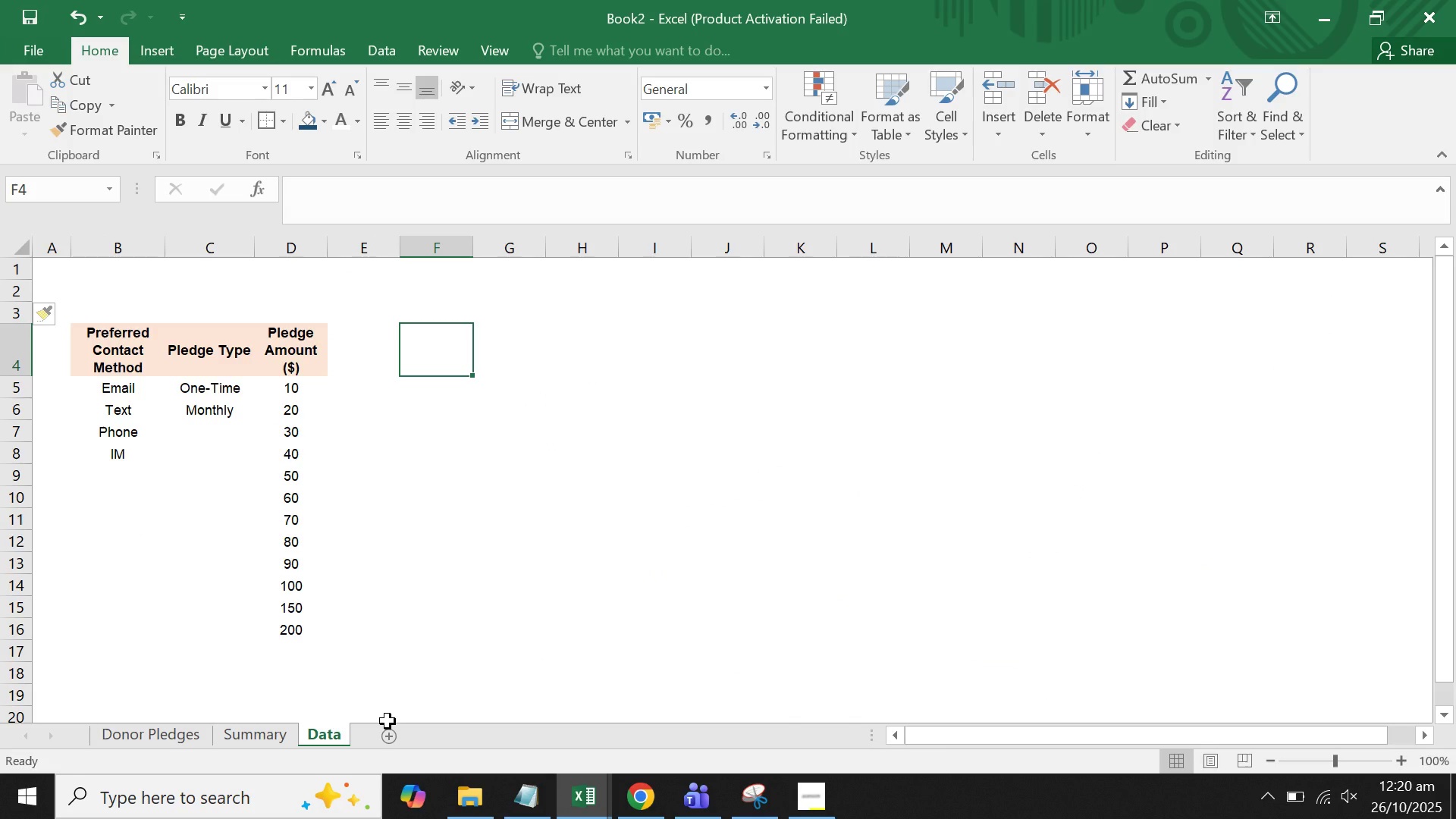 
left_click([449, 670])
 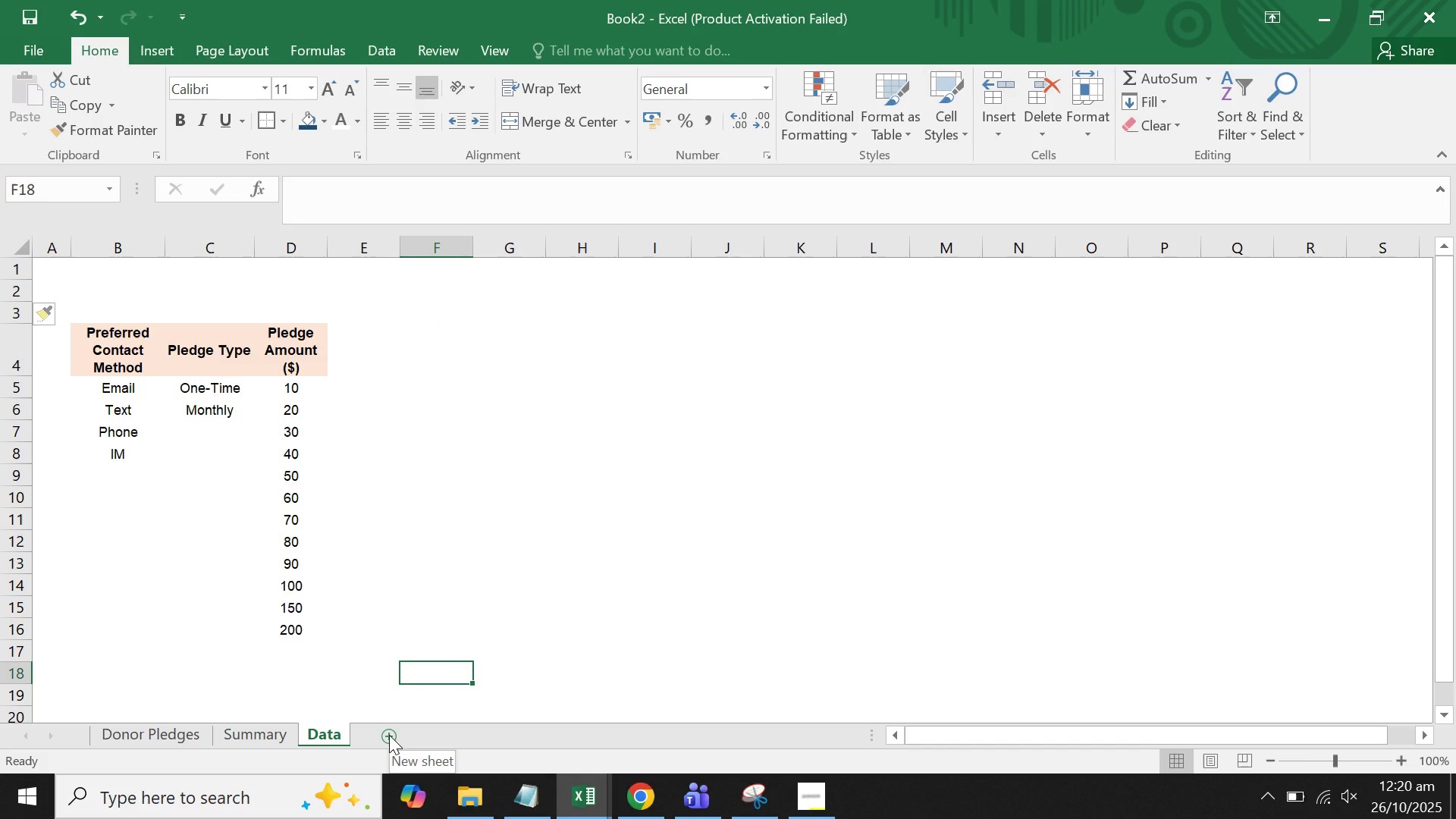 
left_click([389, 735])
 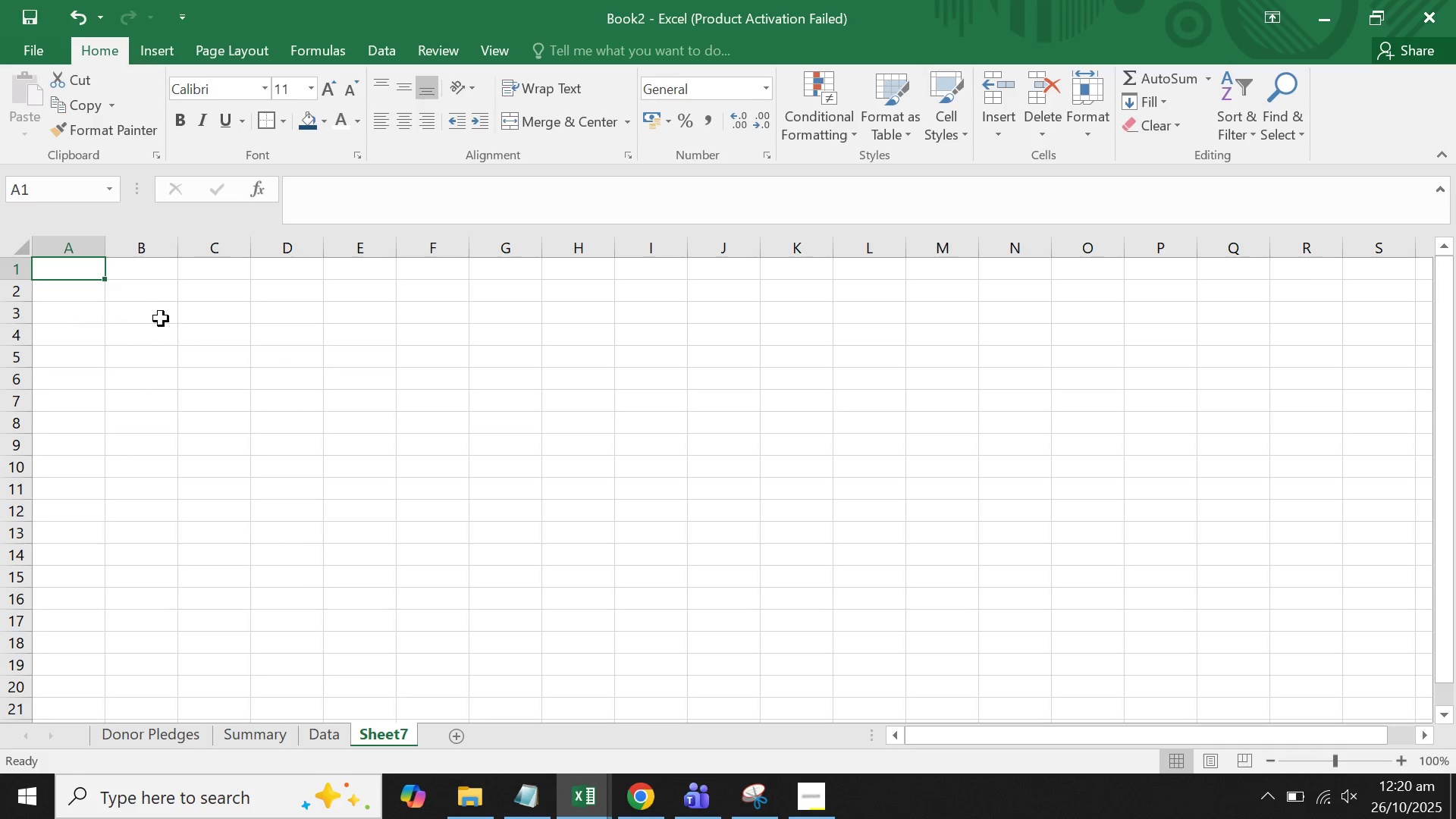 
double_click([155, 284])
 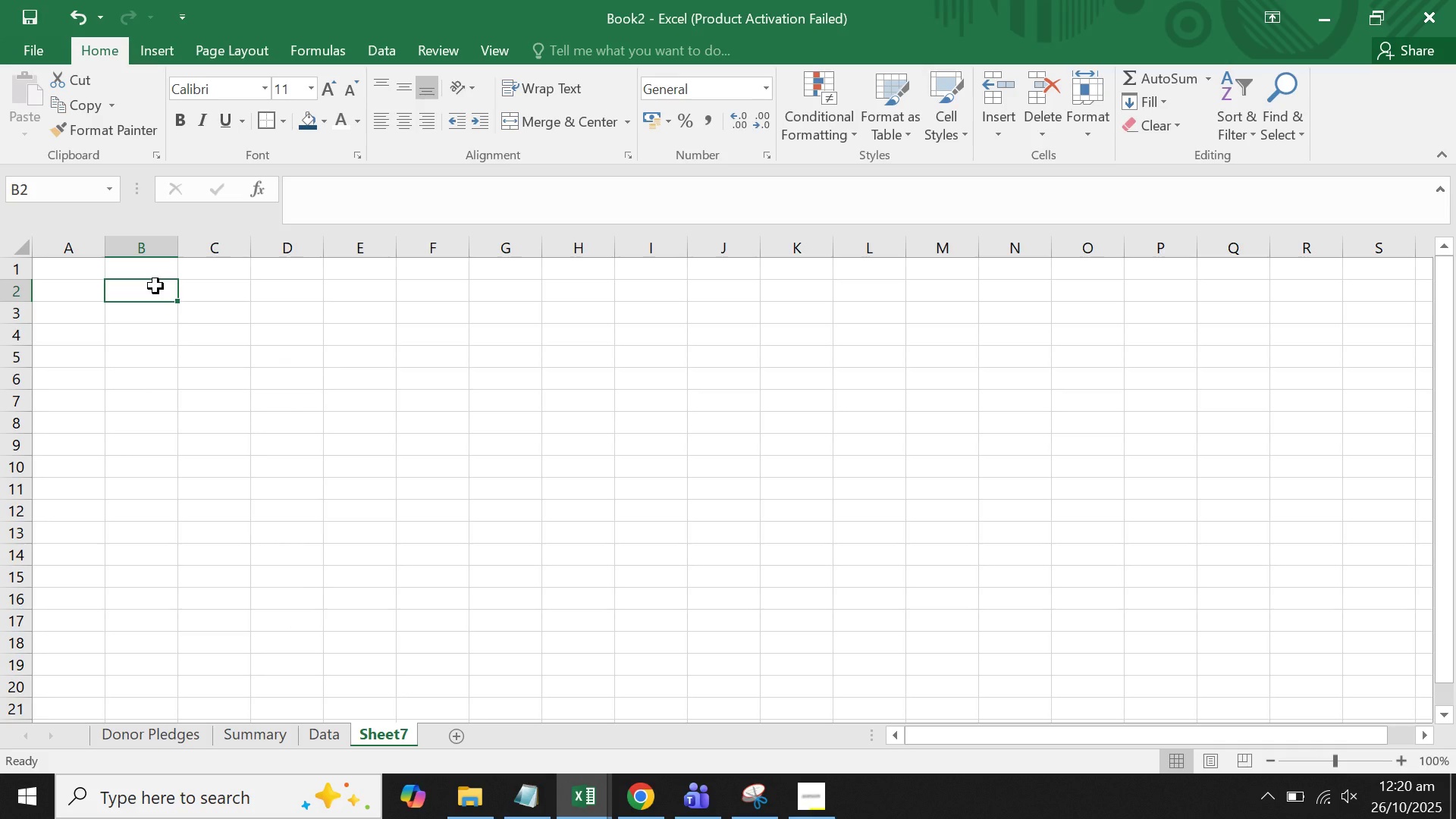 
left_click([141, 353])
 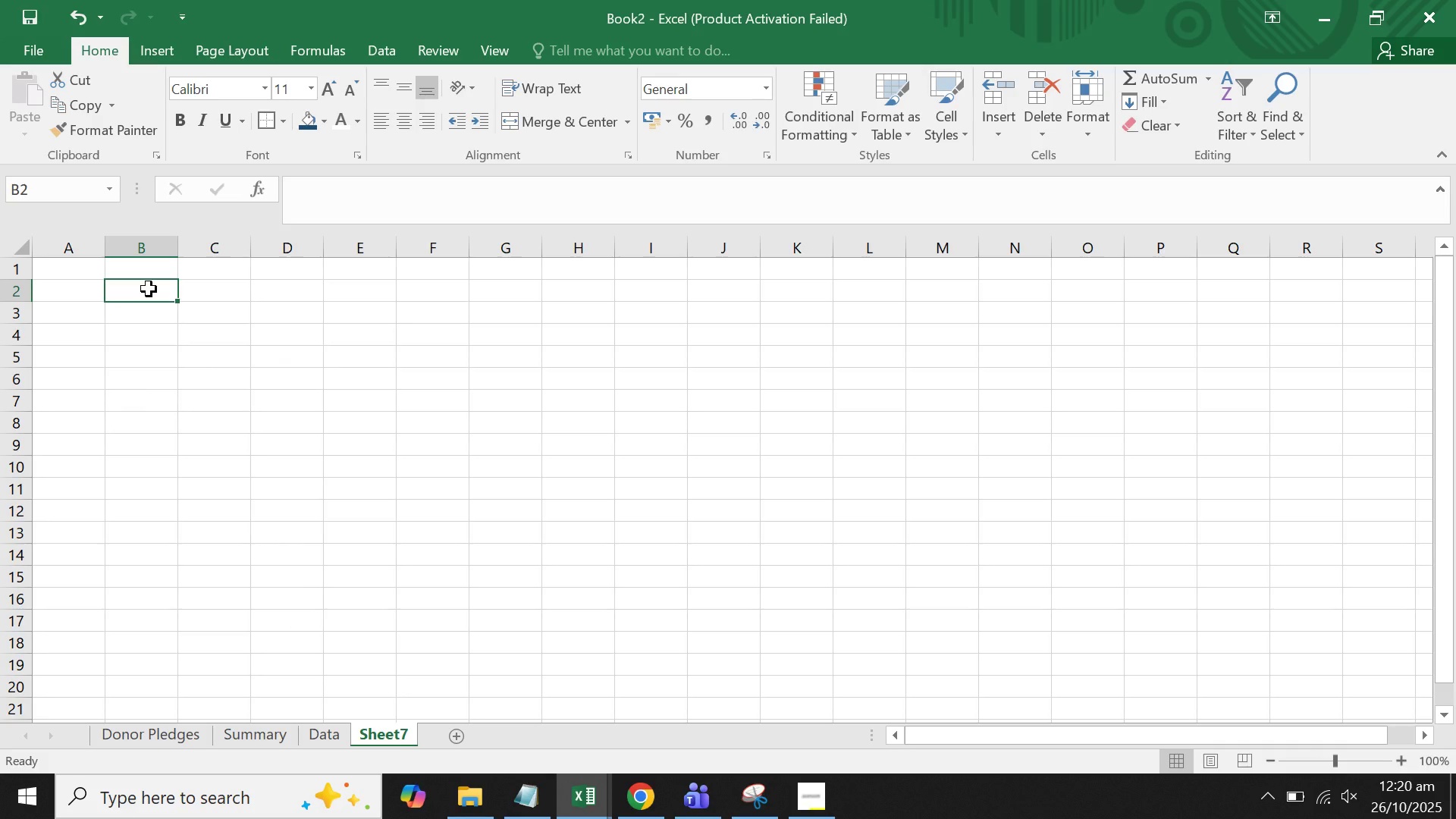 
left_click([149, 289])
 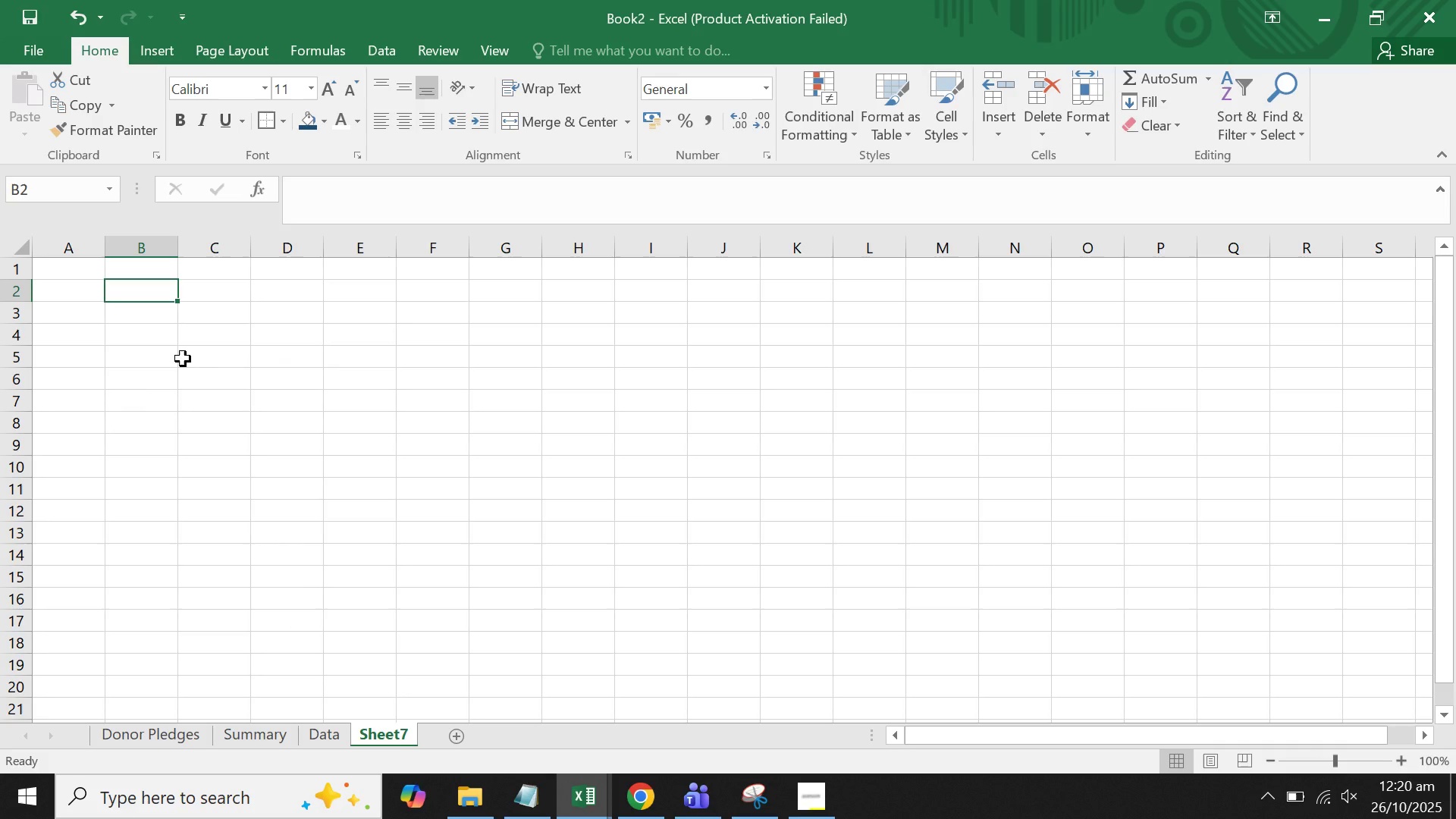 
type(Rwad)
key(Backspace)
key(Backspace)
key(Backspace)
 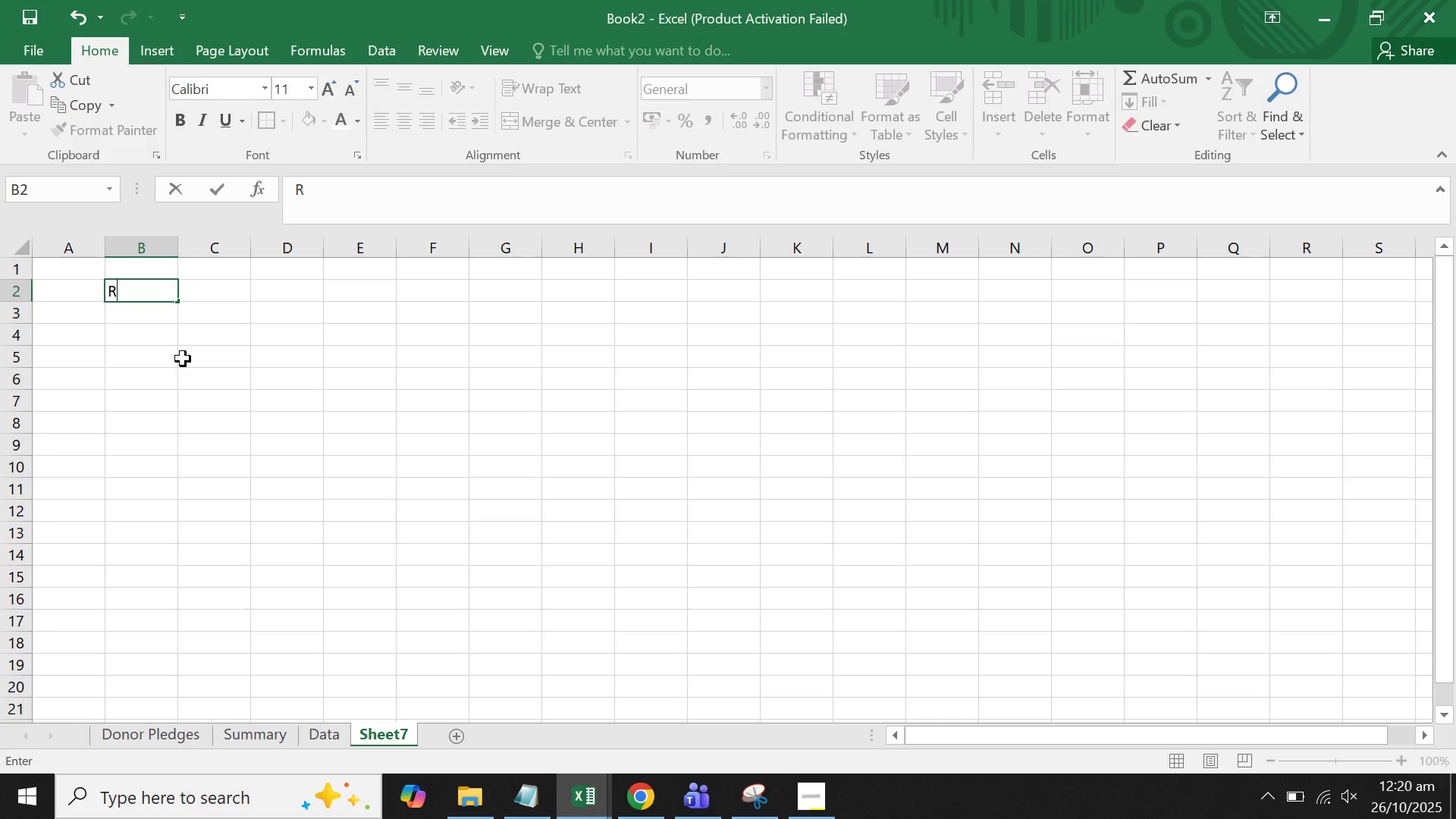 
left_click([196, 362])
 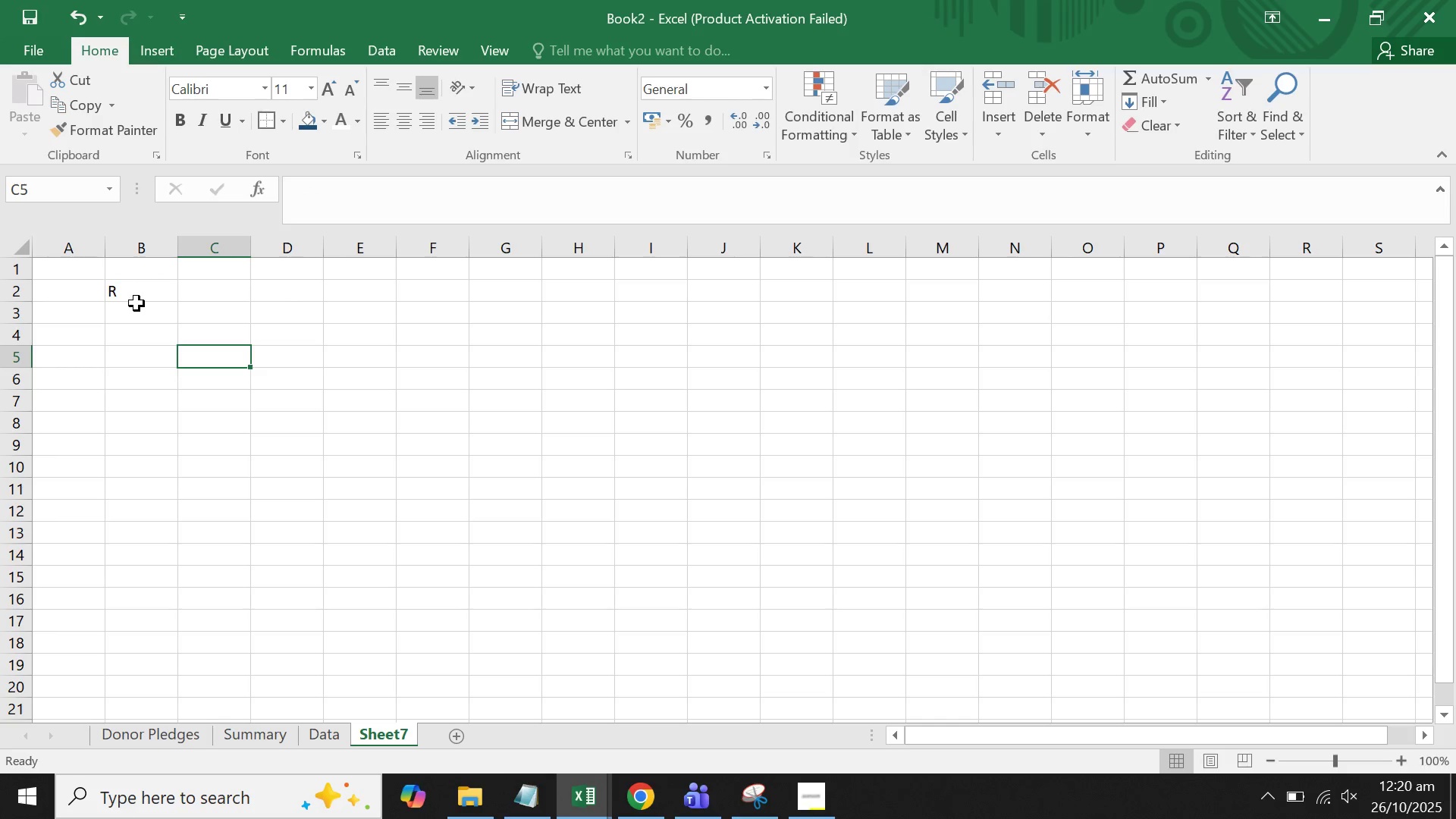 
left_click_drag(start_coordinate=[131, 290], to_coordinate=[445, 293])
 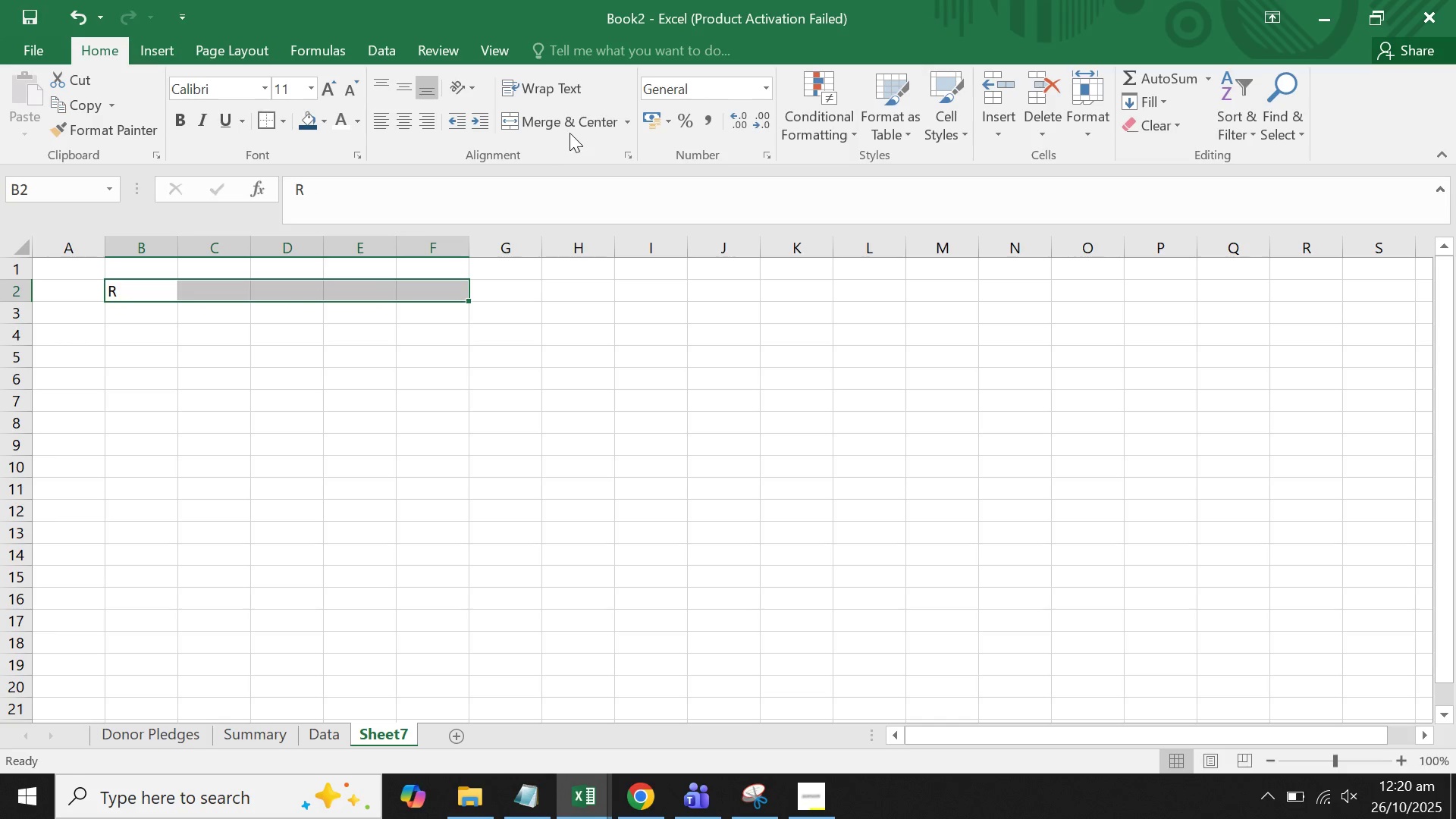 
left_click([569, 122])
 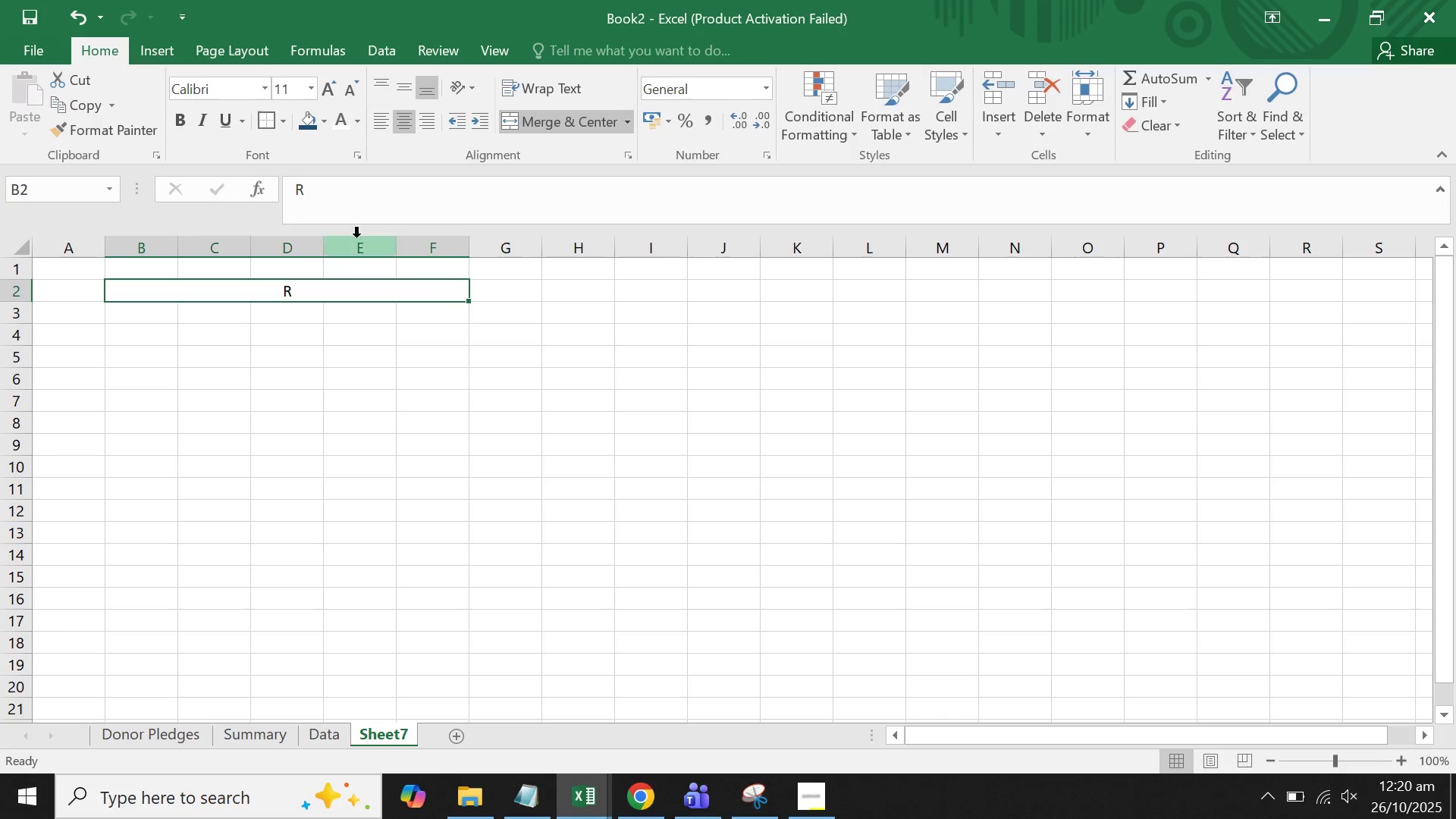 
left_click([369, 196])
 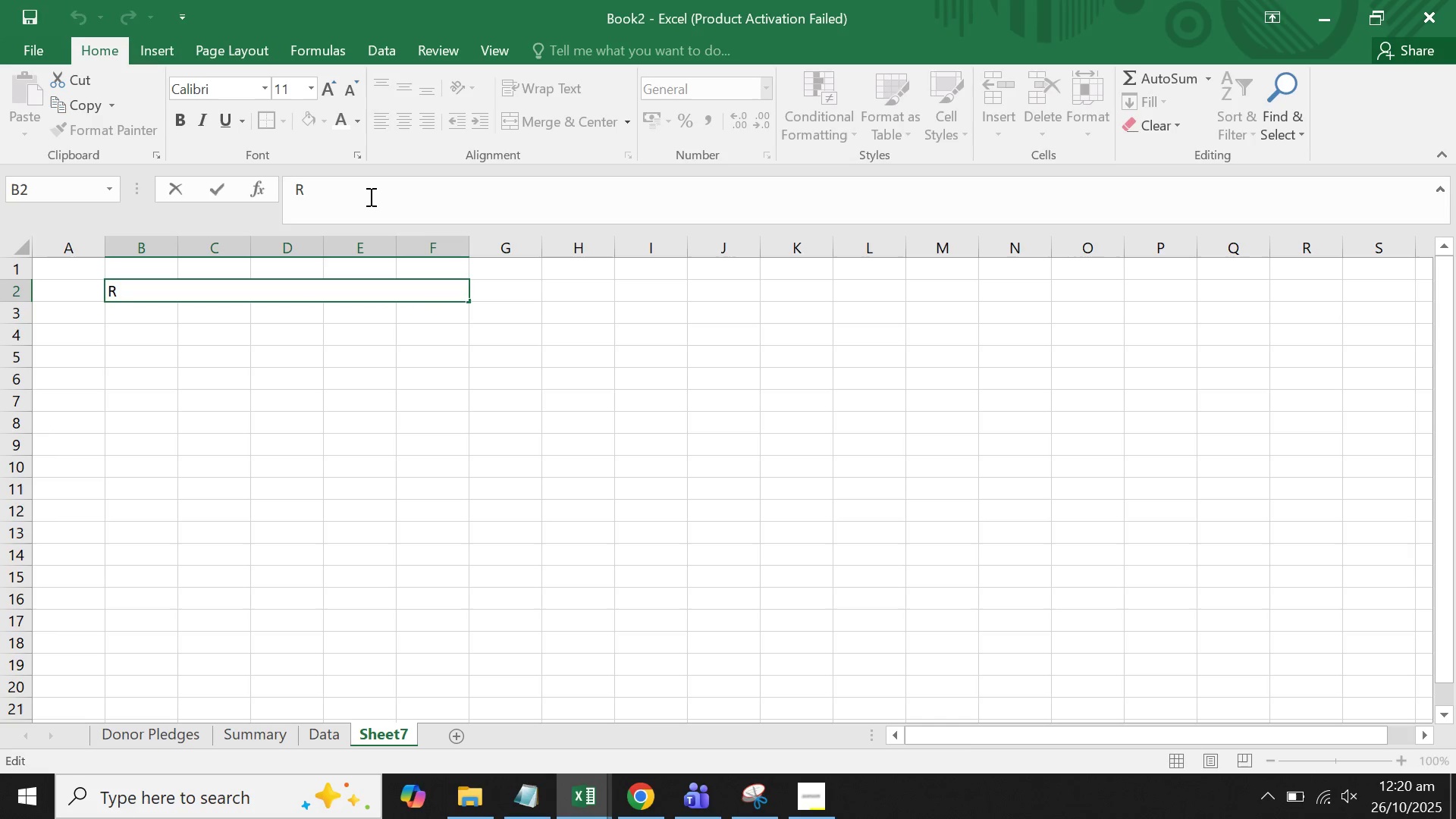 
type(eadme and Do)
key(Backspace)
key(Backspace)
key(Backspace)
key(Backspace)
key(Backspace)
key(Backspace)
key(Backspace)
key(Backspace)
key(Backspace)
type(Me & Documentation)
 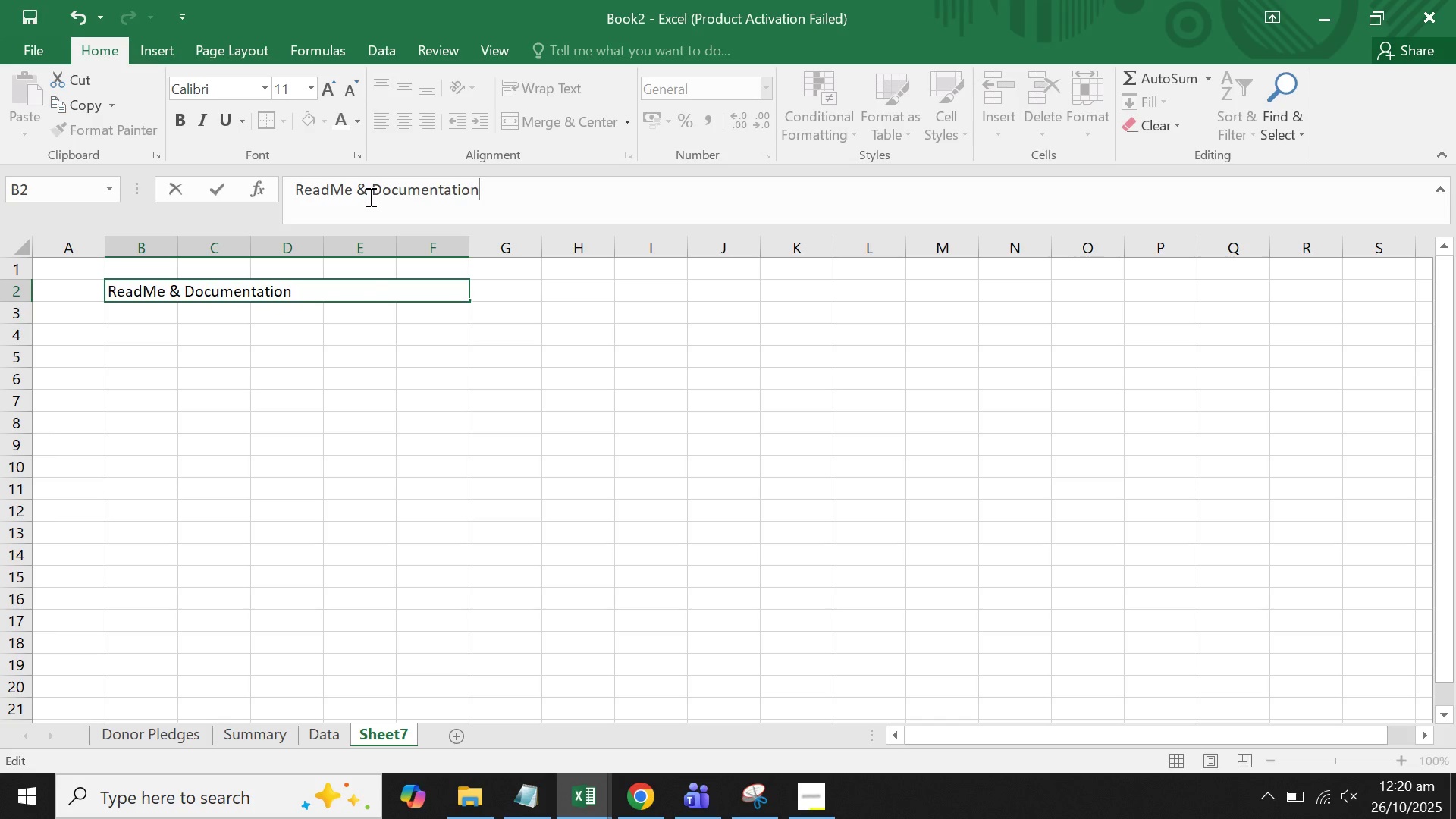 
 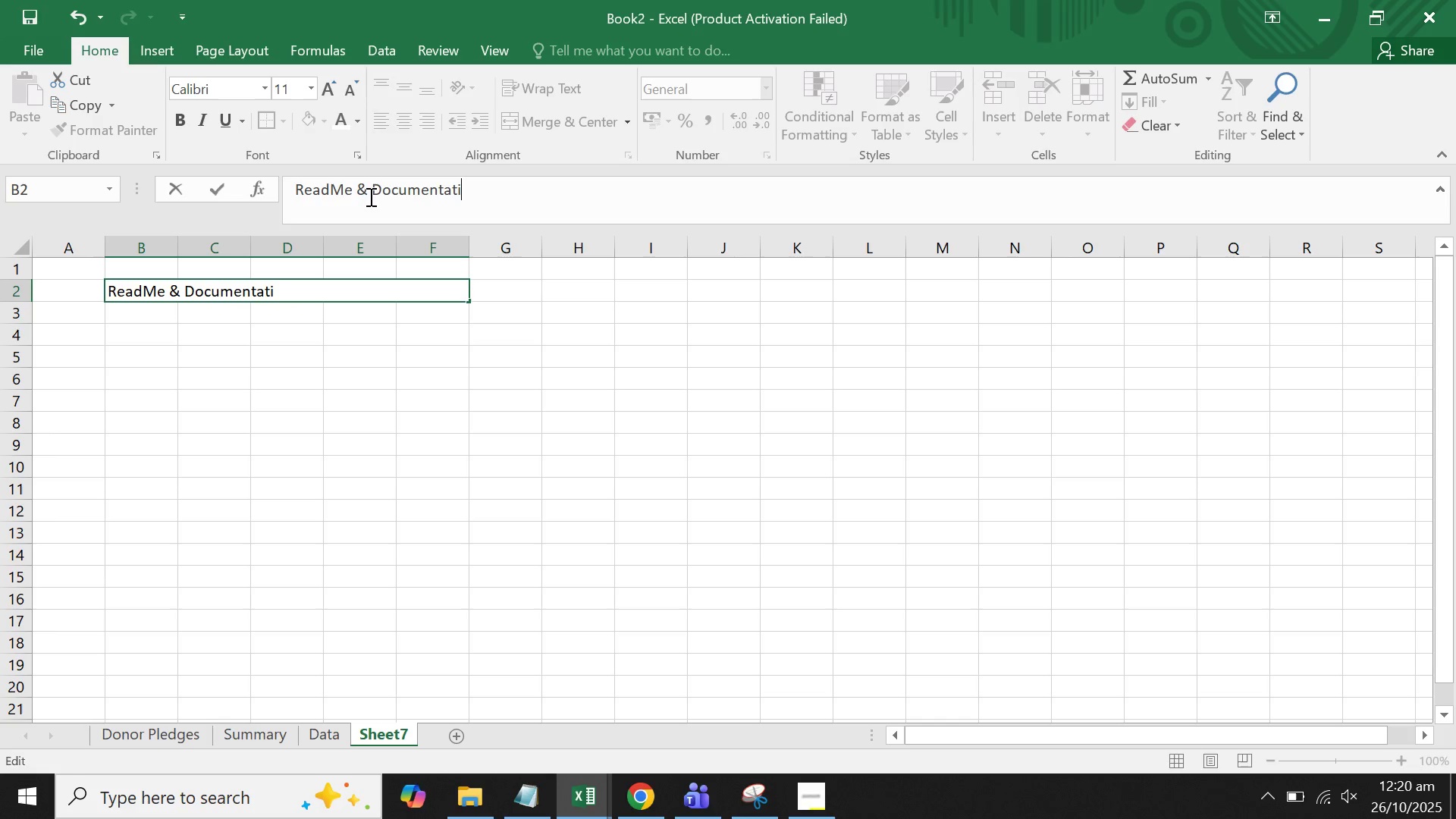 
key(Enter)
 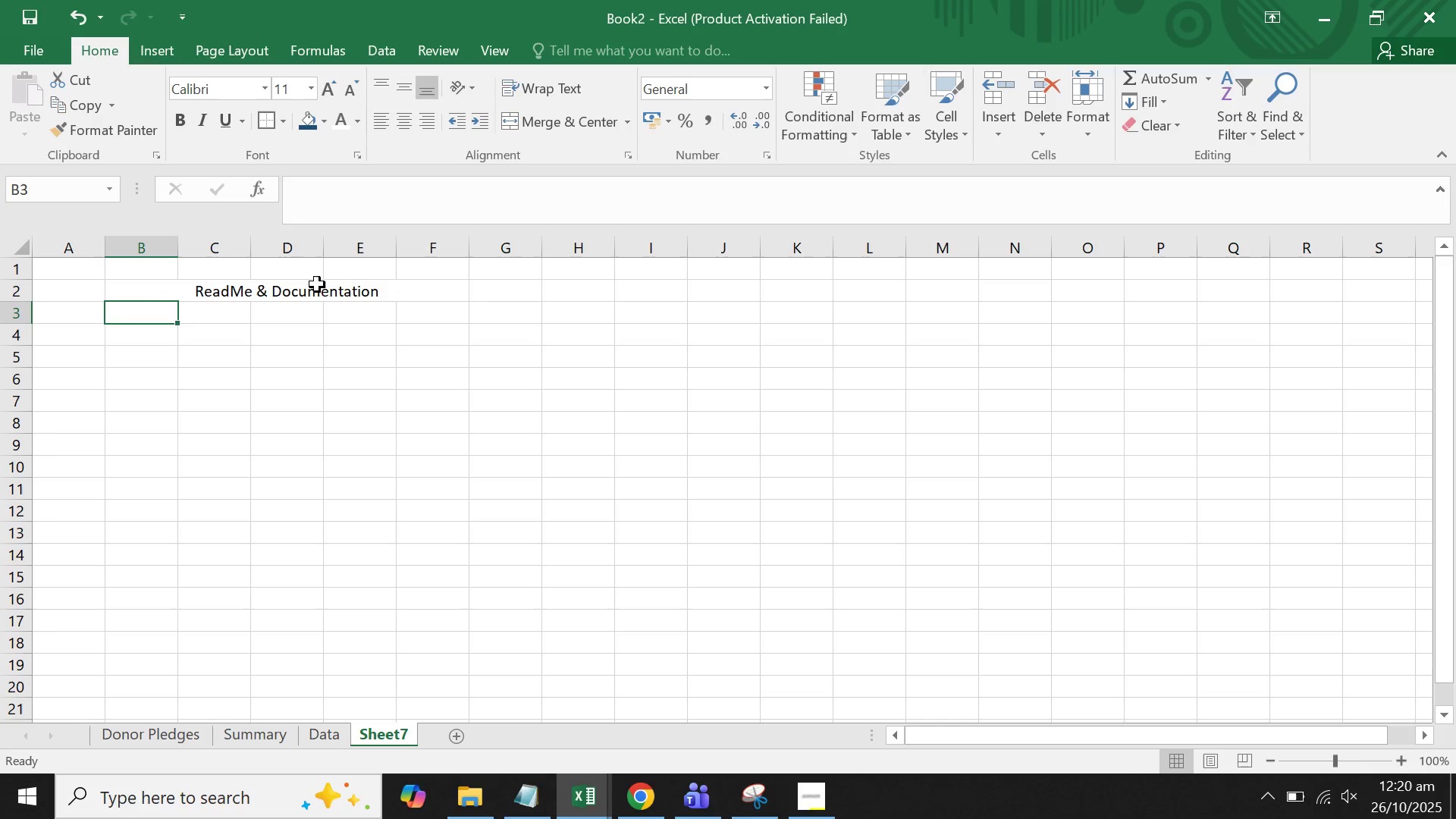 
left_click([303, 297])
 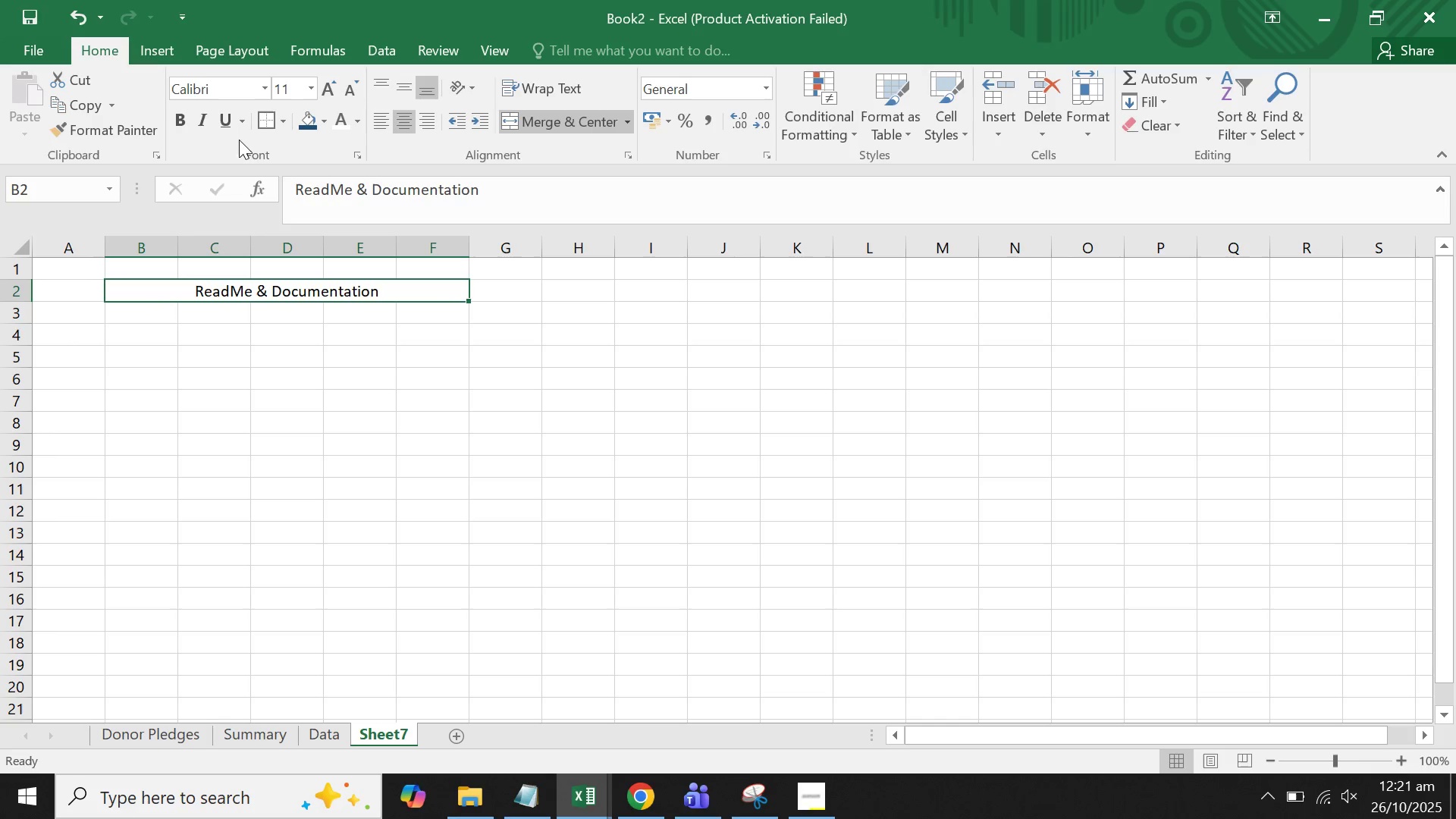 
mouse_move([196, 145])
 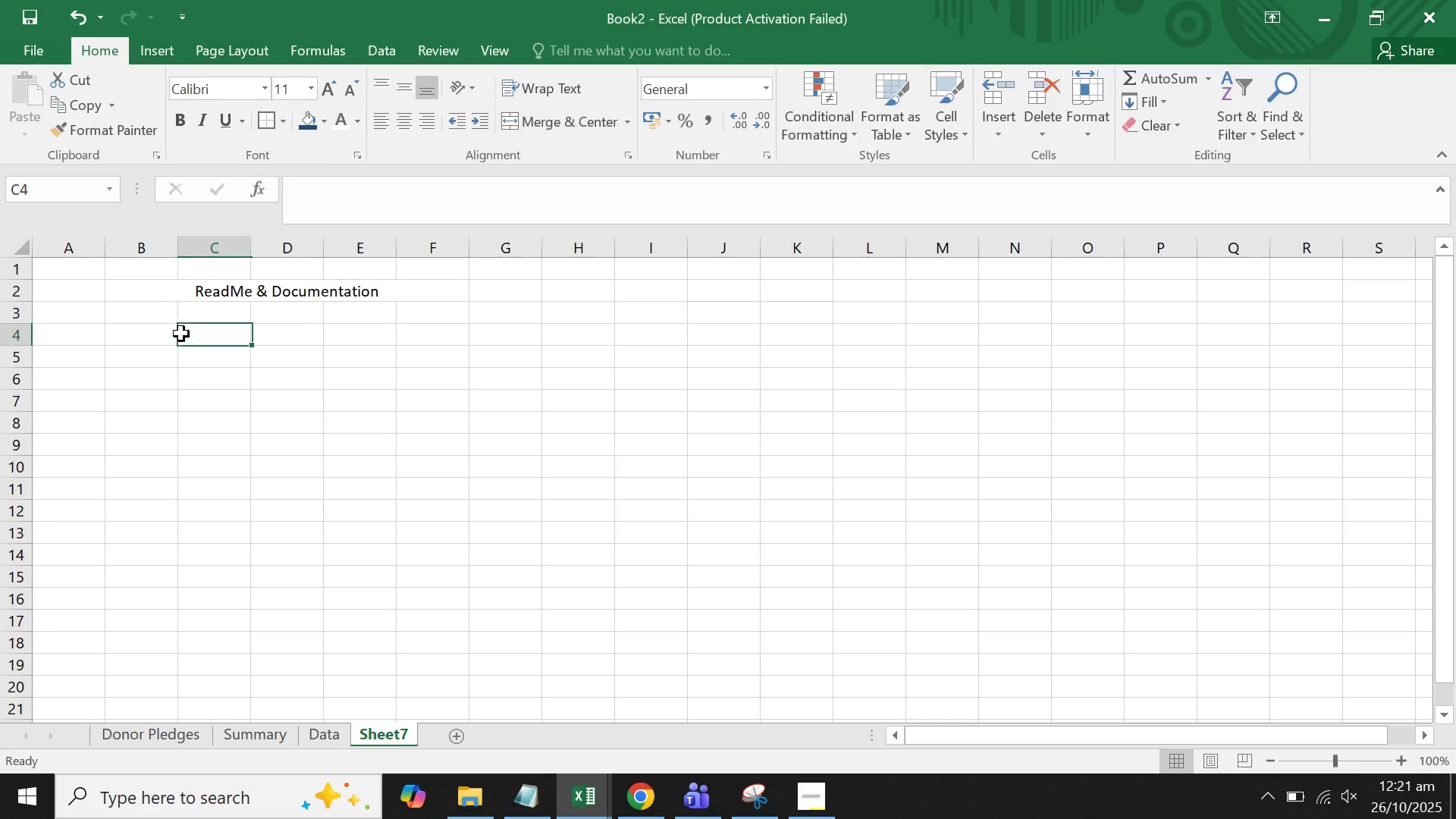 
double_click([155, 336])
 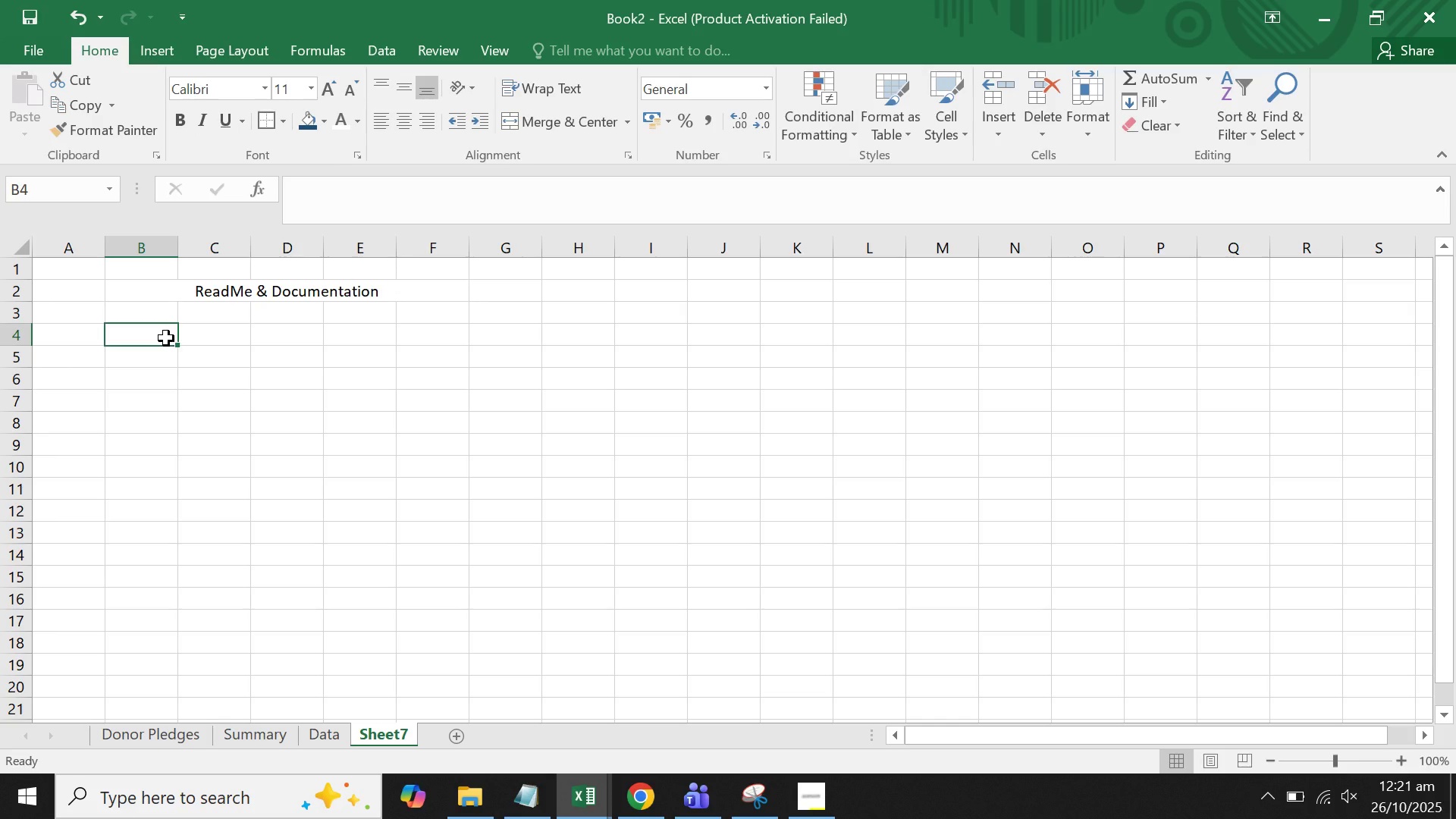 
left_click_drag(start_coordinate=[166, 338], to_coordinate=[219, 338])
 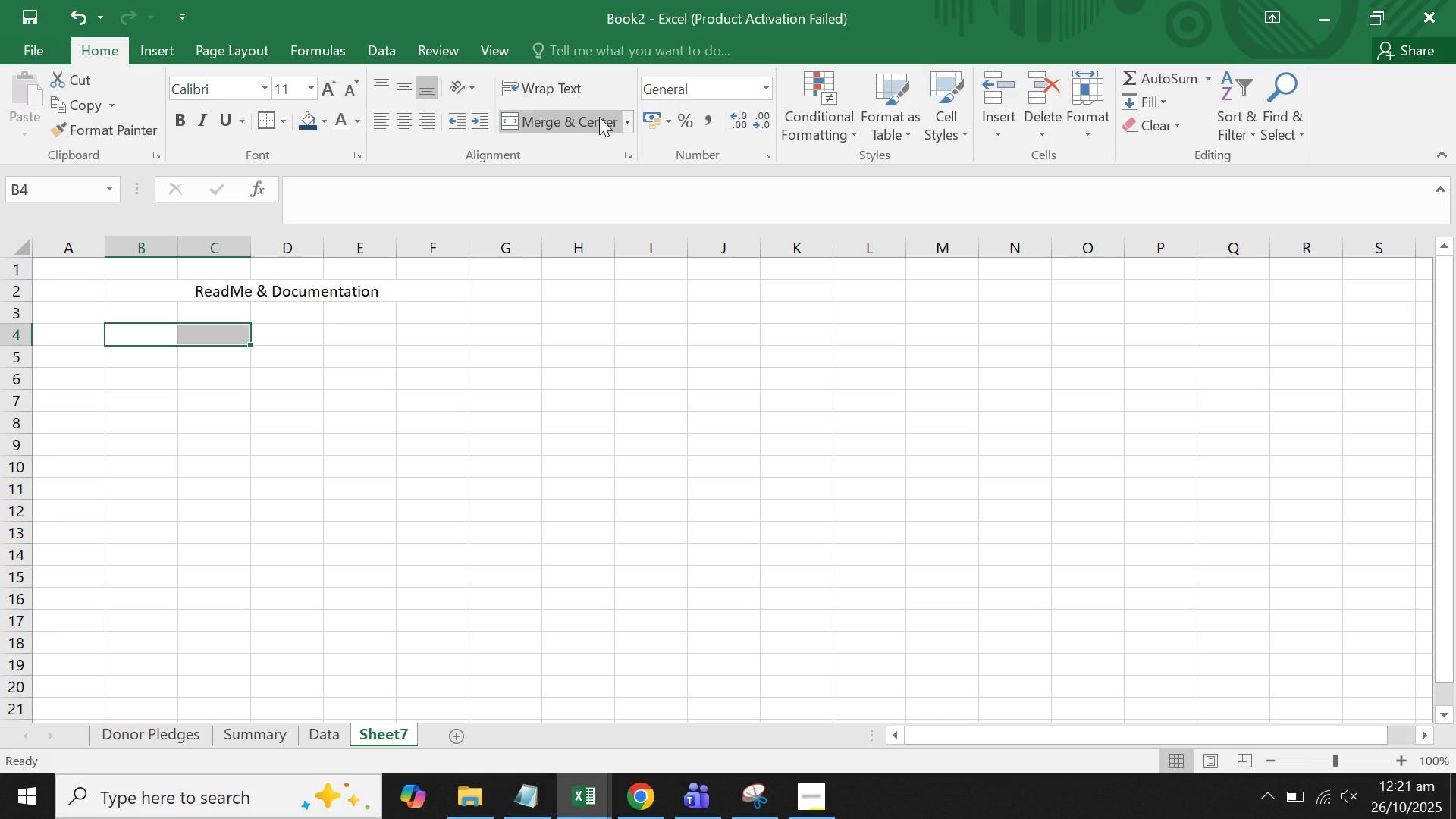 
left_click([599, 117])
 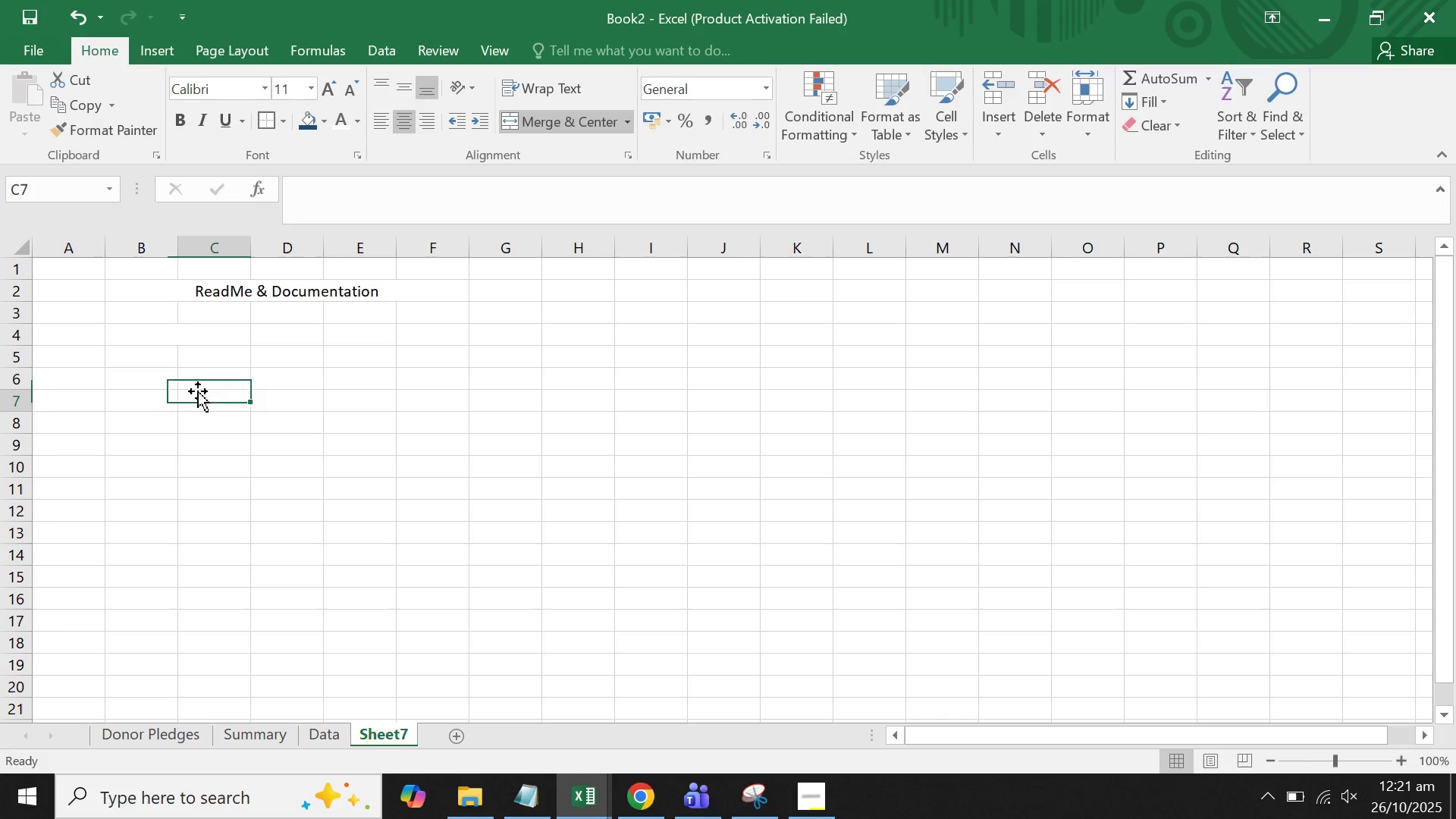 
double_click([171, 333])
 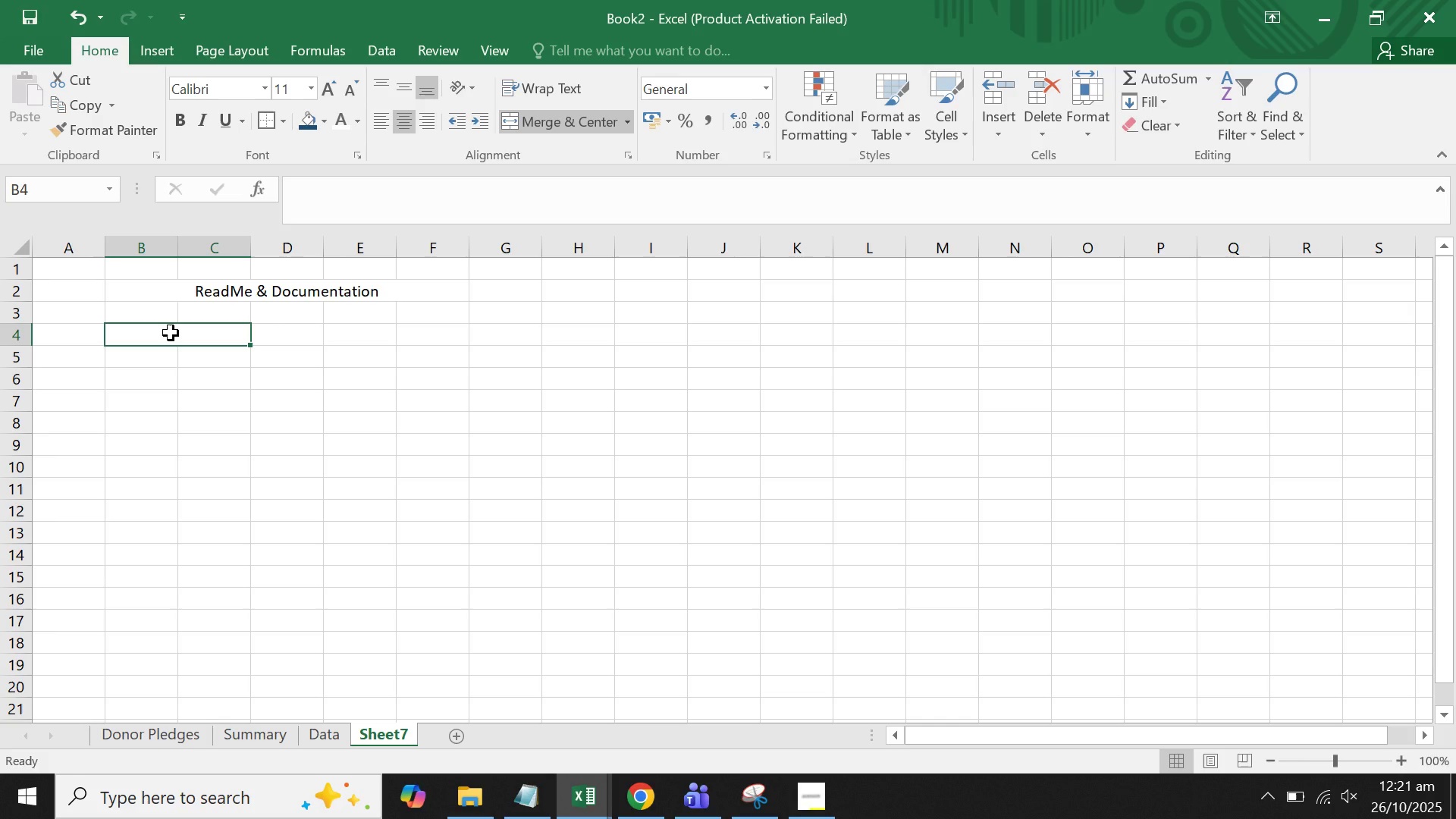 
type(Project Goas)
key(Backspace)
key(Backspace)
type(al)
 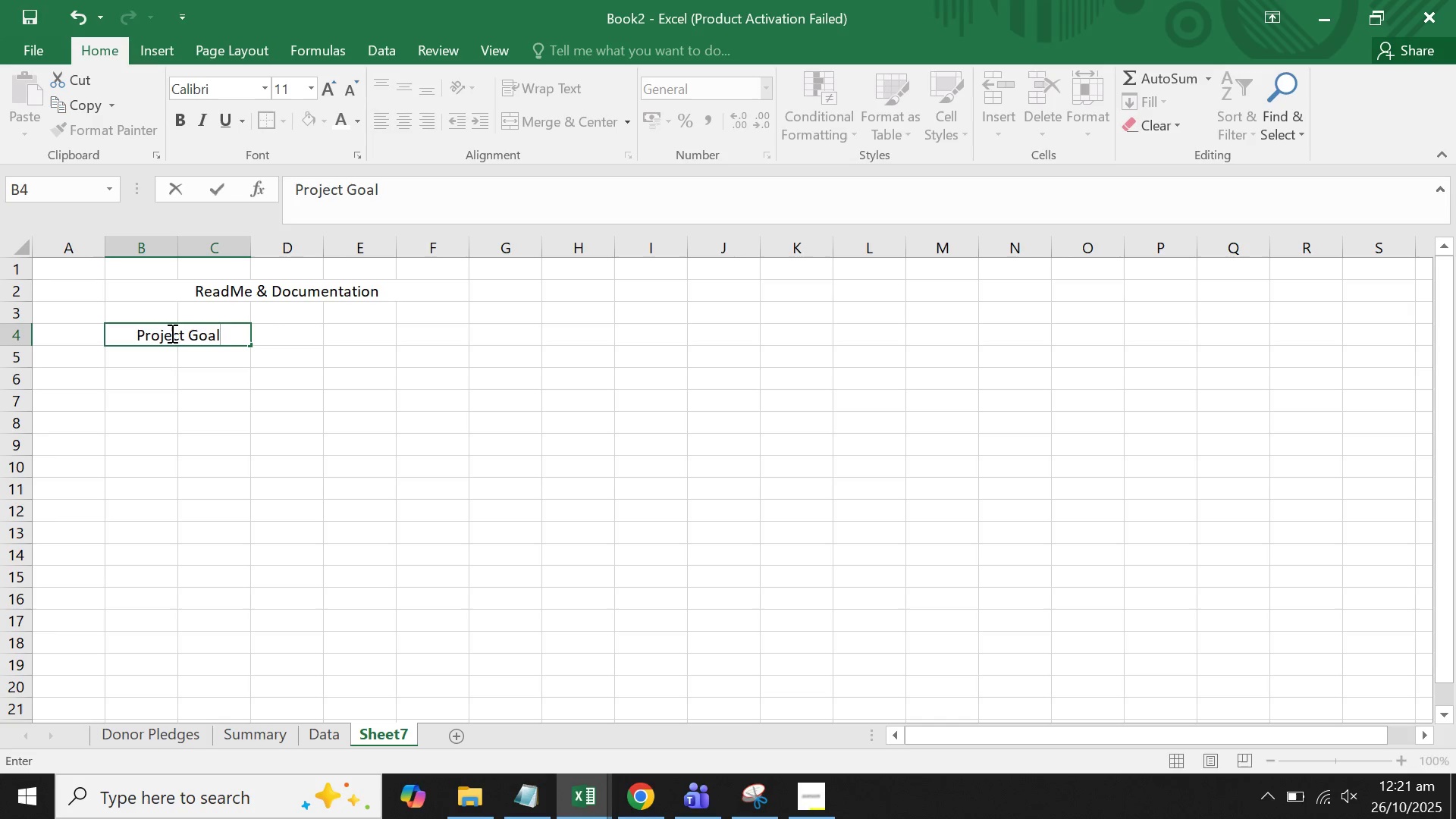 
key(Enter)
 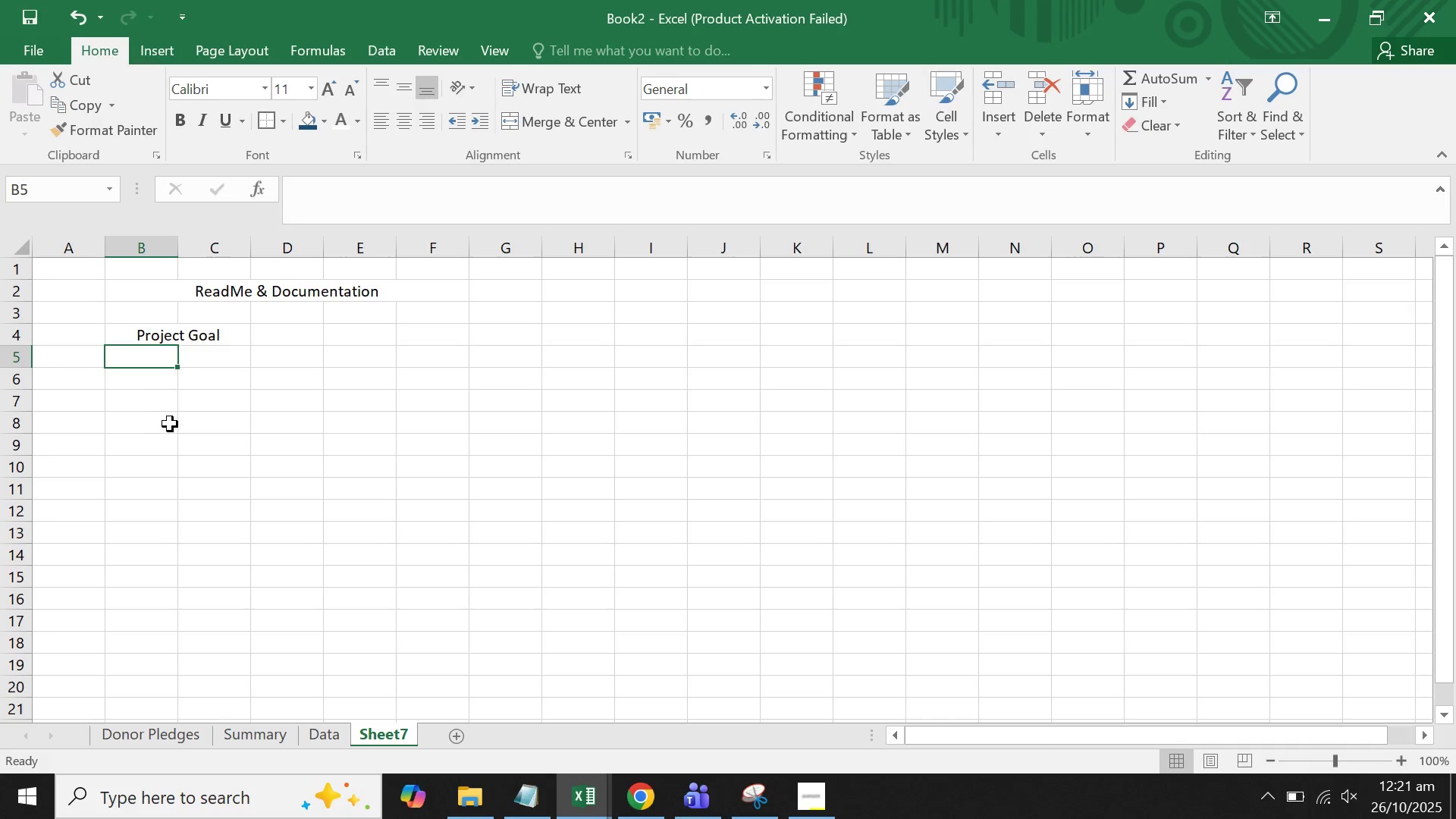 
double_click([162, 375])
 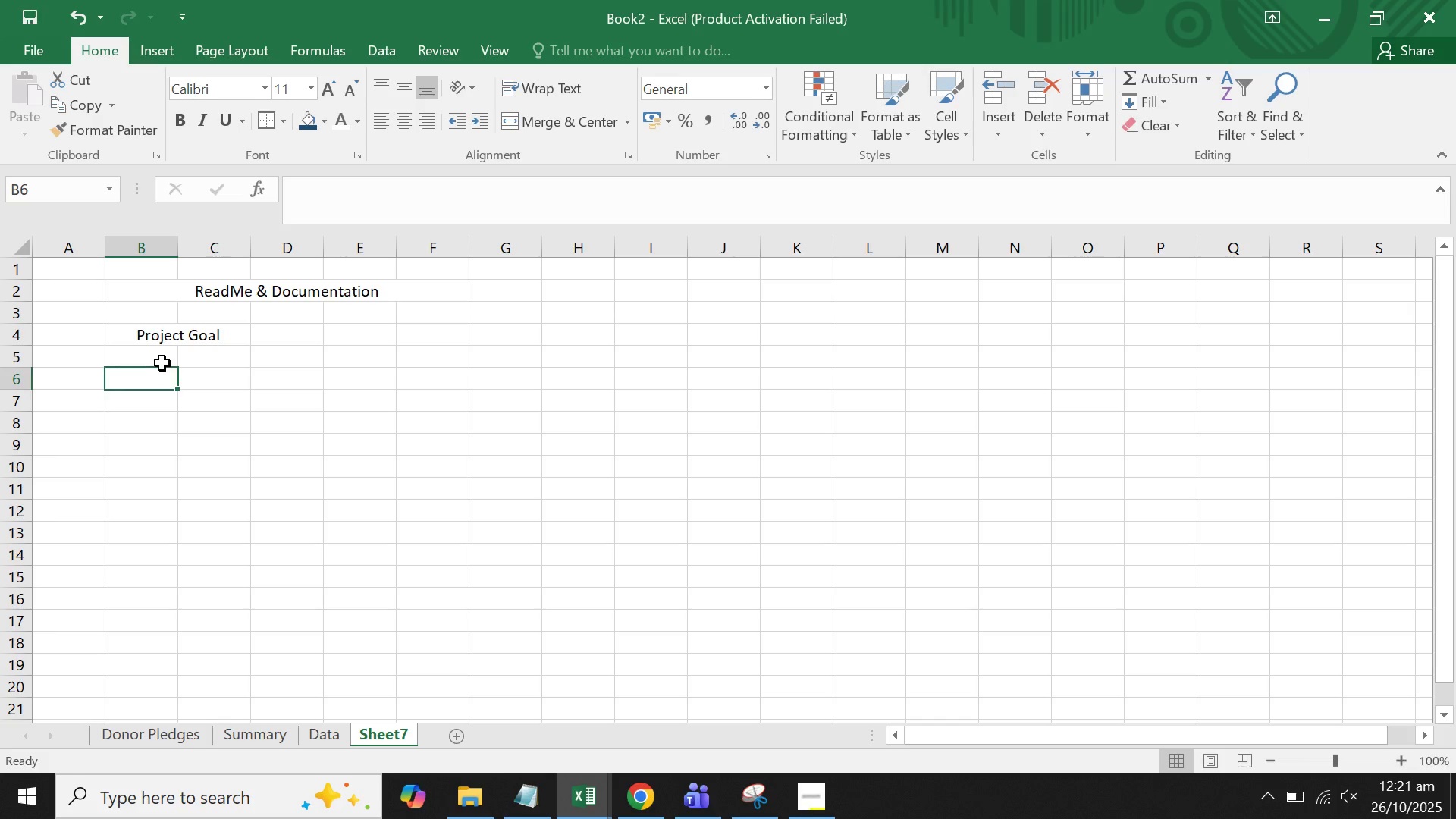 
left_click_drag(start_coordinate=[162, 363], to_coordinate=[732, 375])
 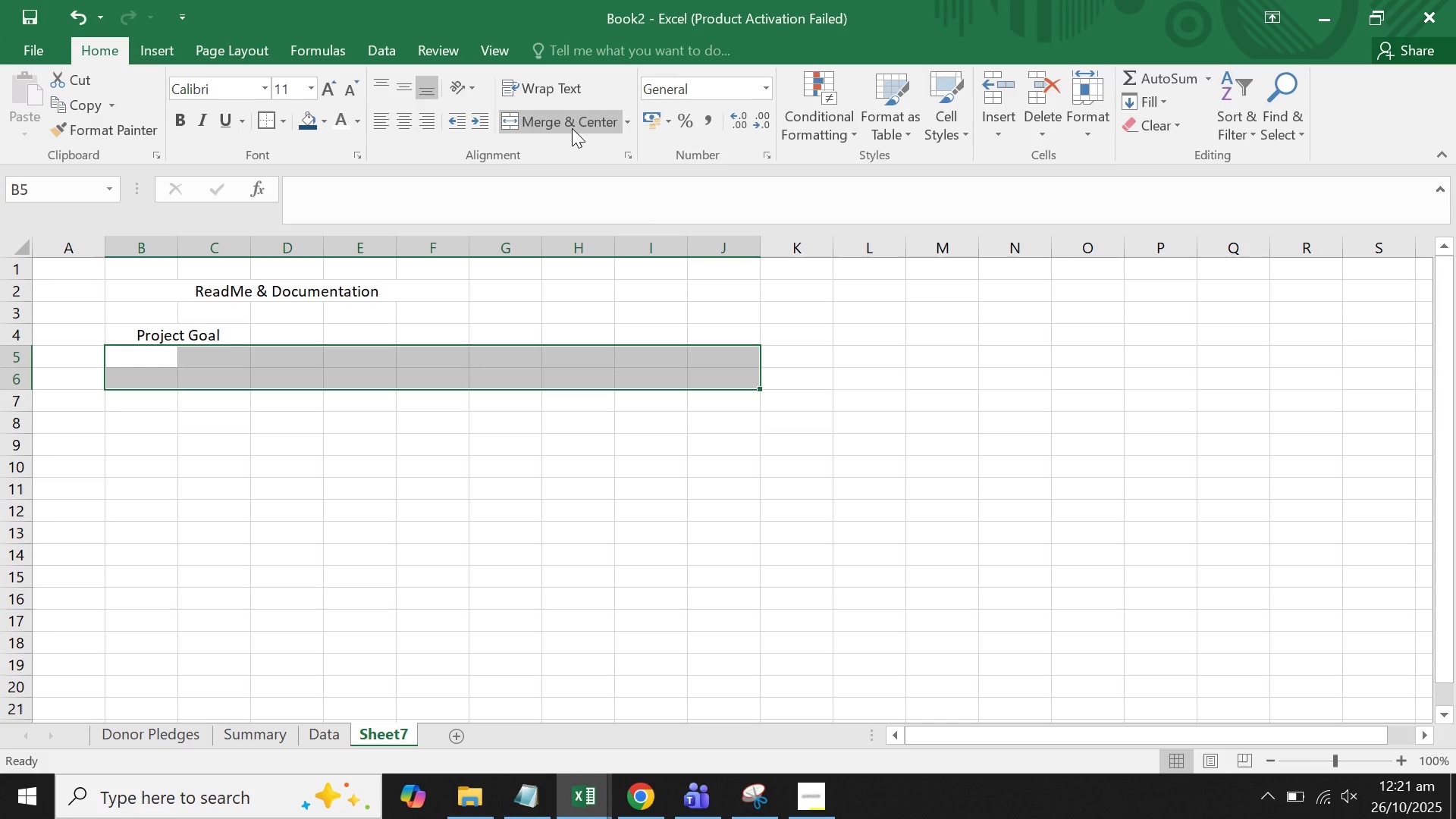 
left_click([572, 118])
 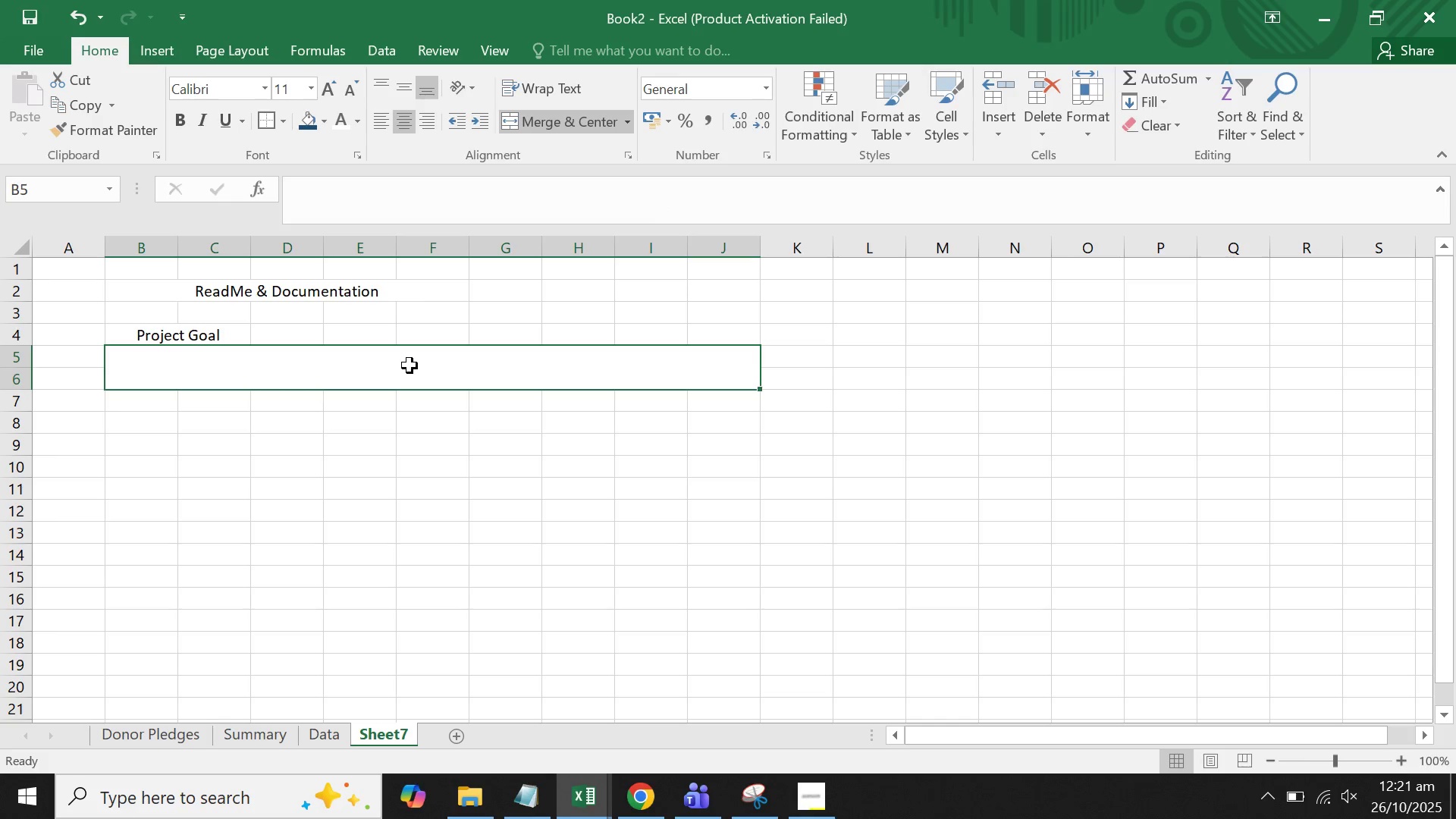 
left_click([410, 366])
 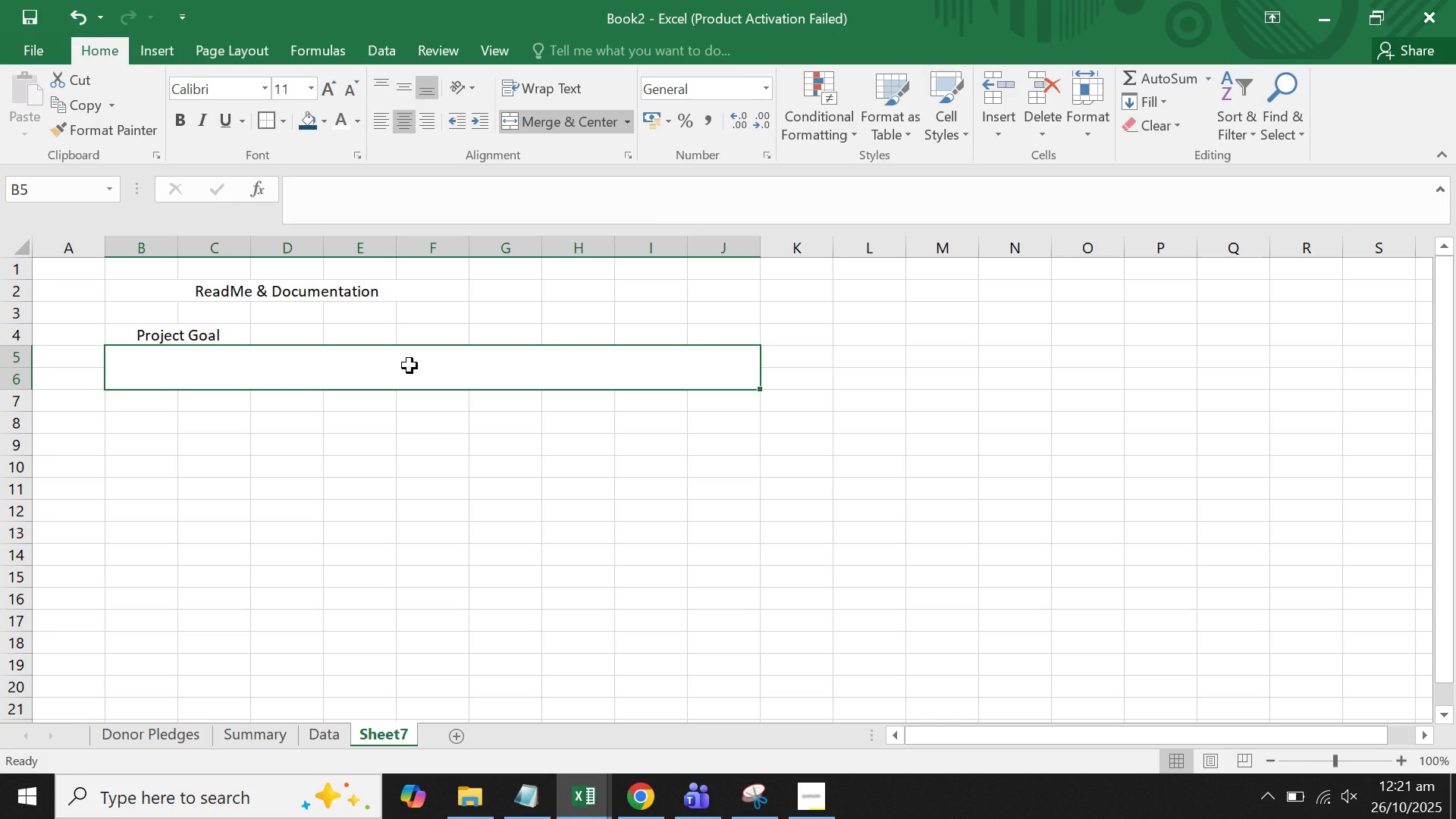 
type(This tool is designed gfo)
key(Backspace)
key(Backspace)
key(Backspace)
type(for the volunteert)
key(Backspace)
type( coordinarto)
key(Backspace)
key(Backspace)
key(Backspace)
type(toer)
key(Backspace)
key(Backspace)
type(r)
 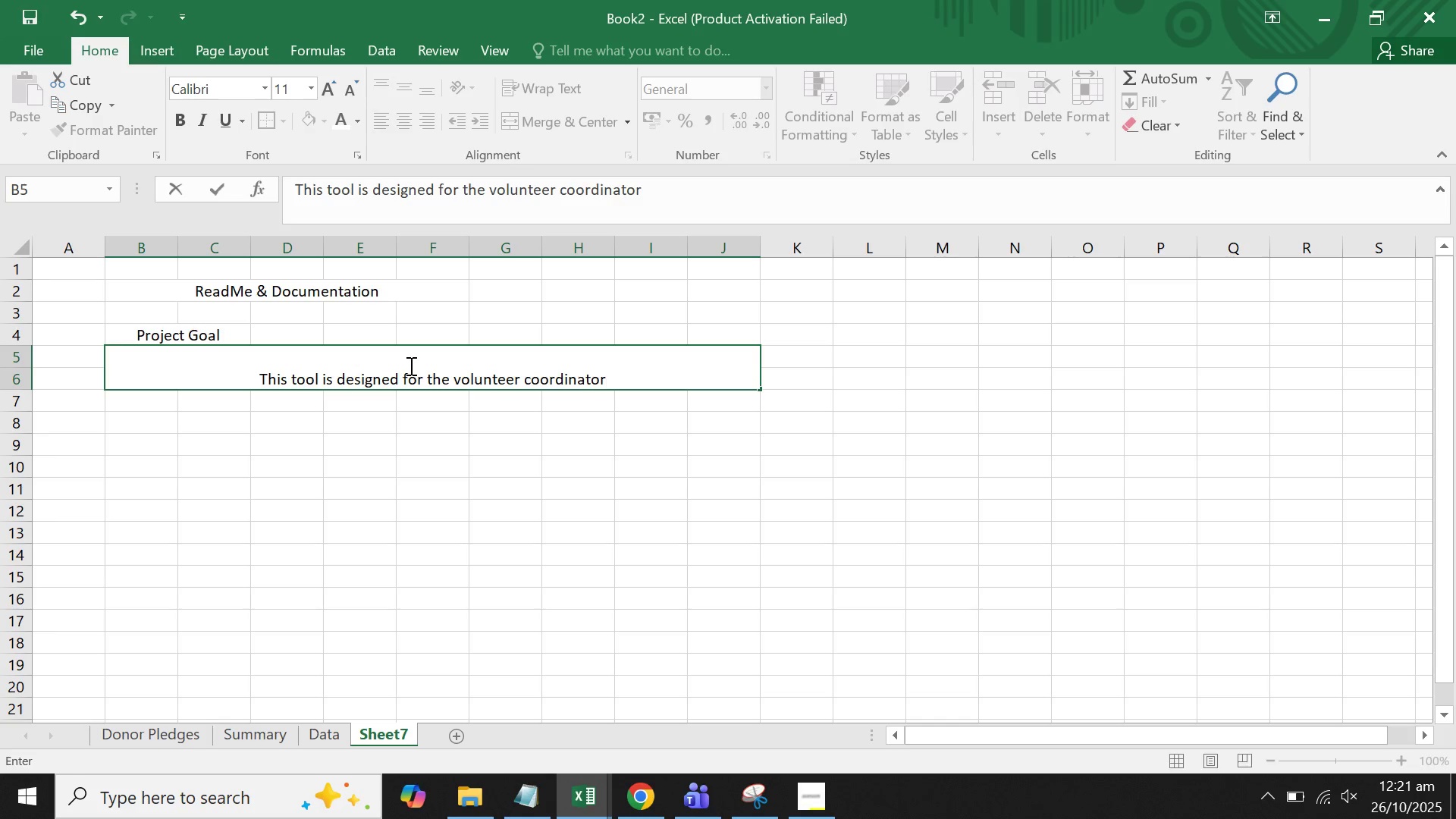 
type( team to quickiy log new donor pledges and get an automatic summary of the annual fundraos)
key(Backspace)
key(Backspace)
type(iser's progress.)
 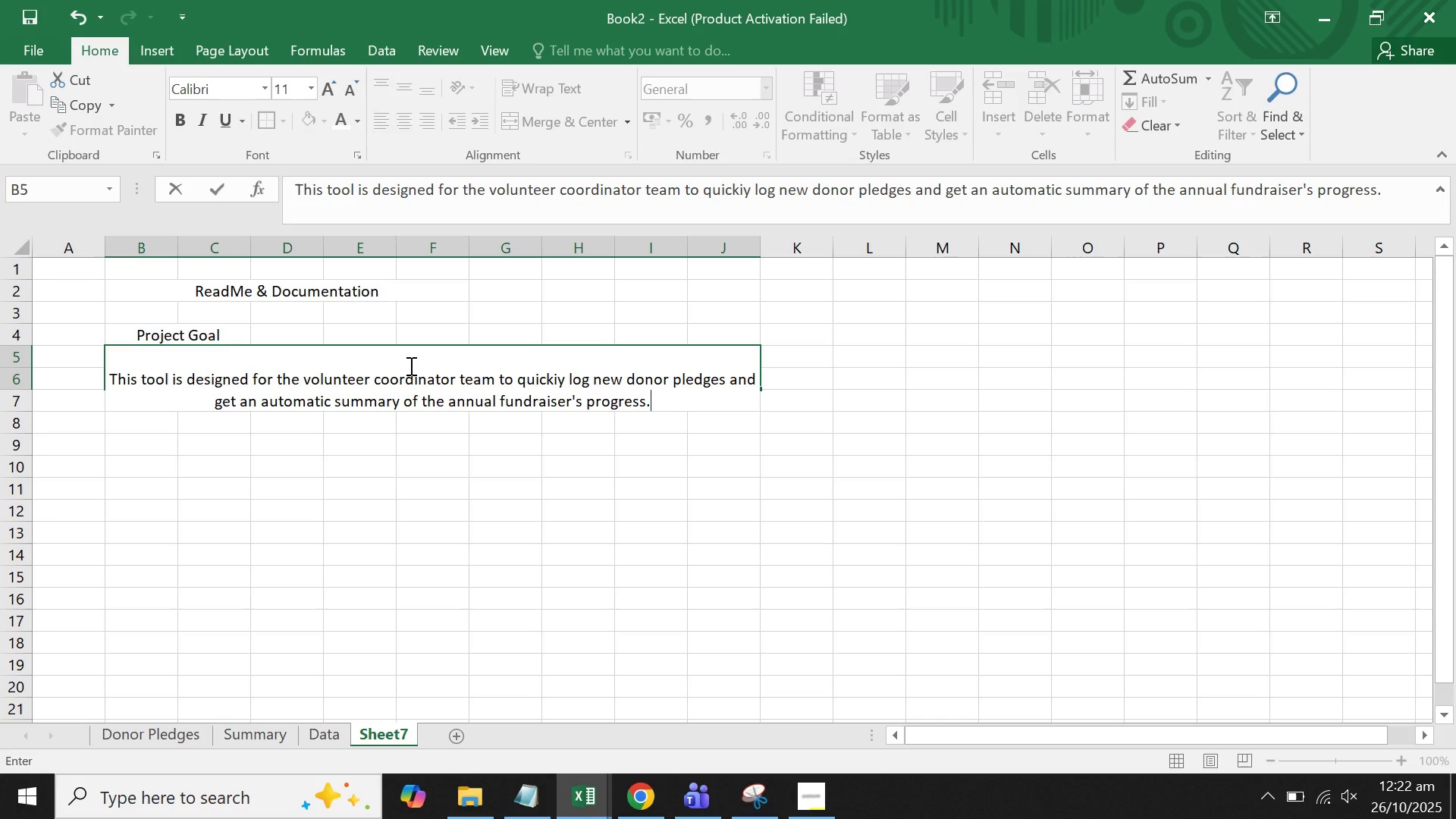 
key(Enter)
 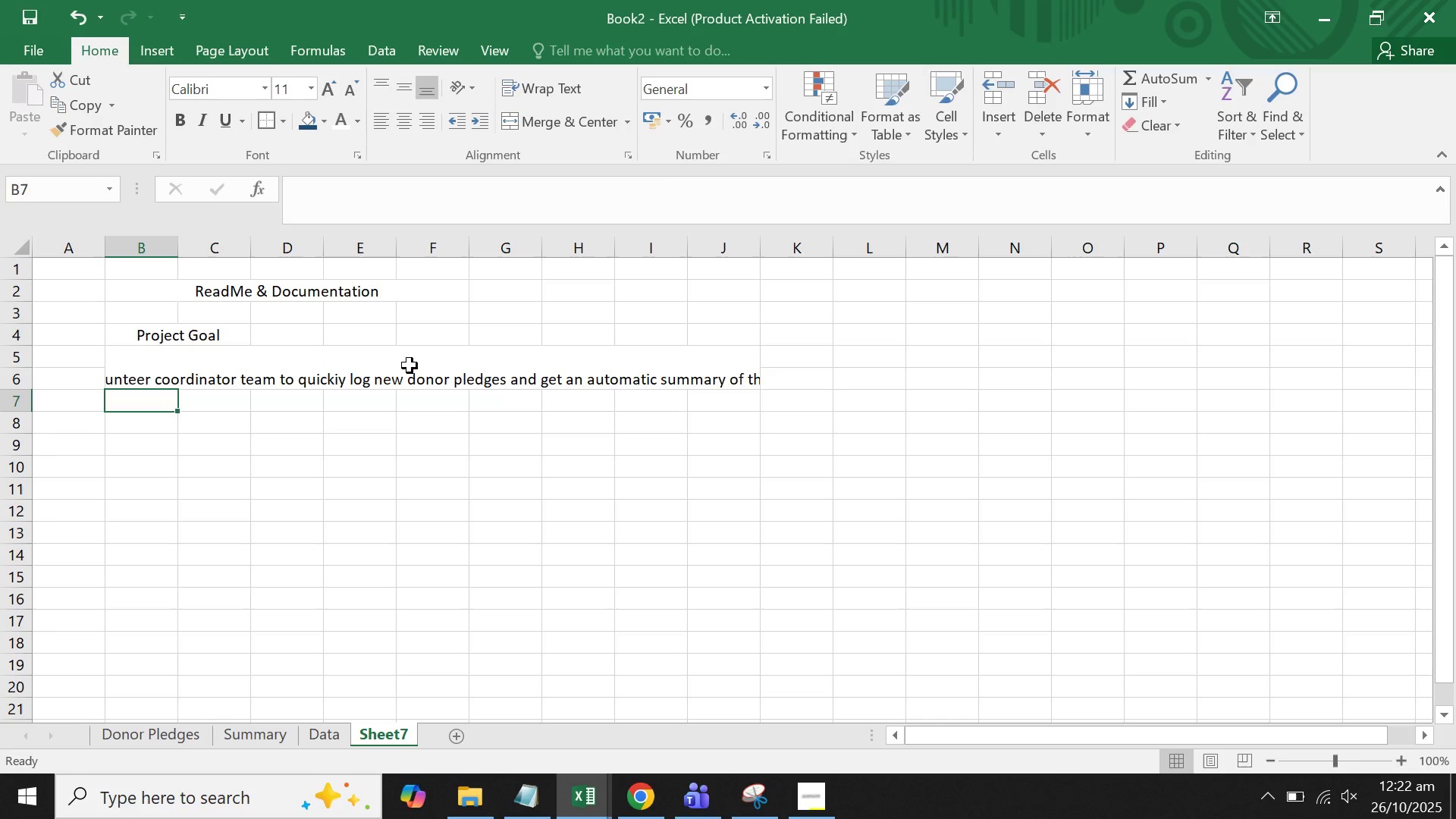 
left_click([410, 366])
 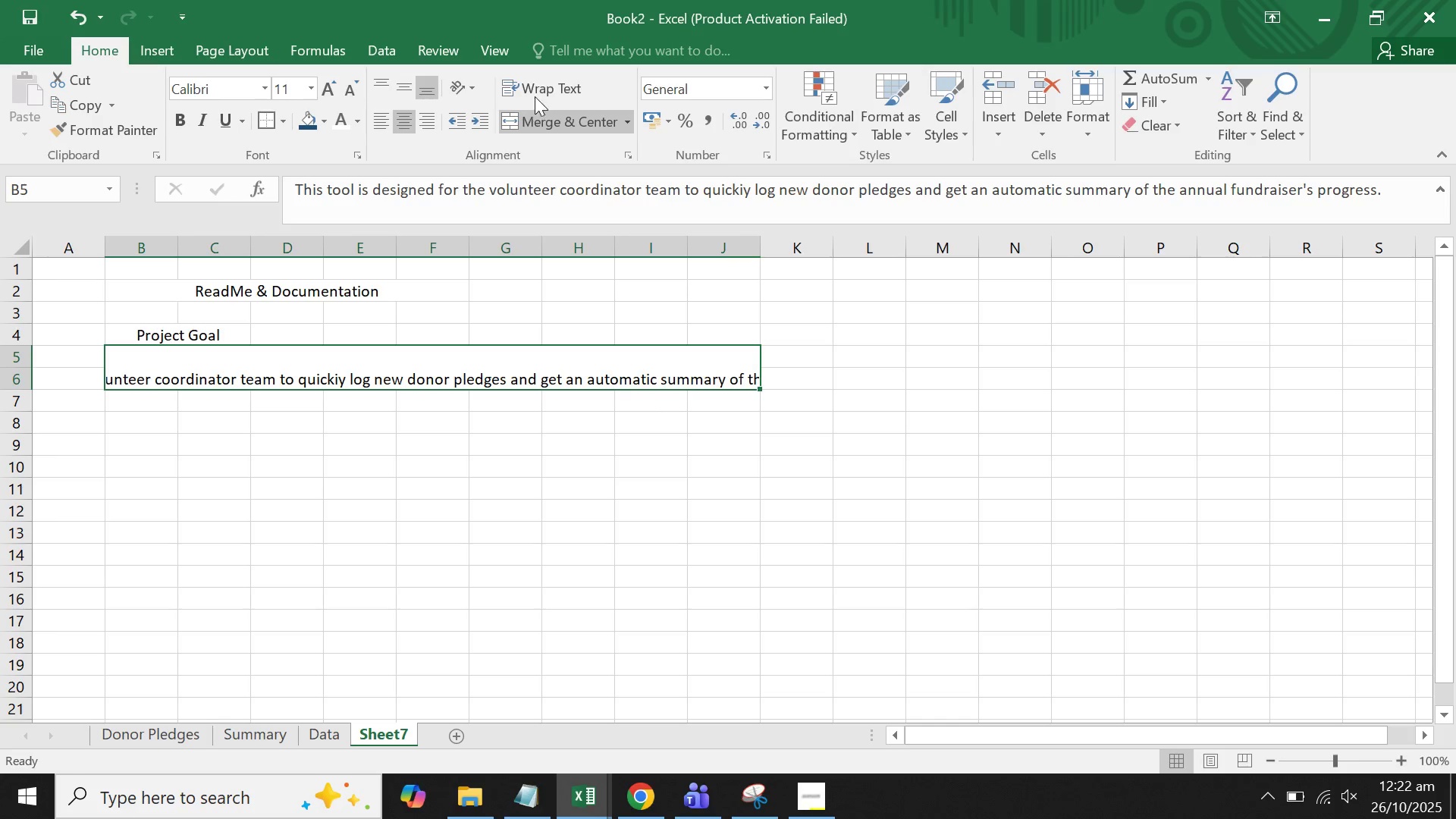 
left_click([536, 86])
 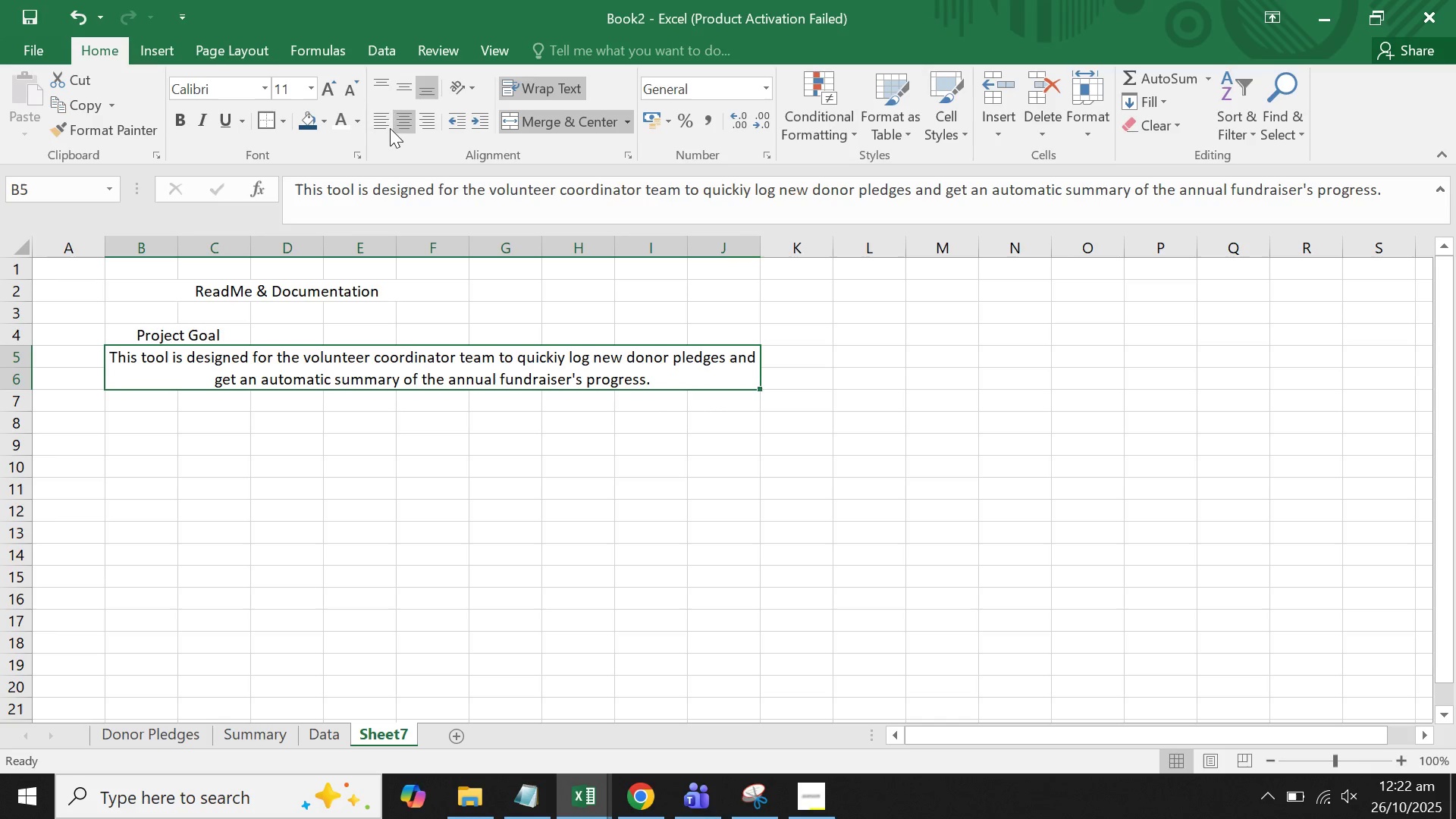 
left_click([381, 127])
 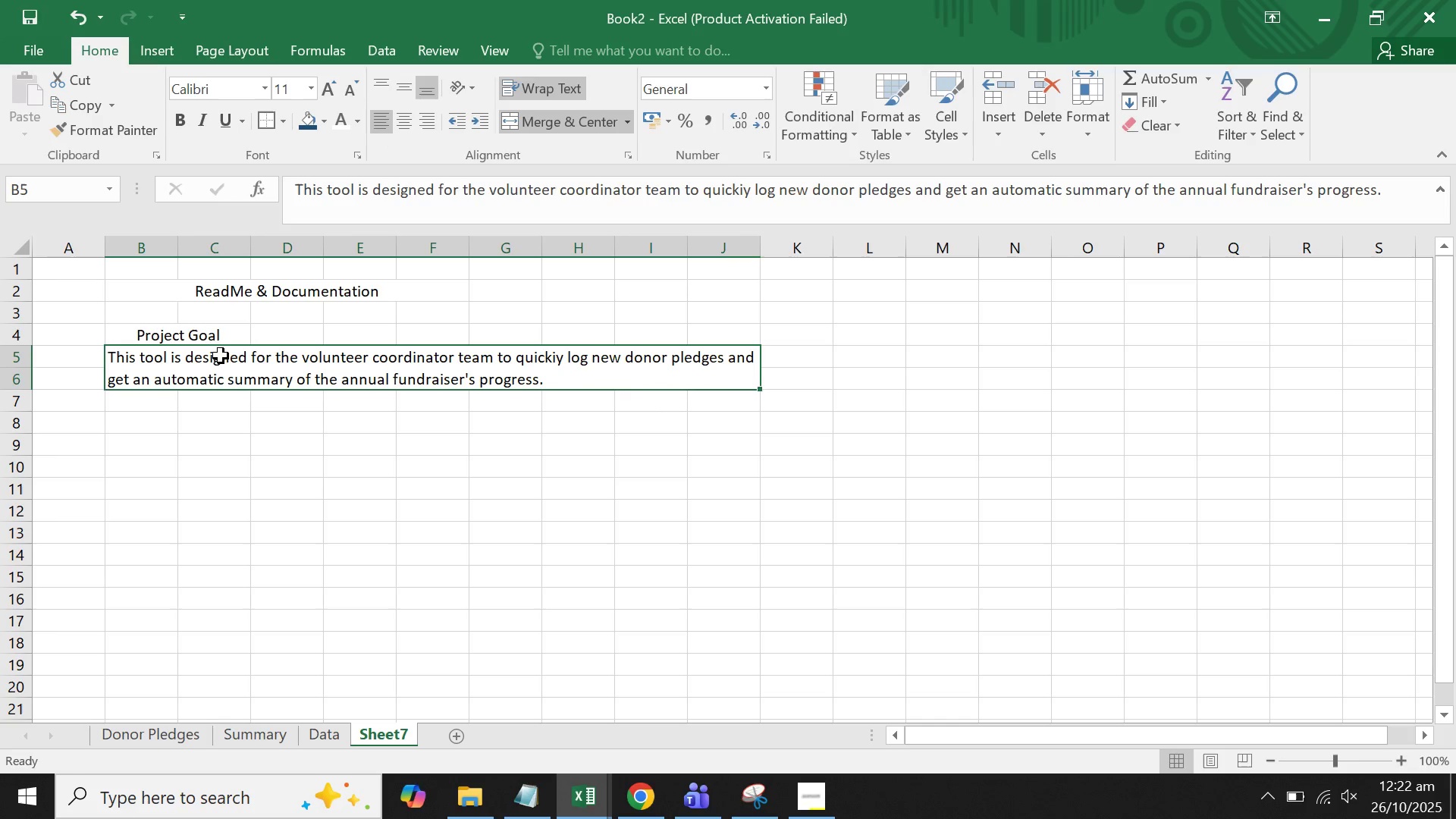 
left_click([218, 340])
 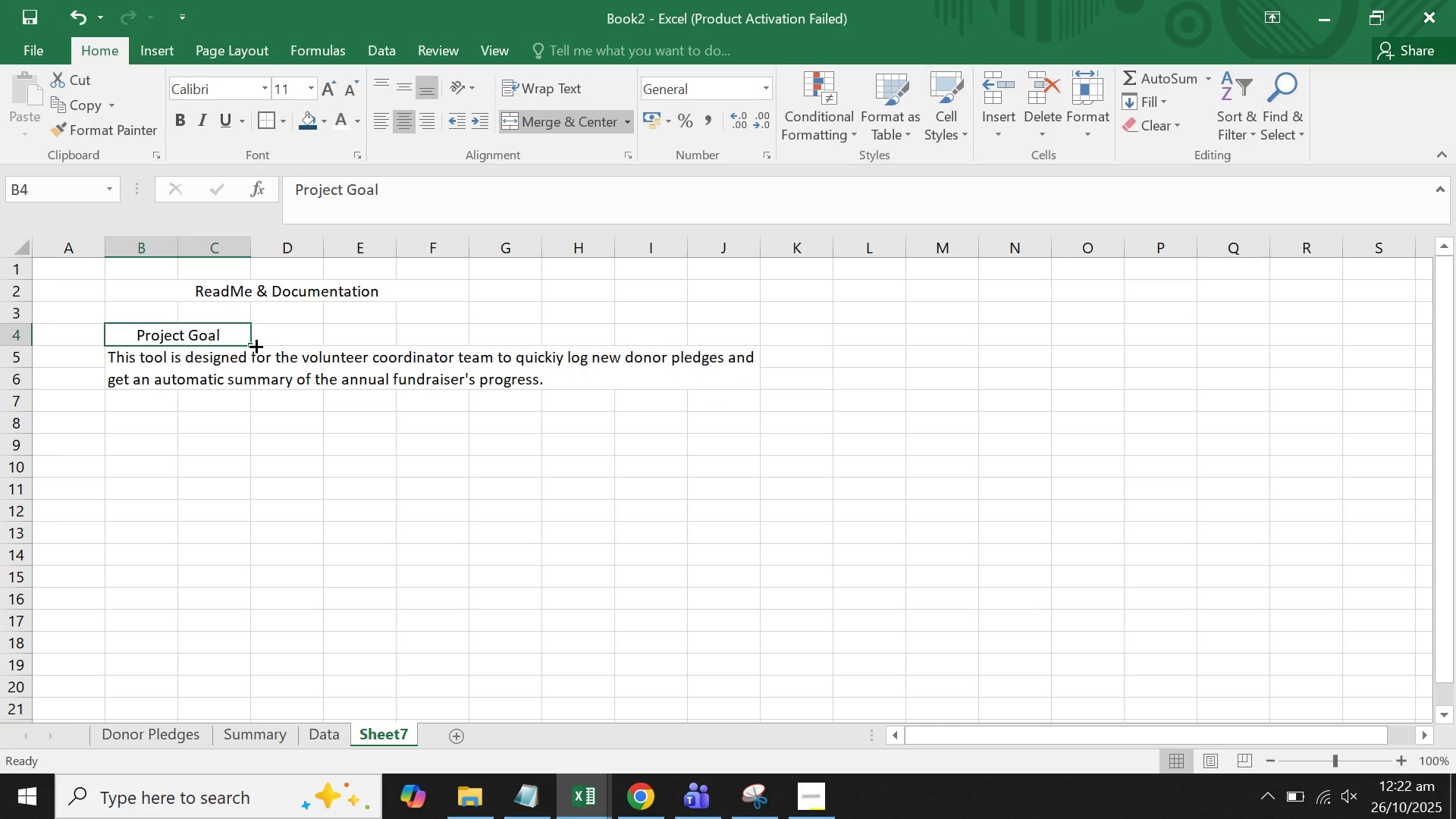 
double_click([270, 350])
 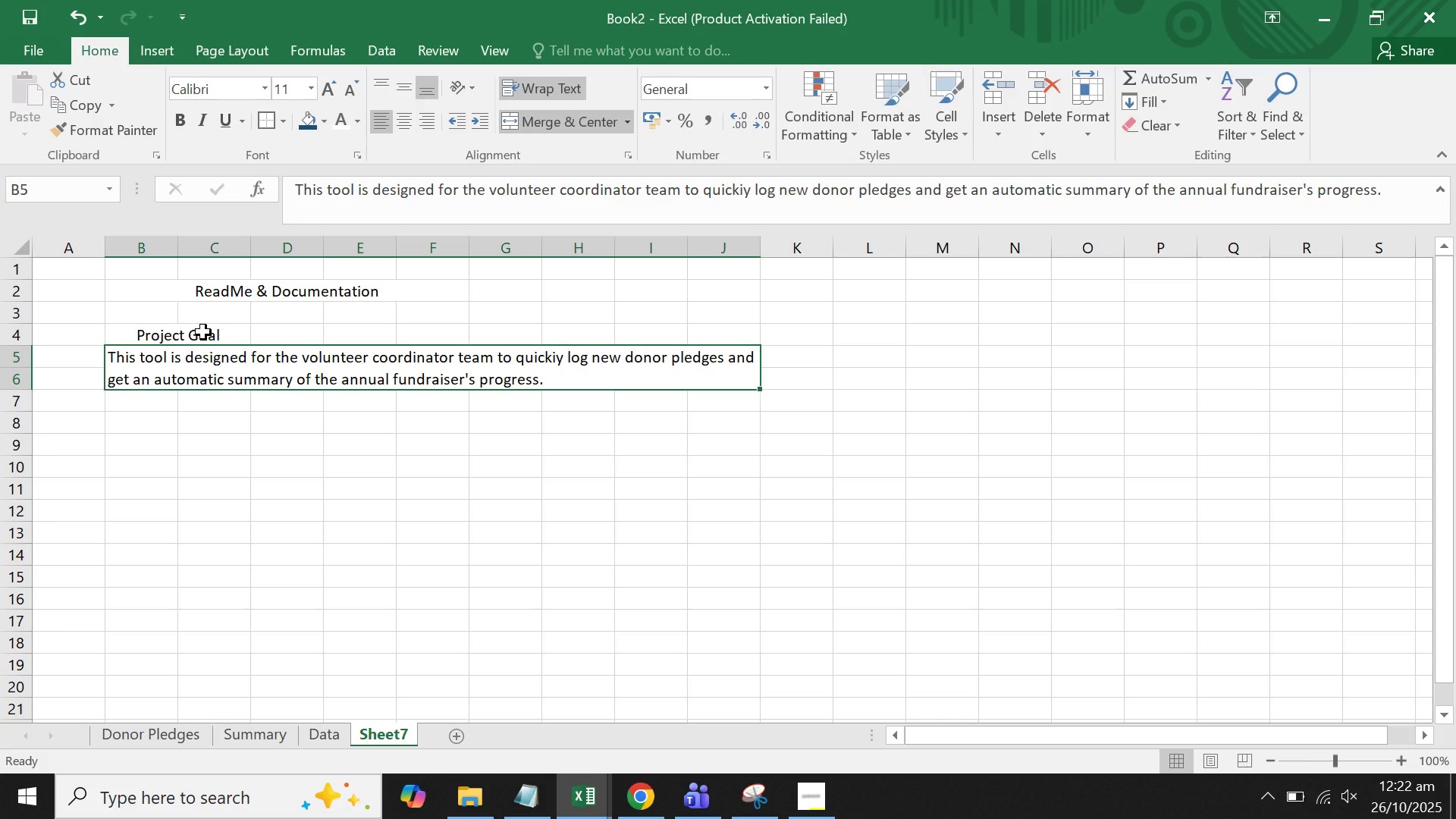 
left_click([203, 332])
 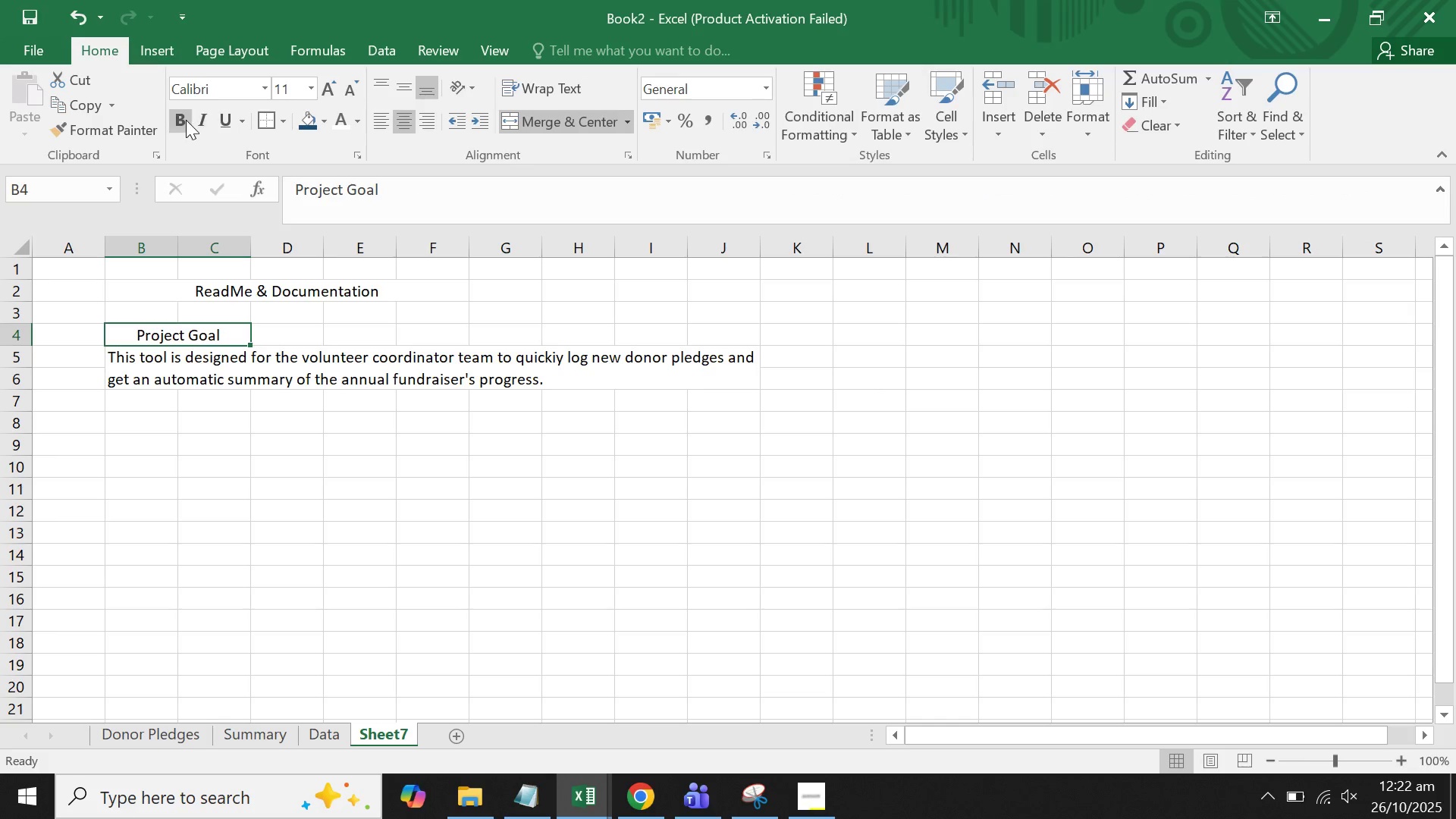 
left_click([186, 120])
 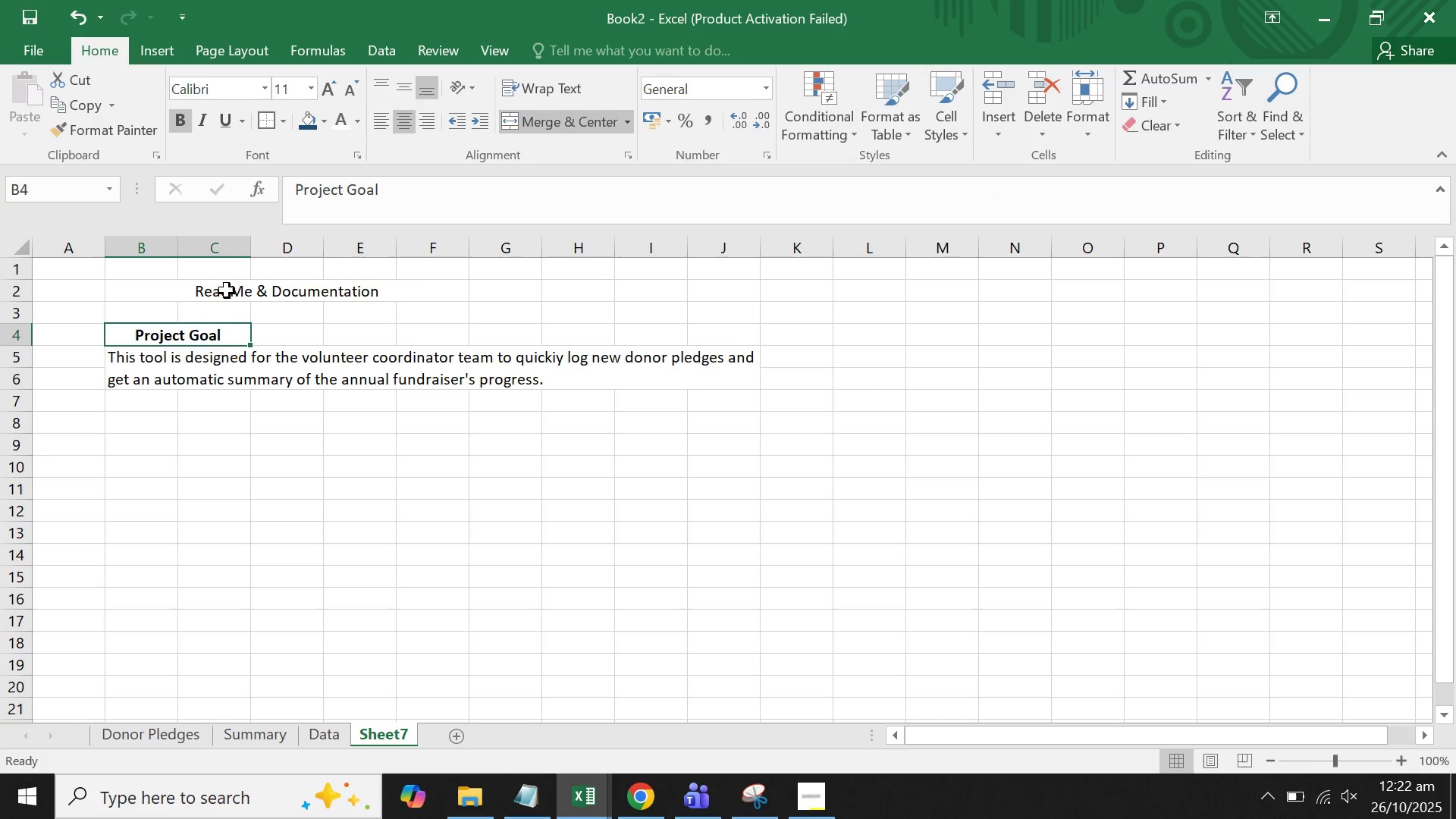 
left_click([227, 291])
 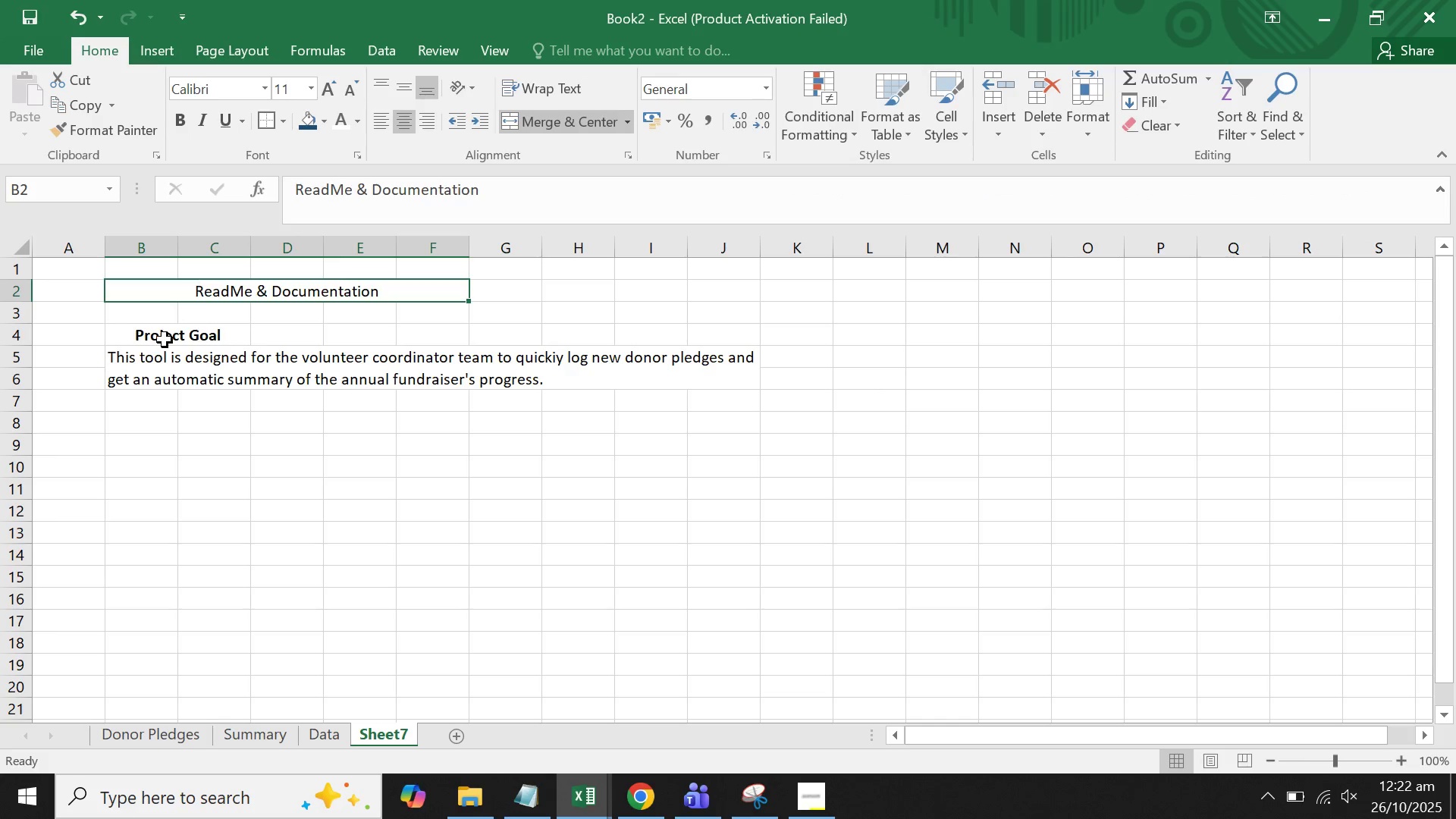 
left_click([165, 340])
 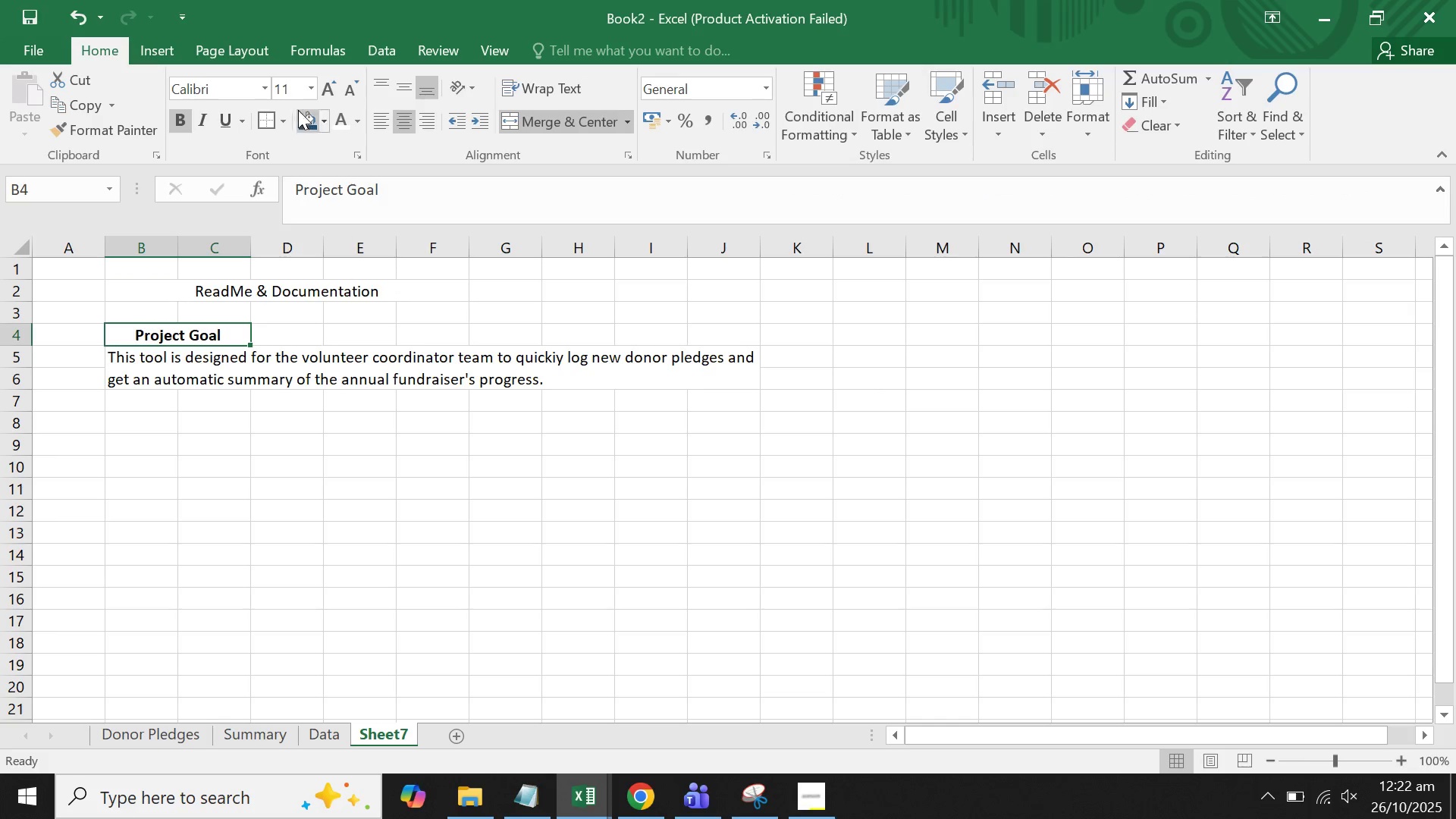 
left_click([304, 93])
 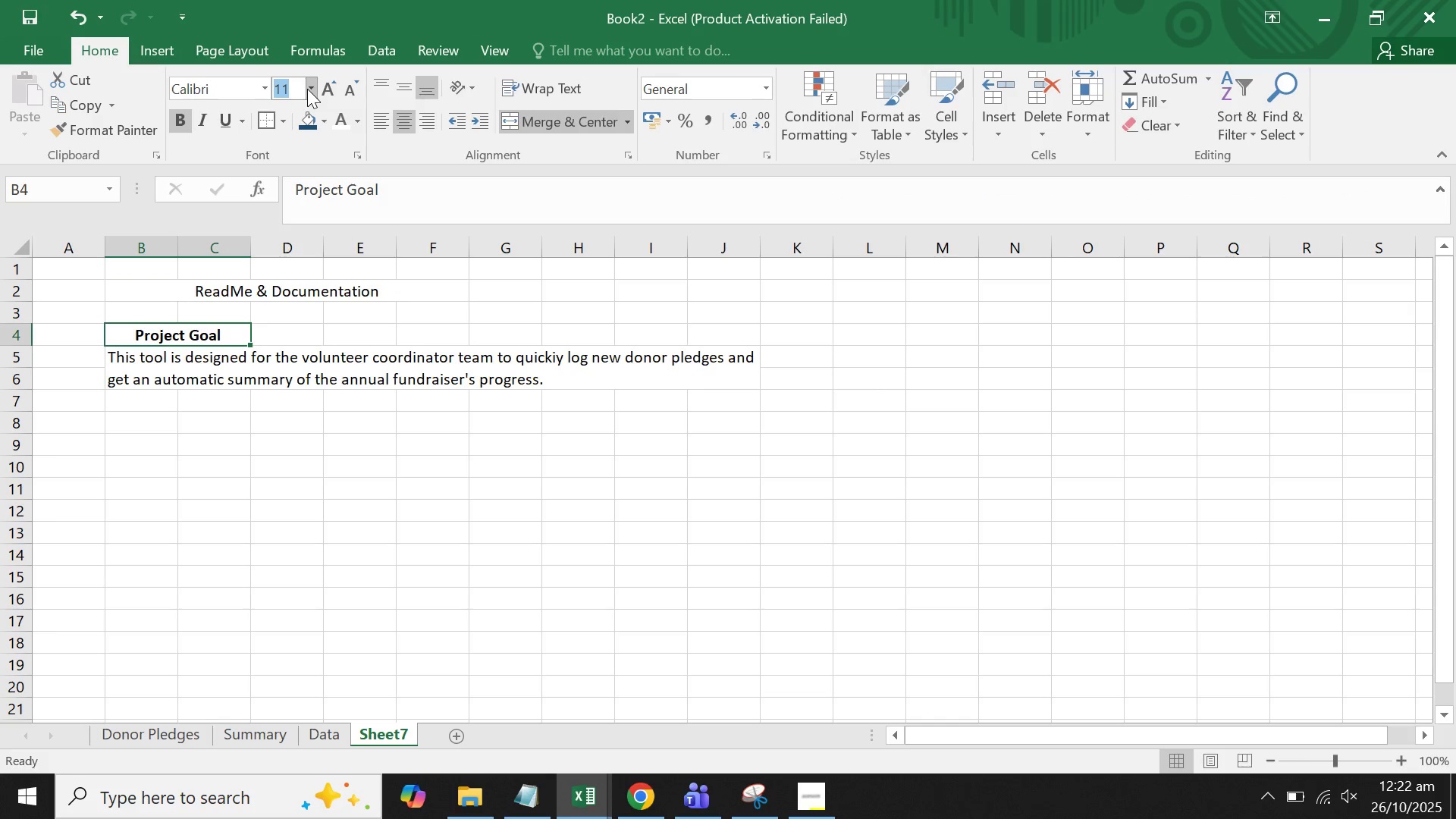 
left_click([307, 89])
 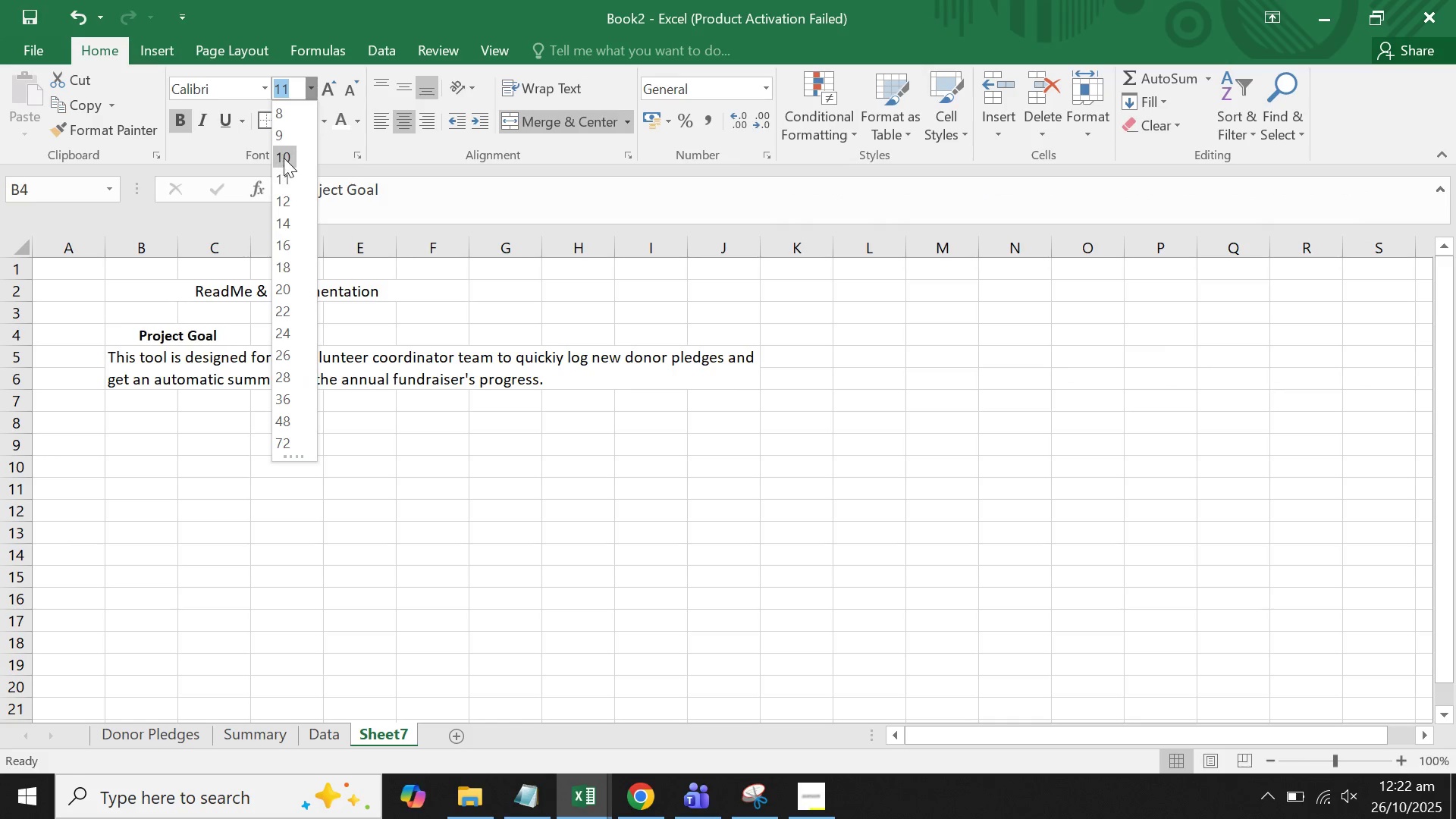 
left_click([284, 158])
 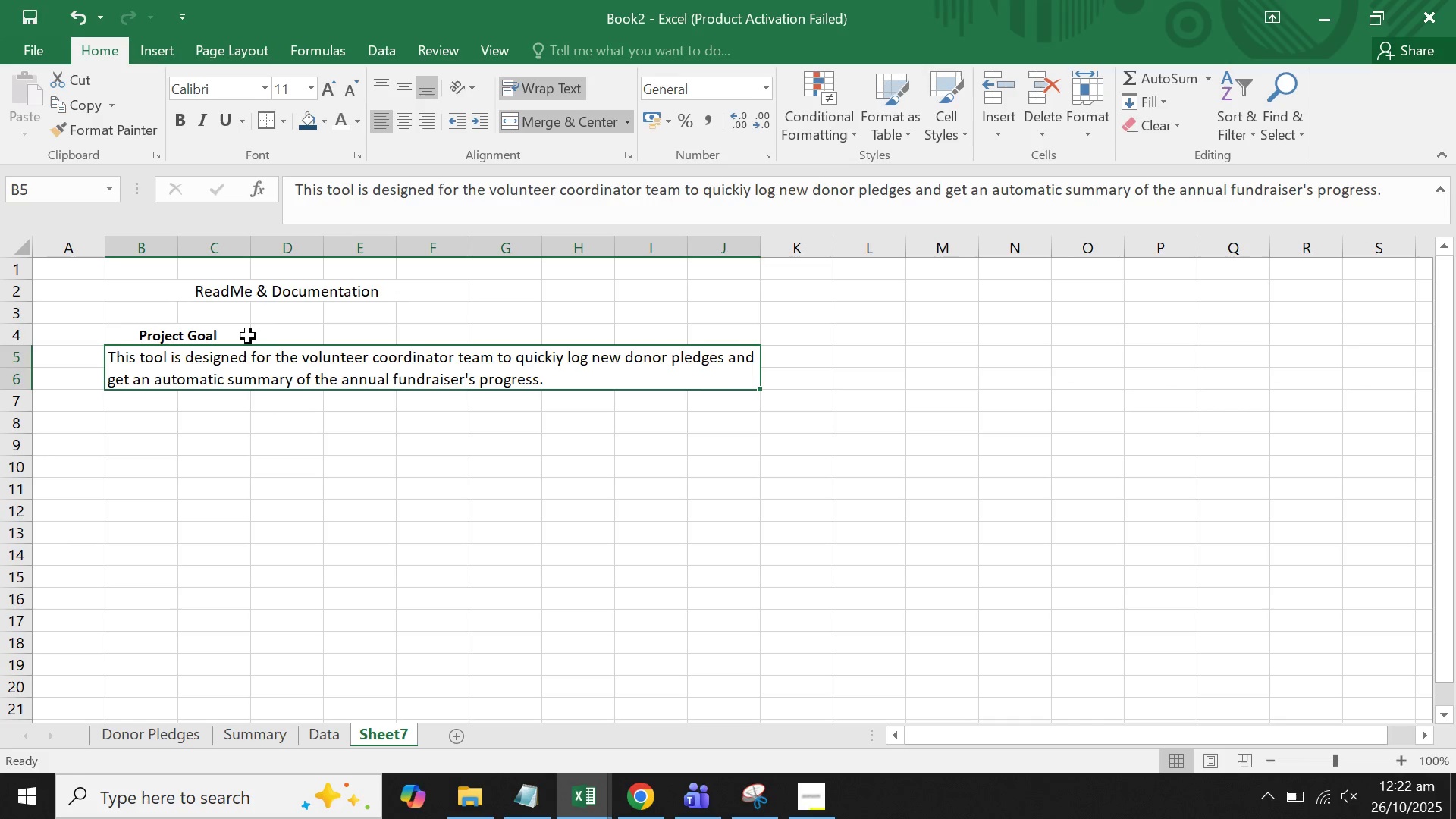 
double_click([221, 327])
 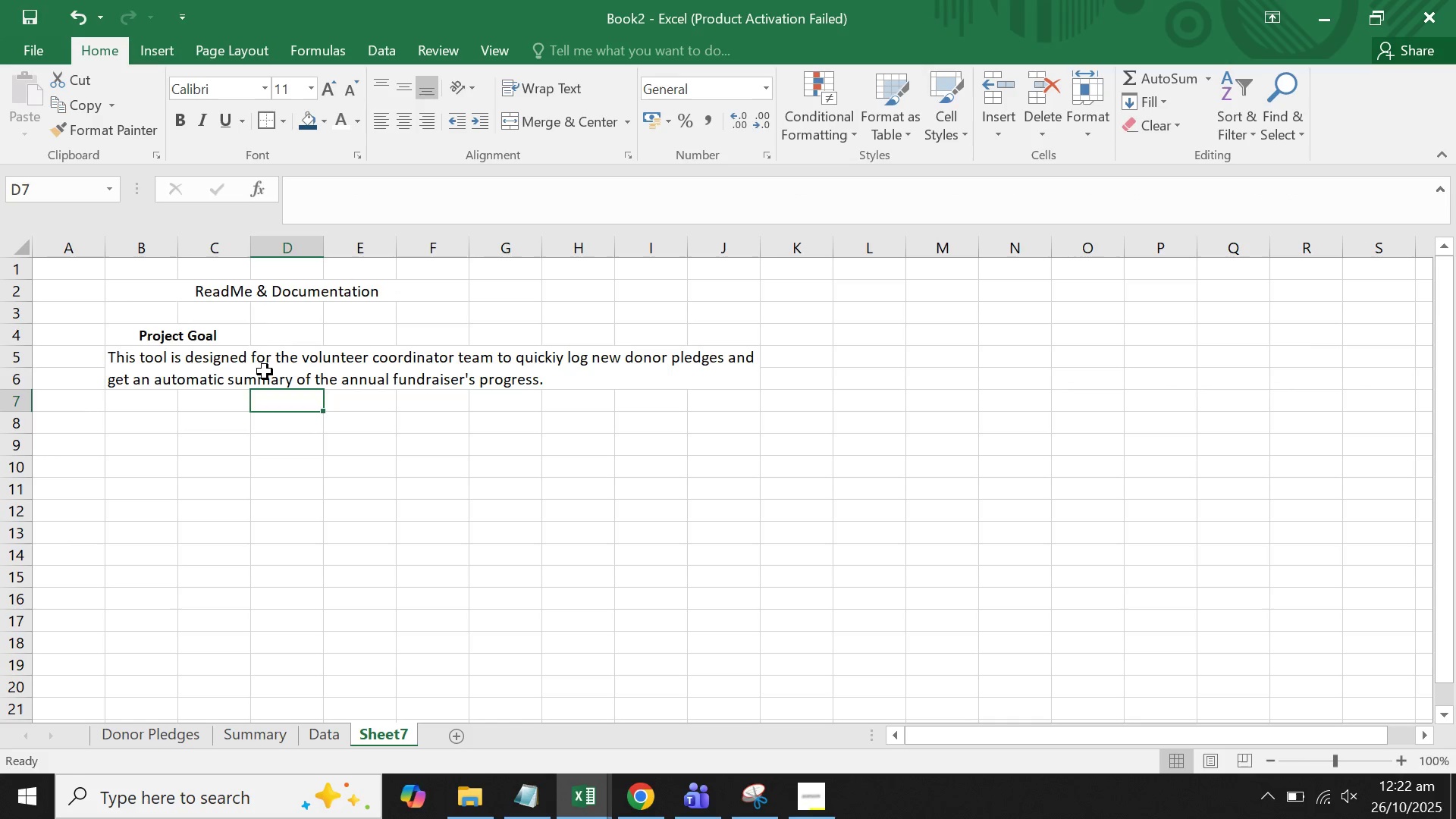 
triple_click([265, 371])
 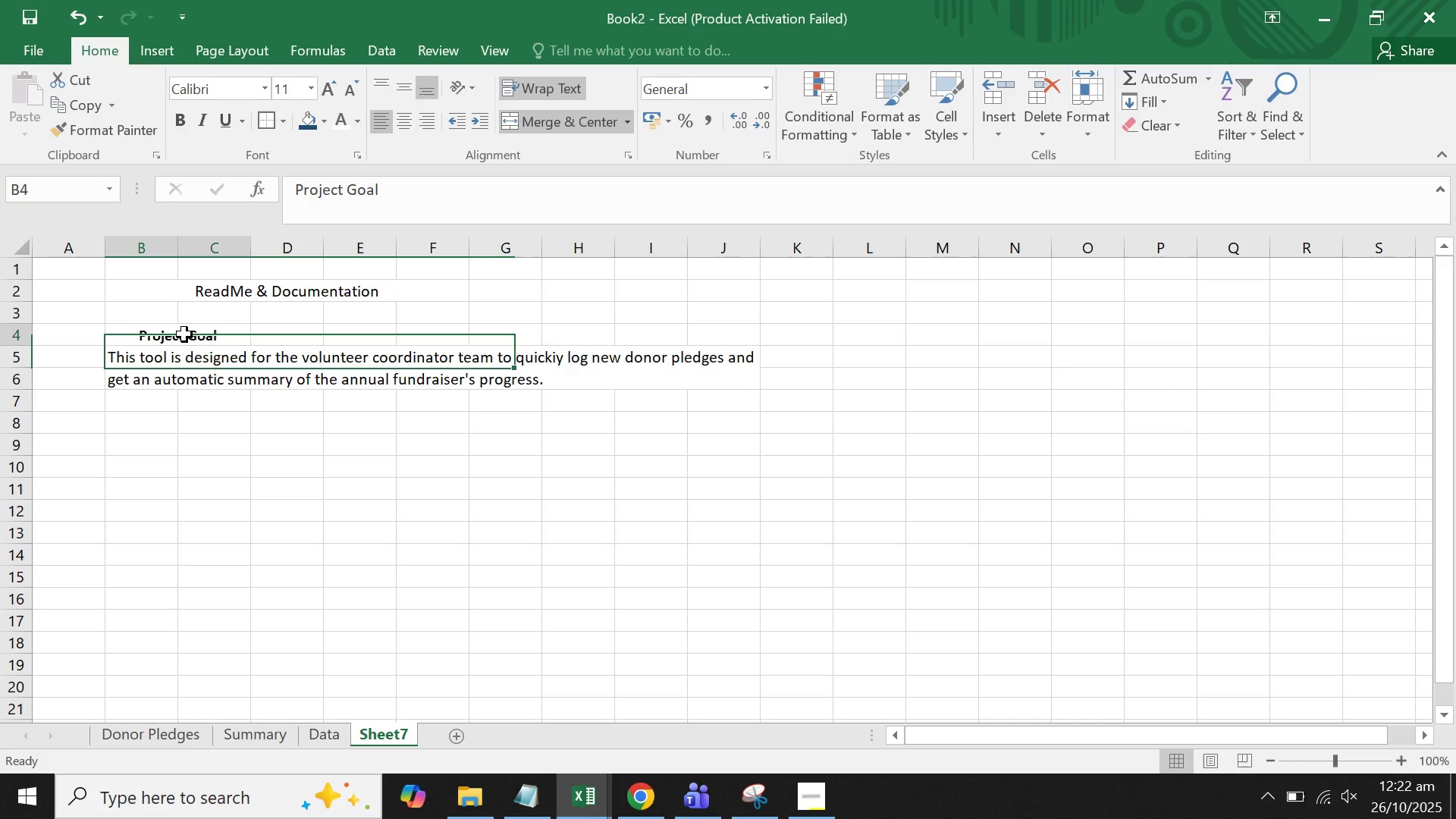 
left_click([184, 334])
 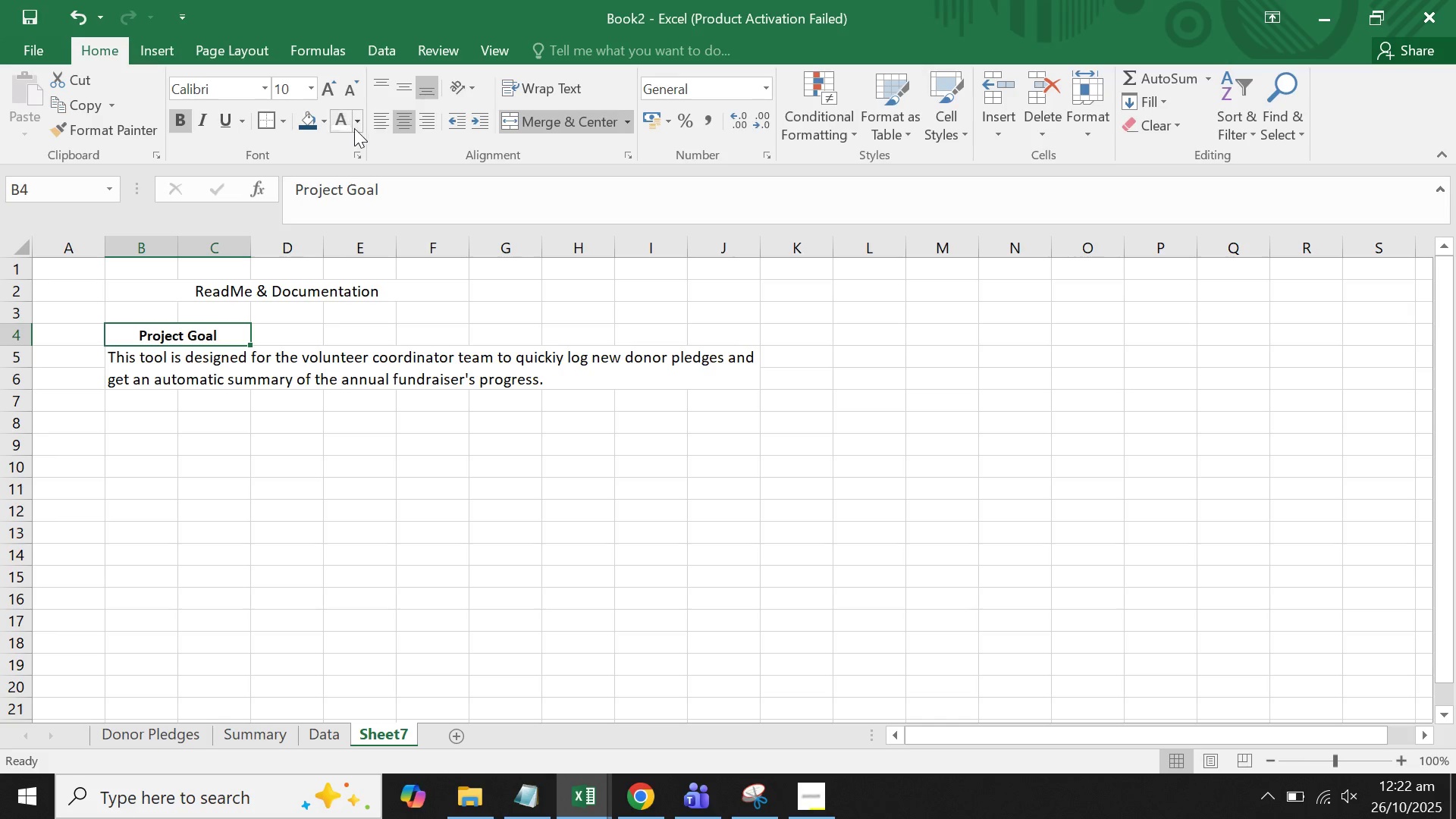 
left_click([381, 125])
 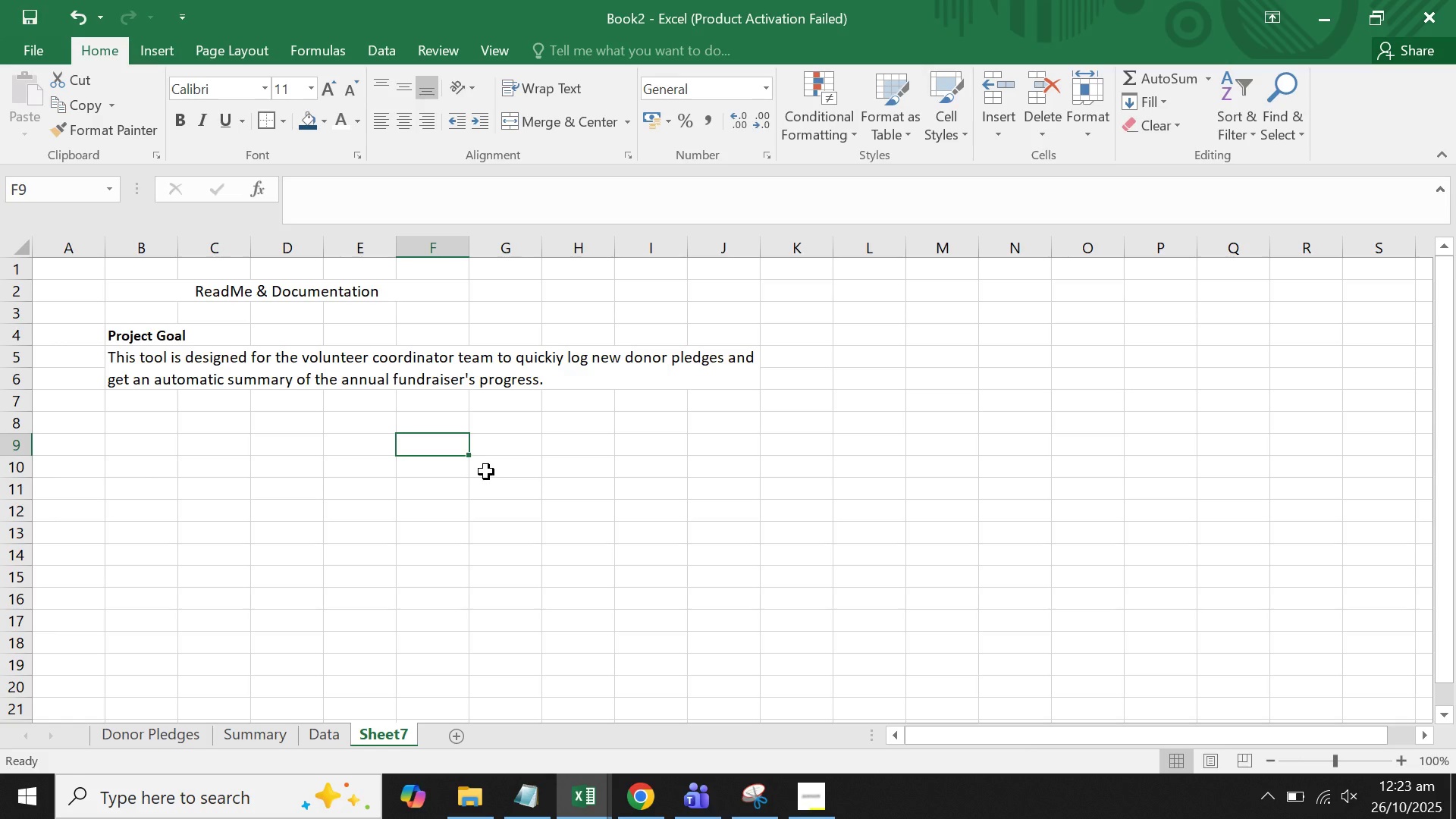 
wait(33.7)
 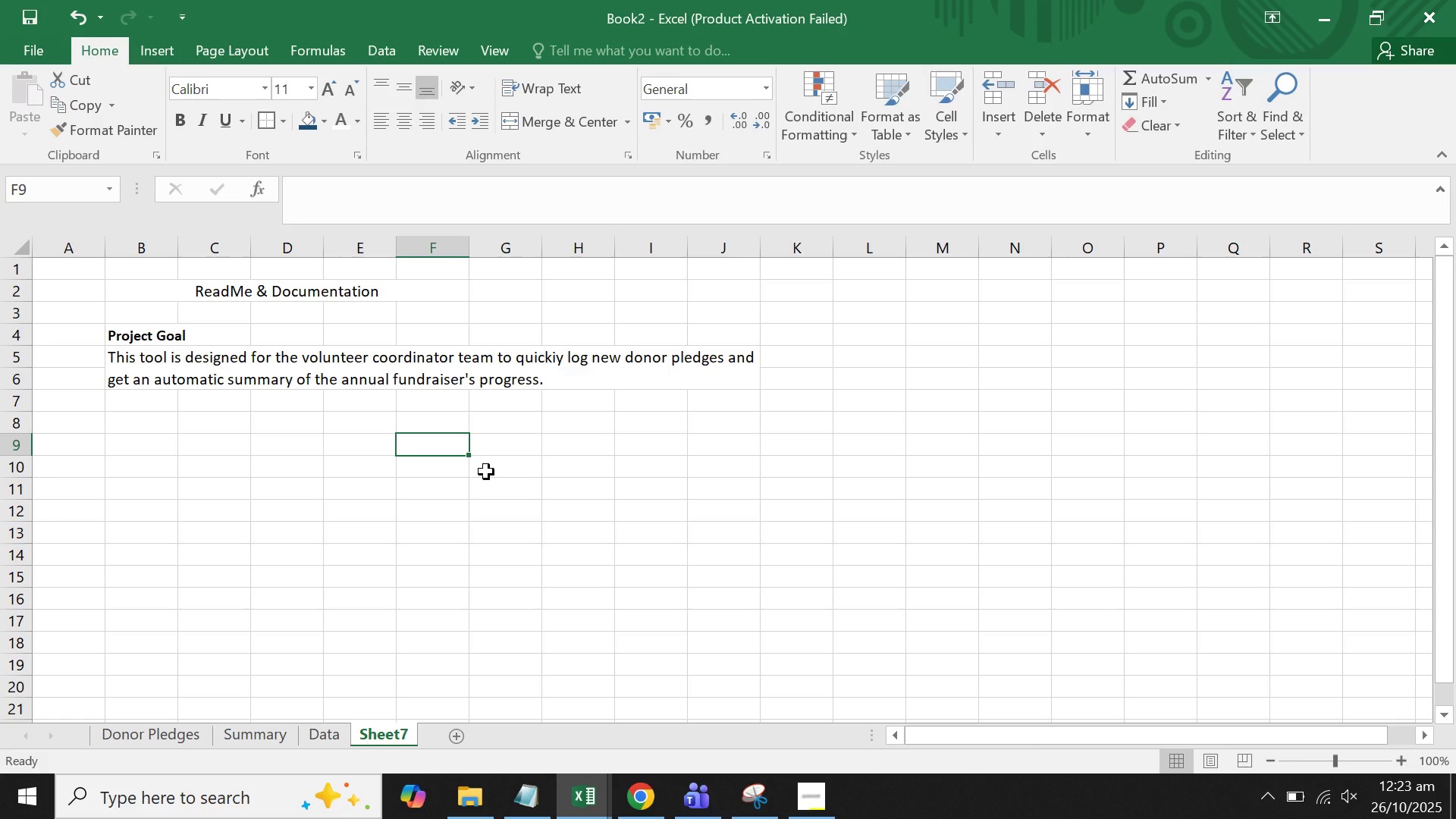 
left_click([114, 334])
 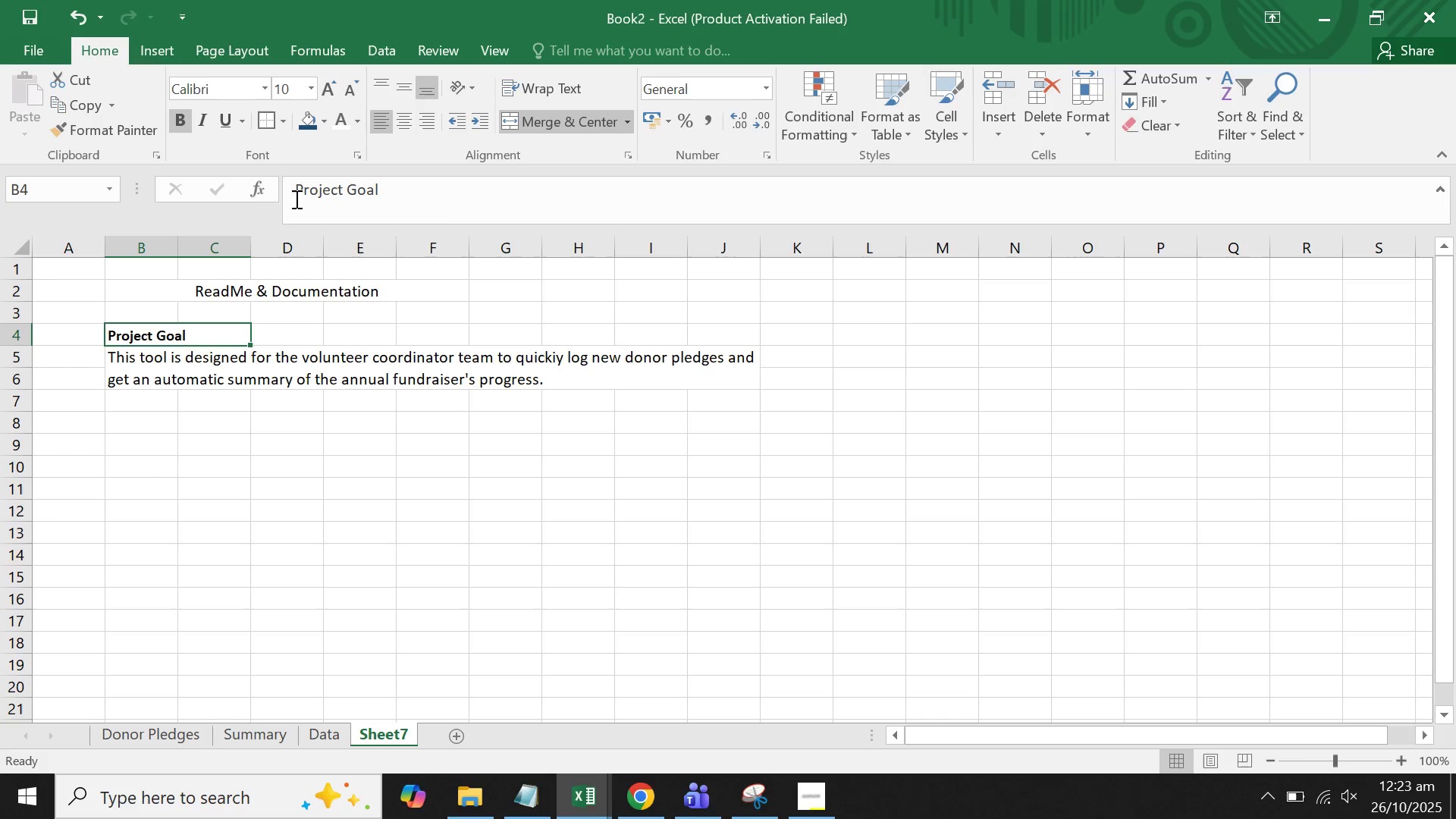 
left_click([294, 199])
 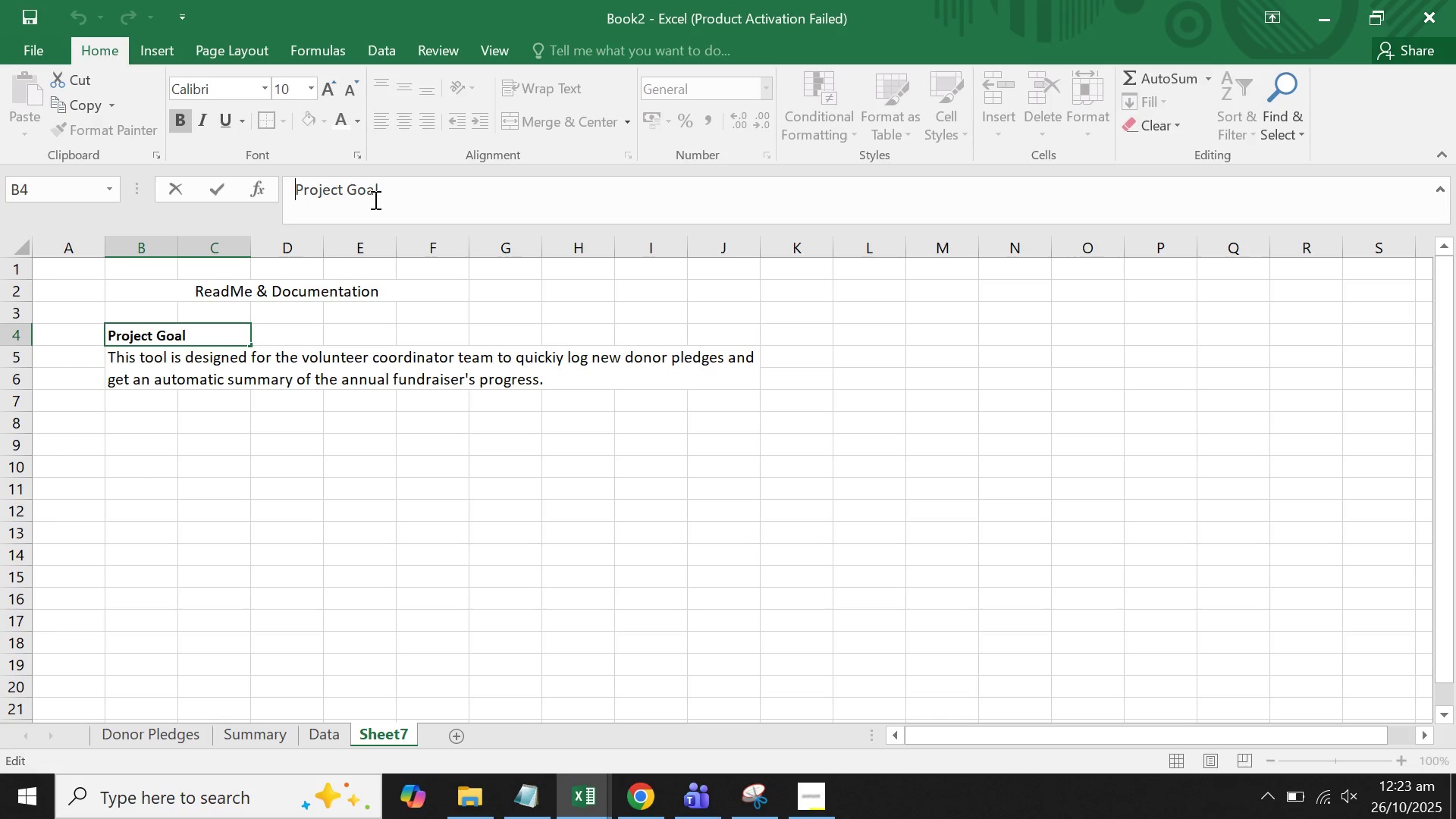 
key(Meta+Period)
 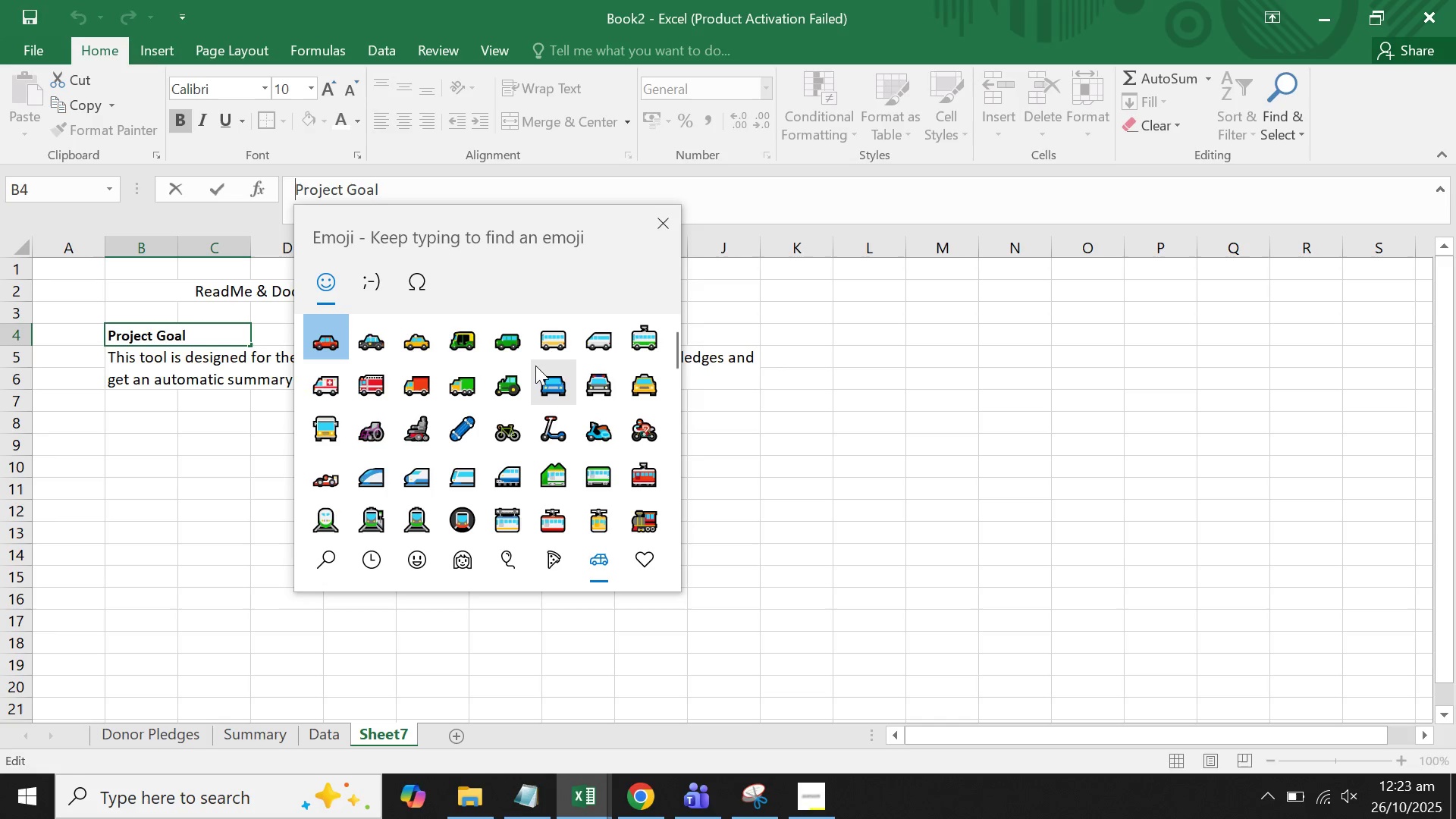 
wait(6.99)
 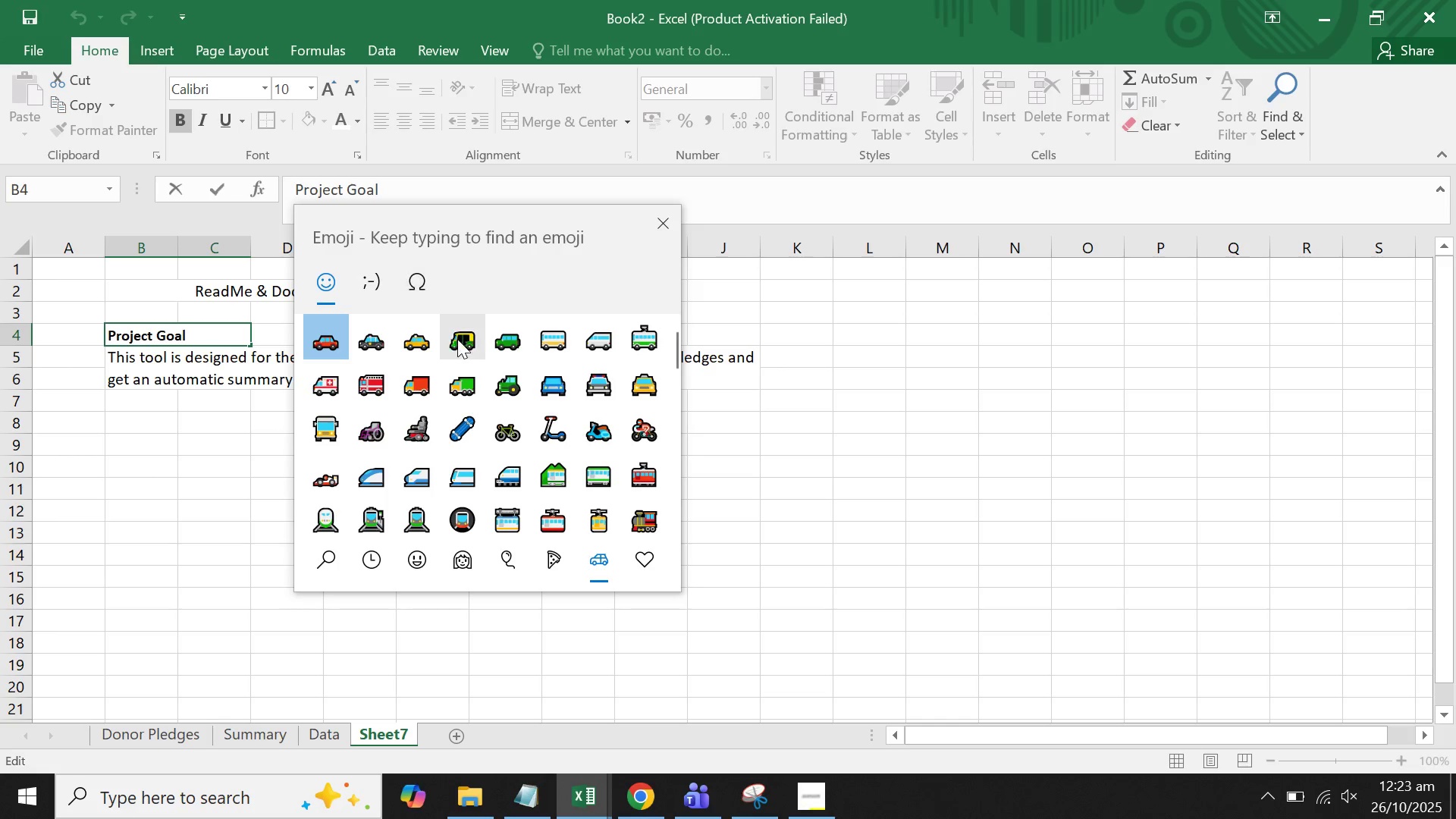 
left_click([549, 381])
 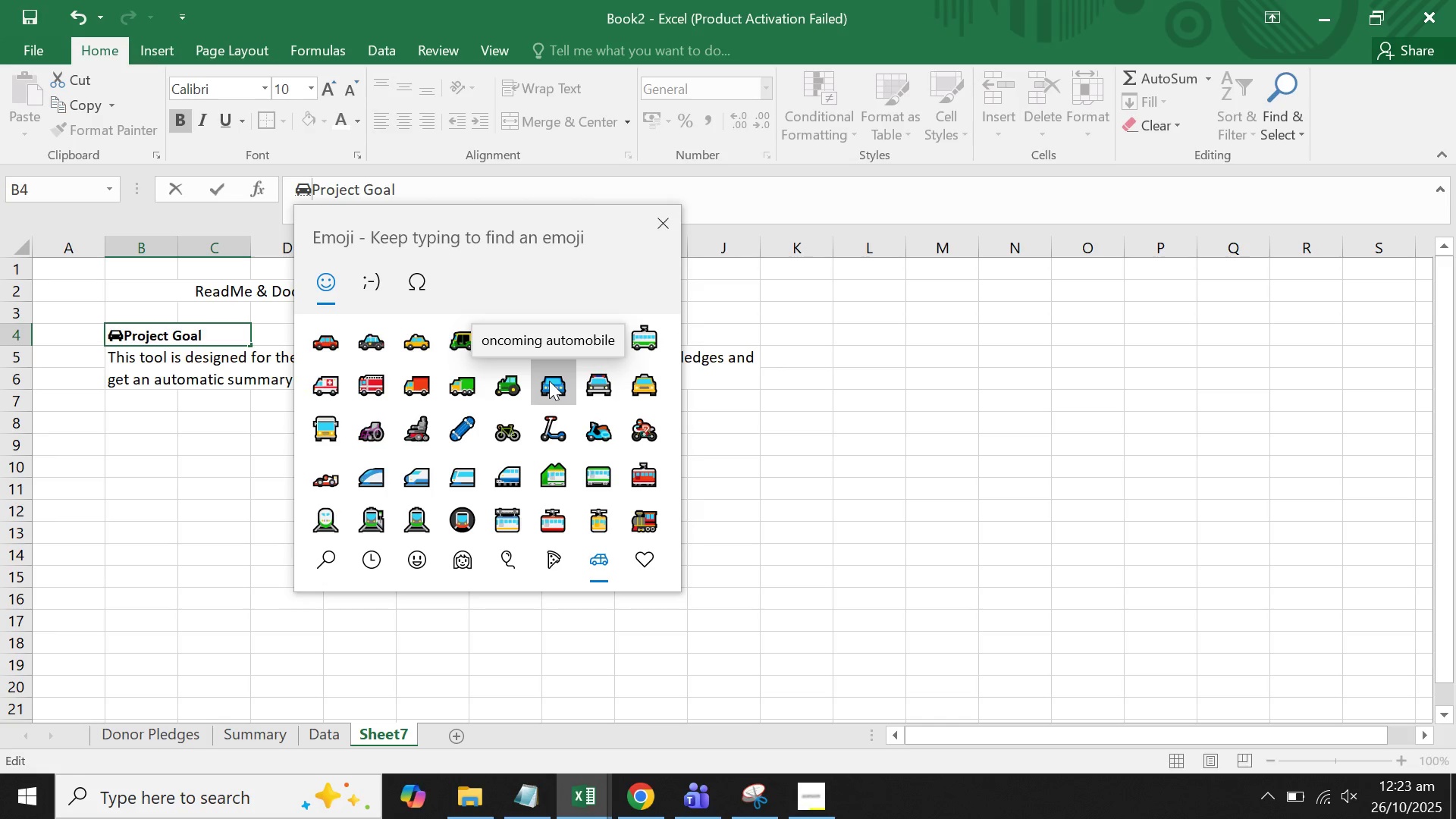 
left_click([549, 381])
 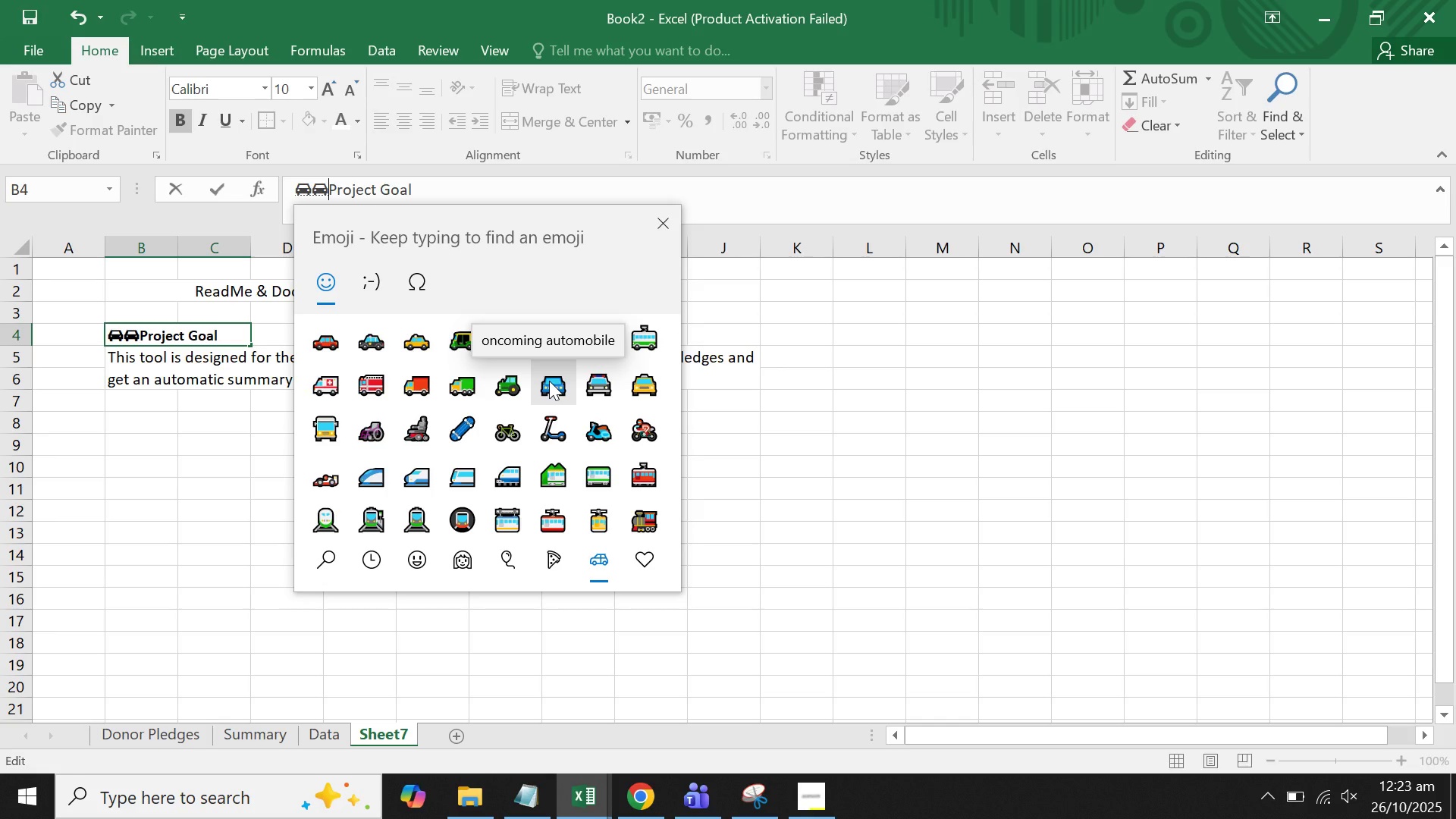 
key(Backspace)
 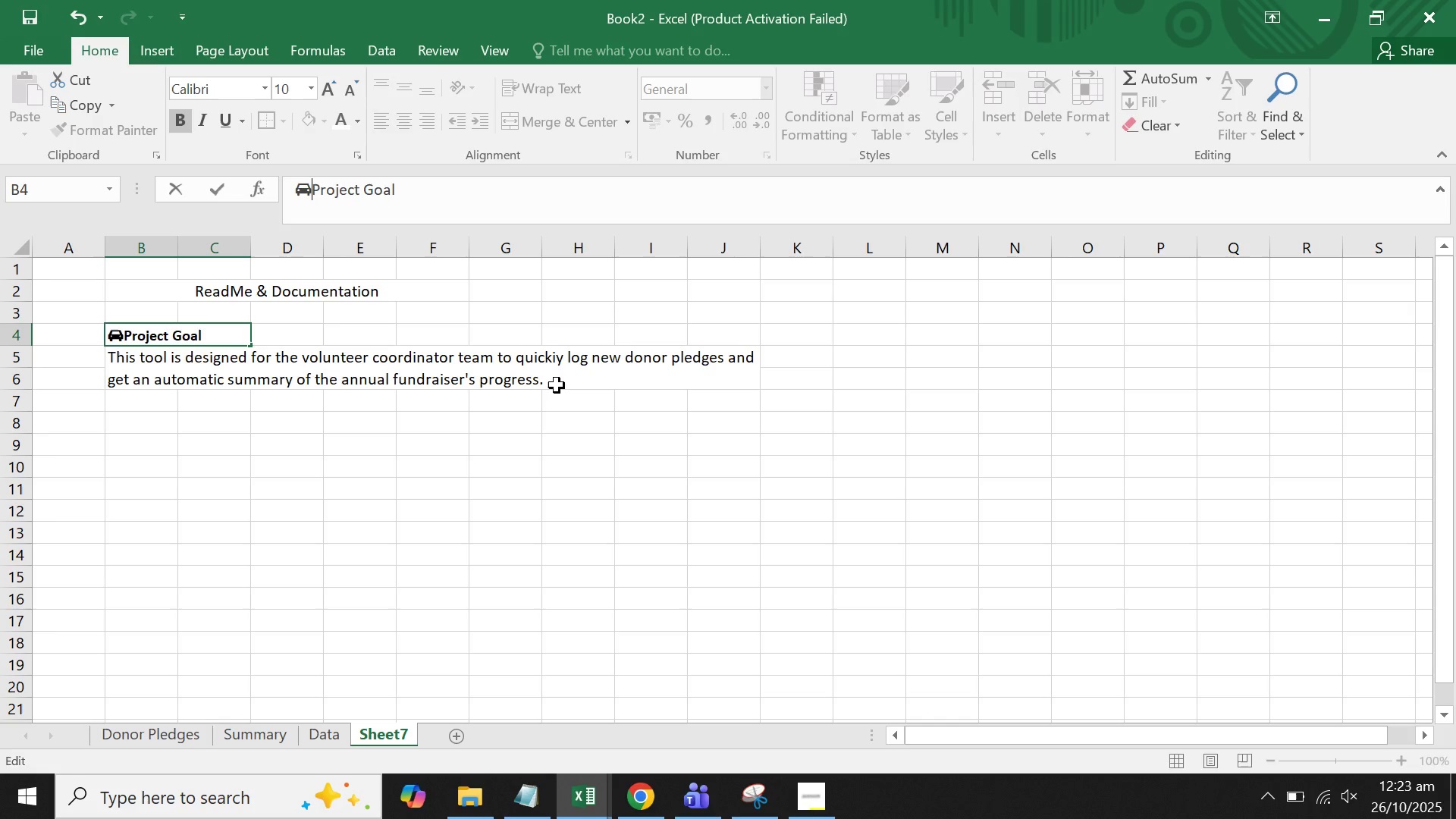 
key(Space)
 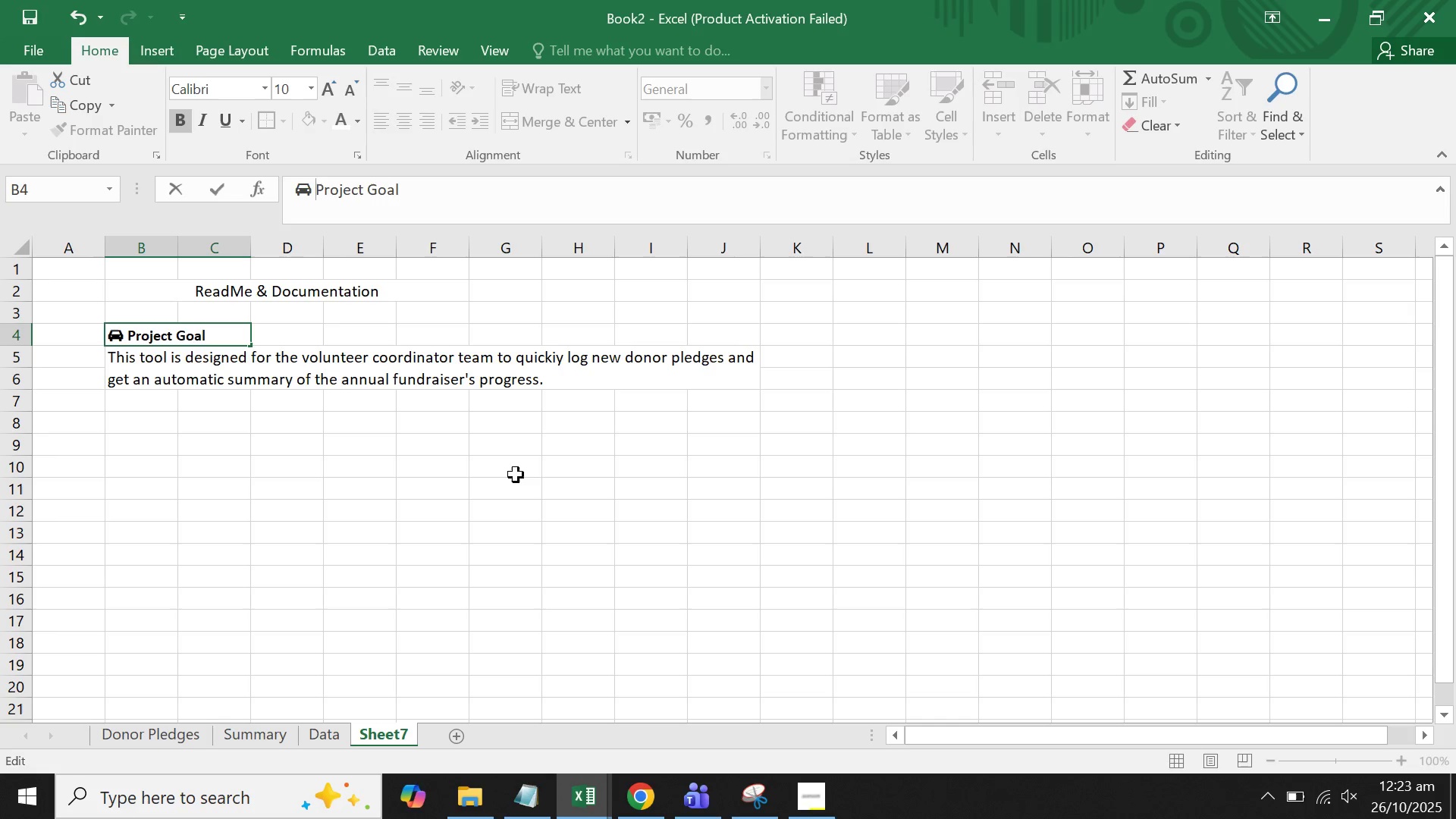 
left_click([516, 475])
 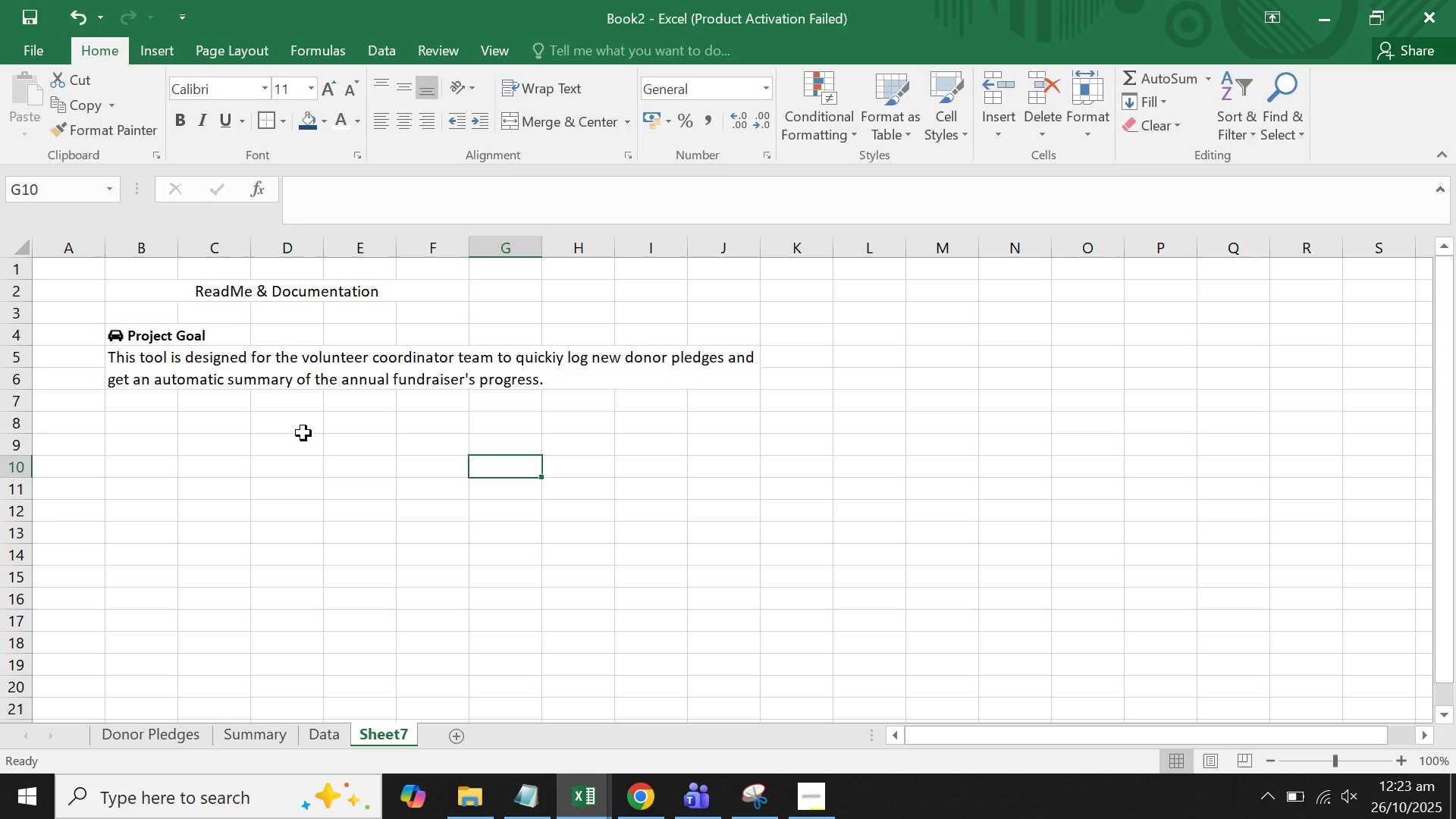 
double_click([276, 375])
 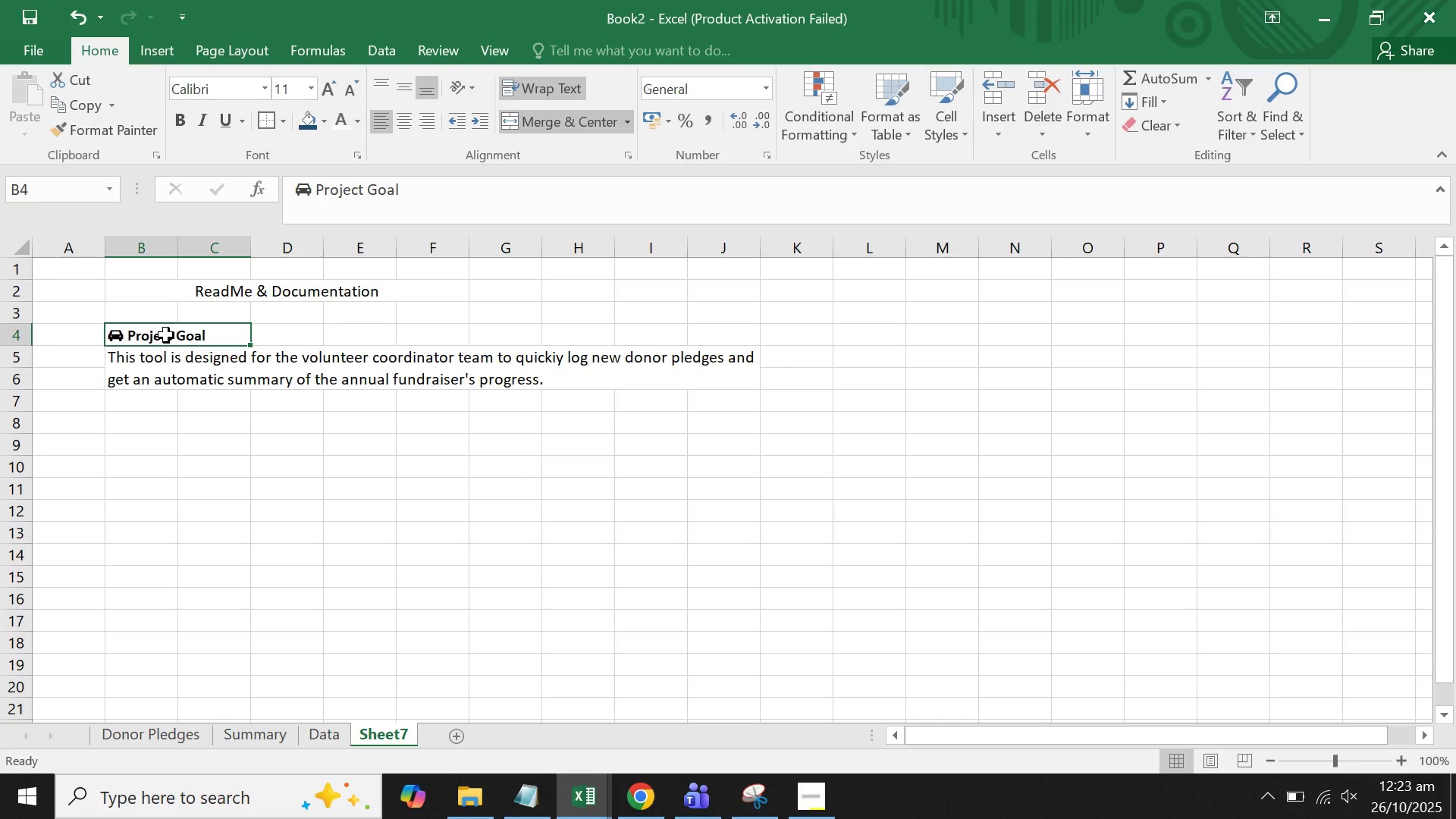 
left_click([166, 335])
 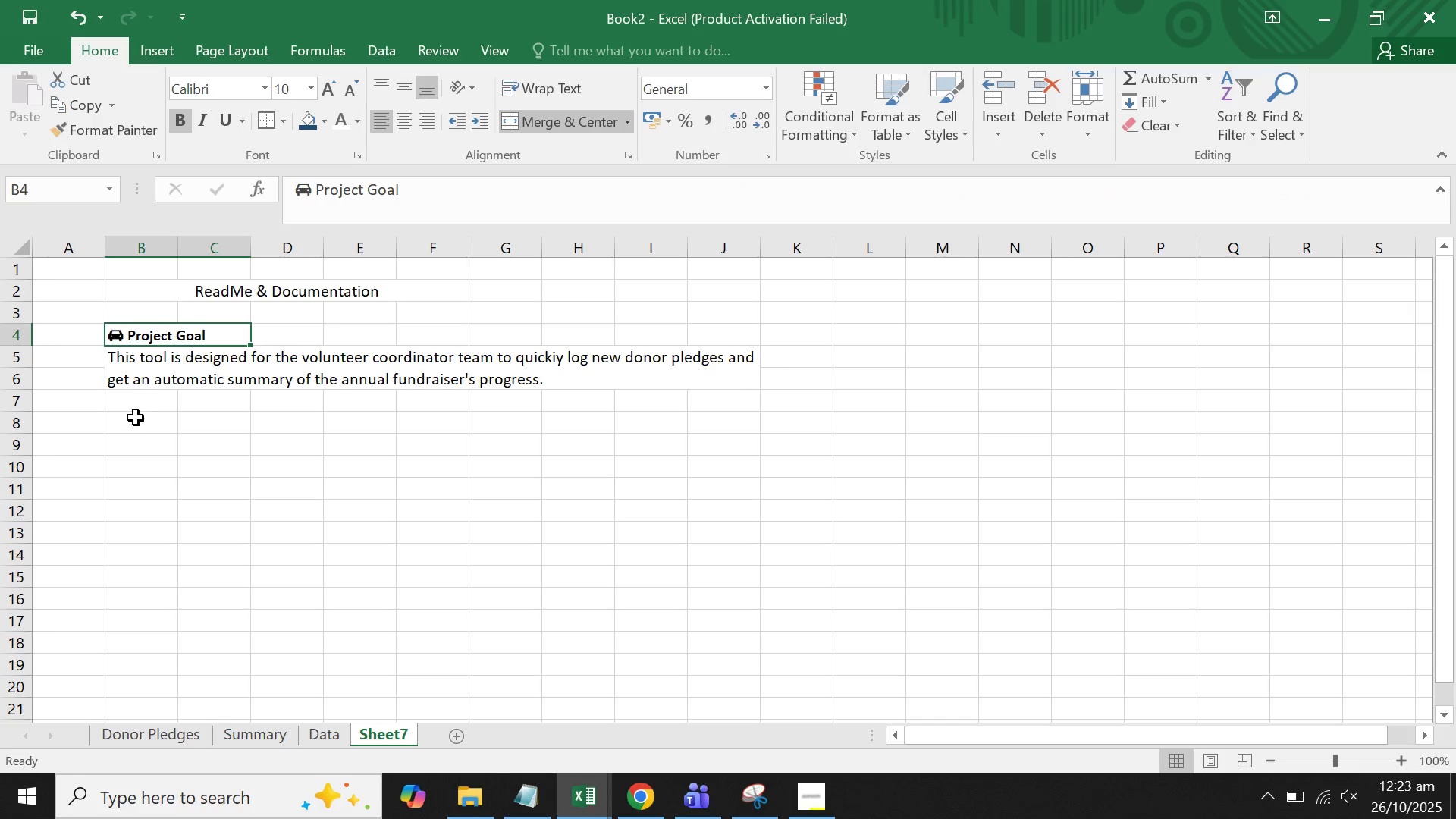 
left_click_drag(start_coordinate=[134, 421], to_coordinate=[218, 422])
 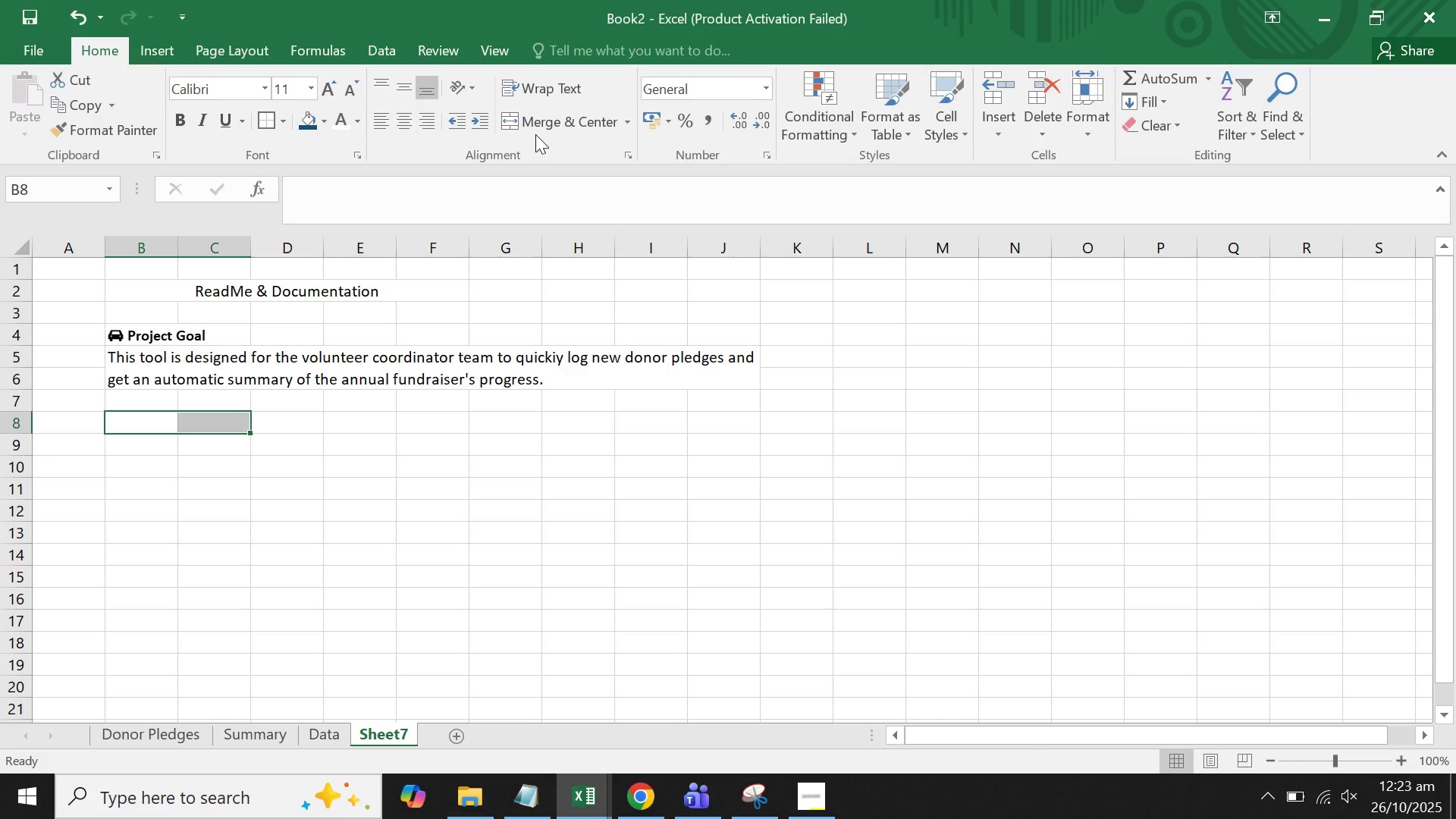 
left_click([542, 124])
 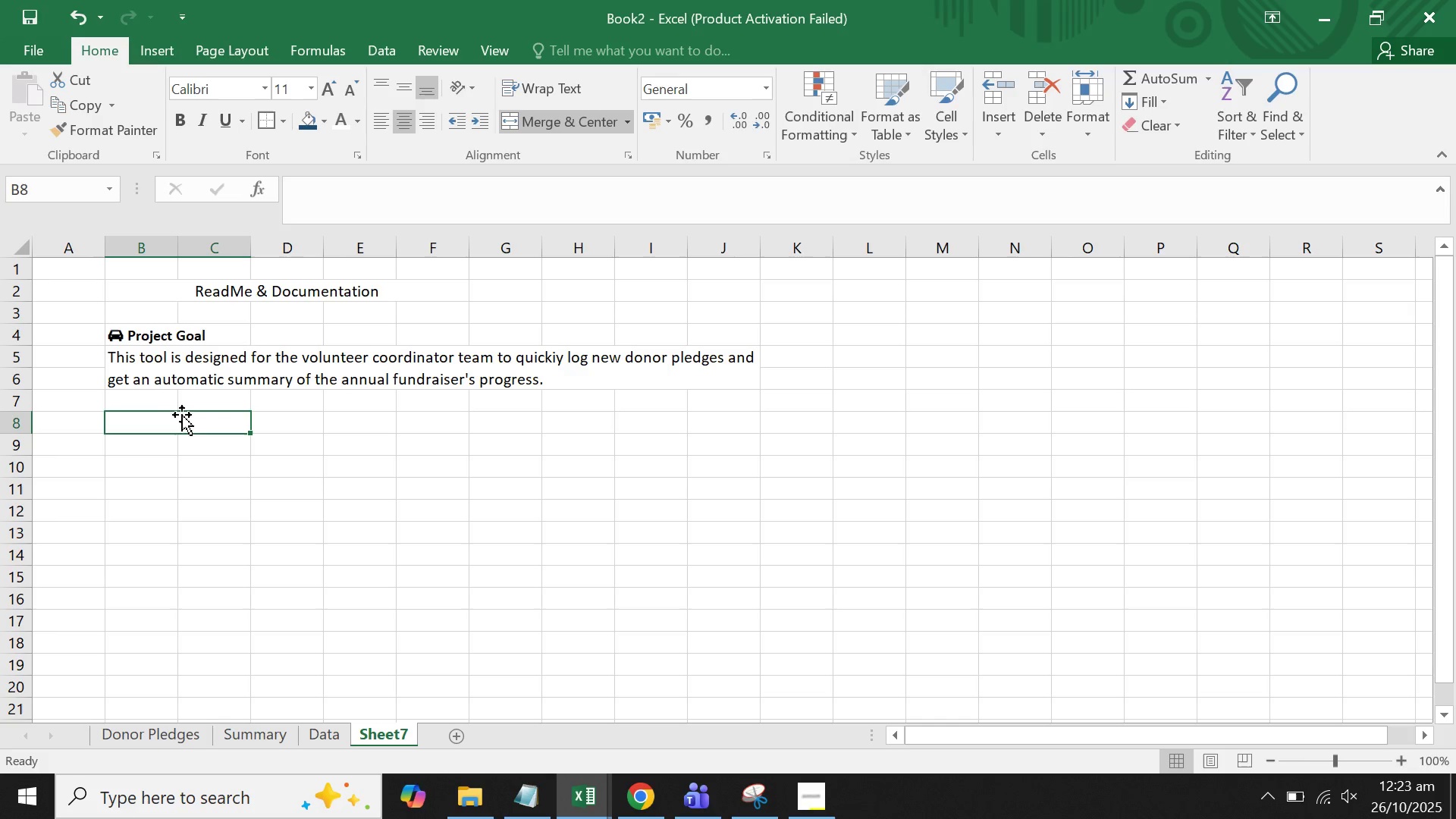 
left_click([178, 419])
 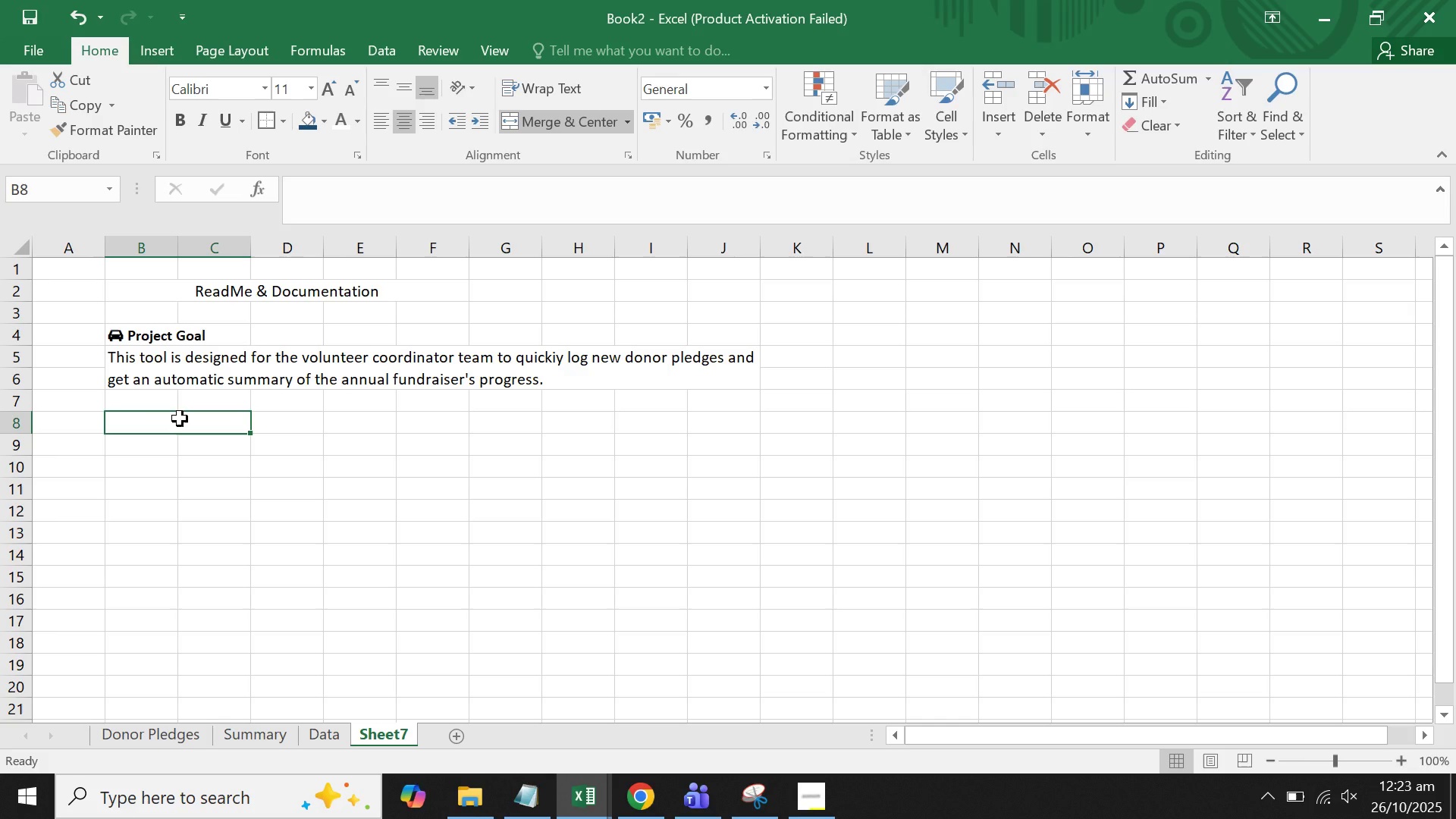 
type(Handling  Recurring Pledges)
 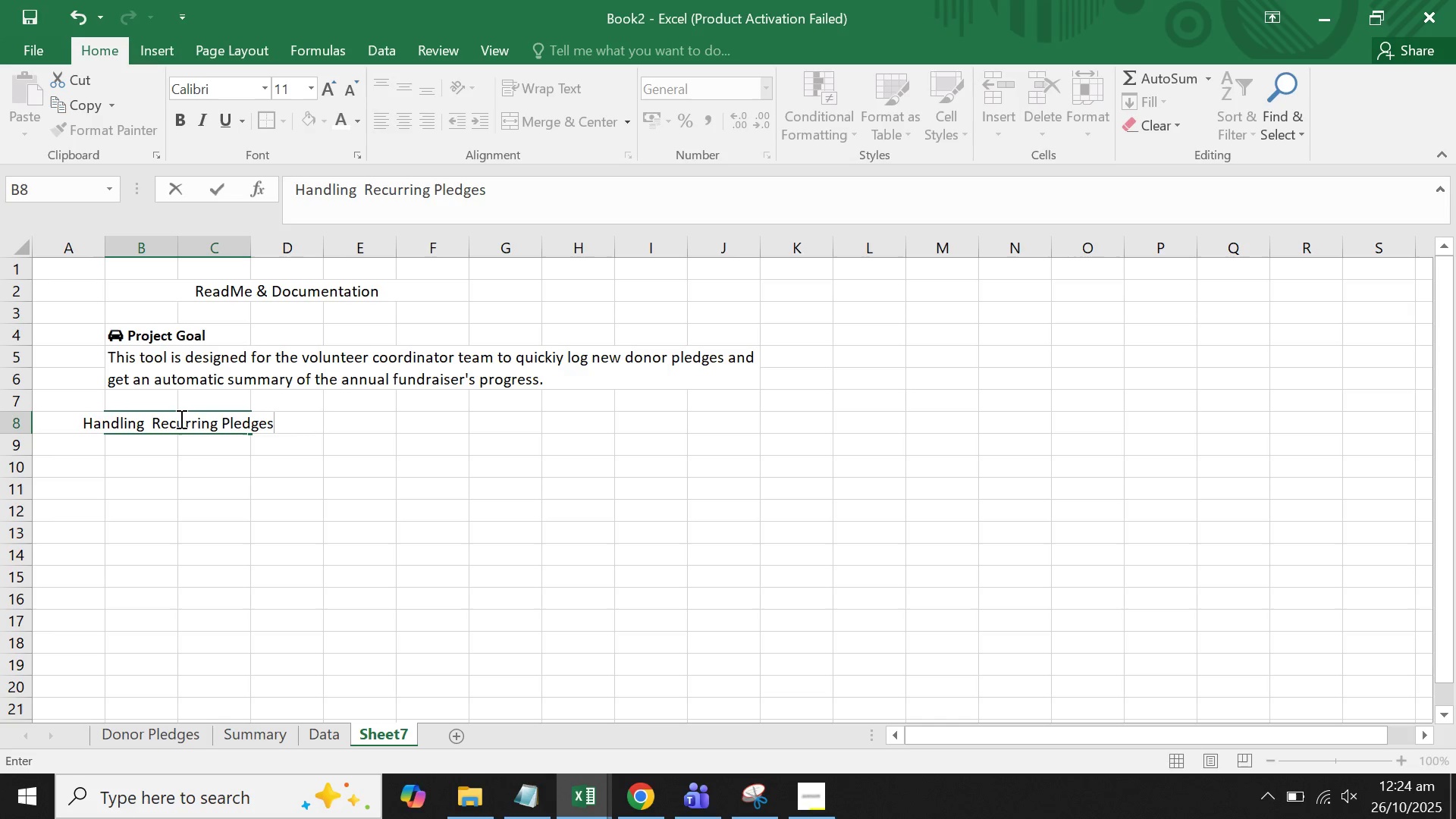 
key(Enter)
 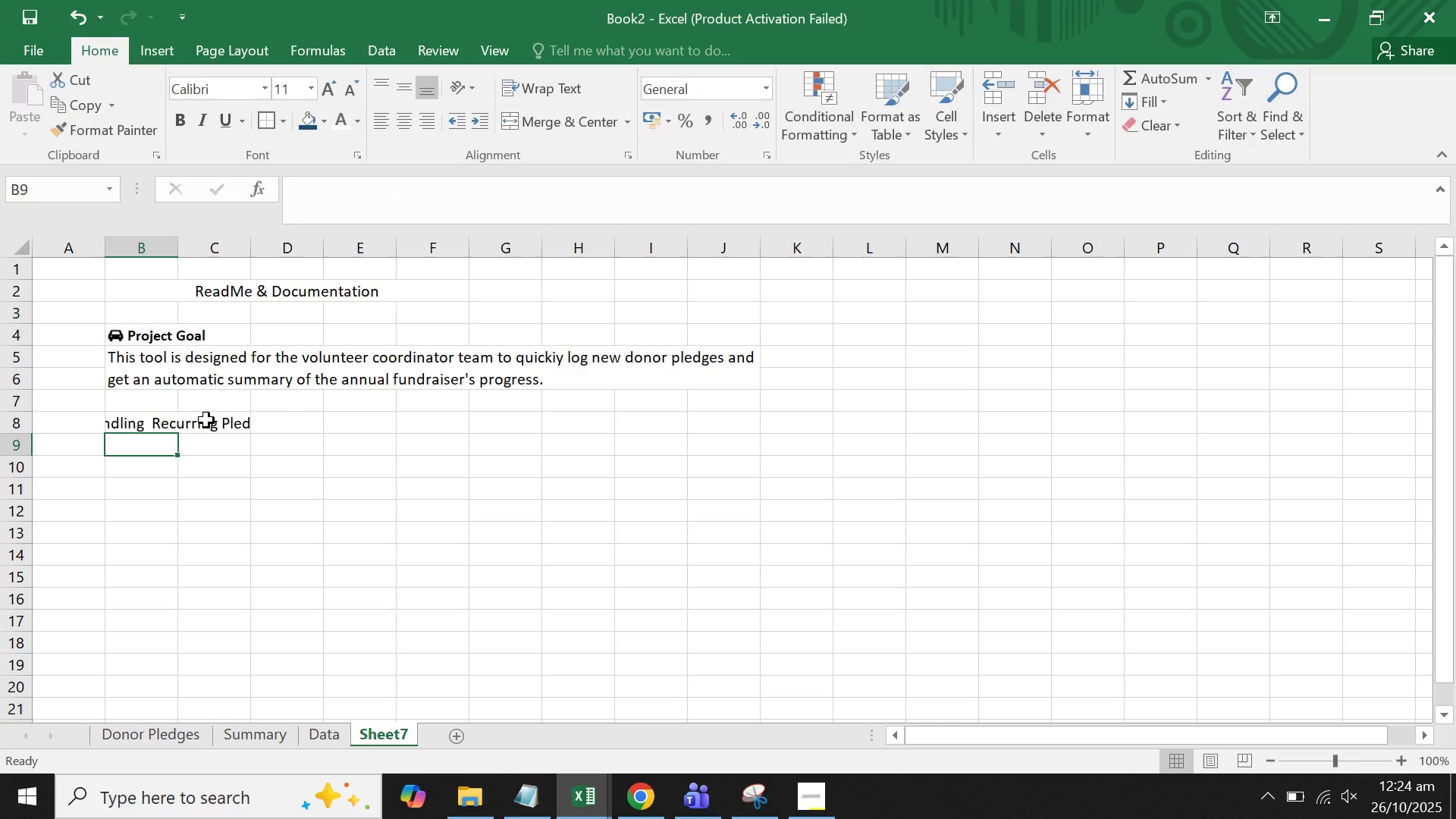 
left_click([206, 420])
 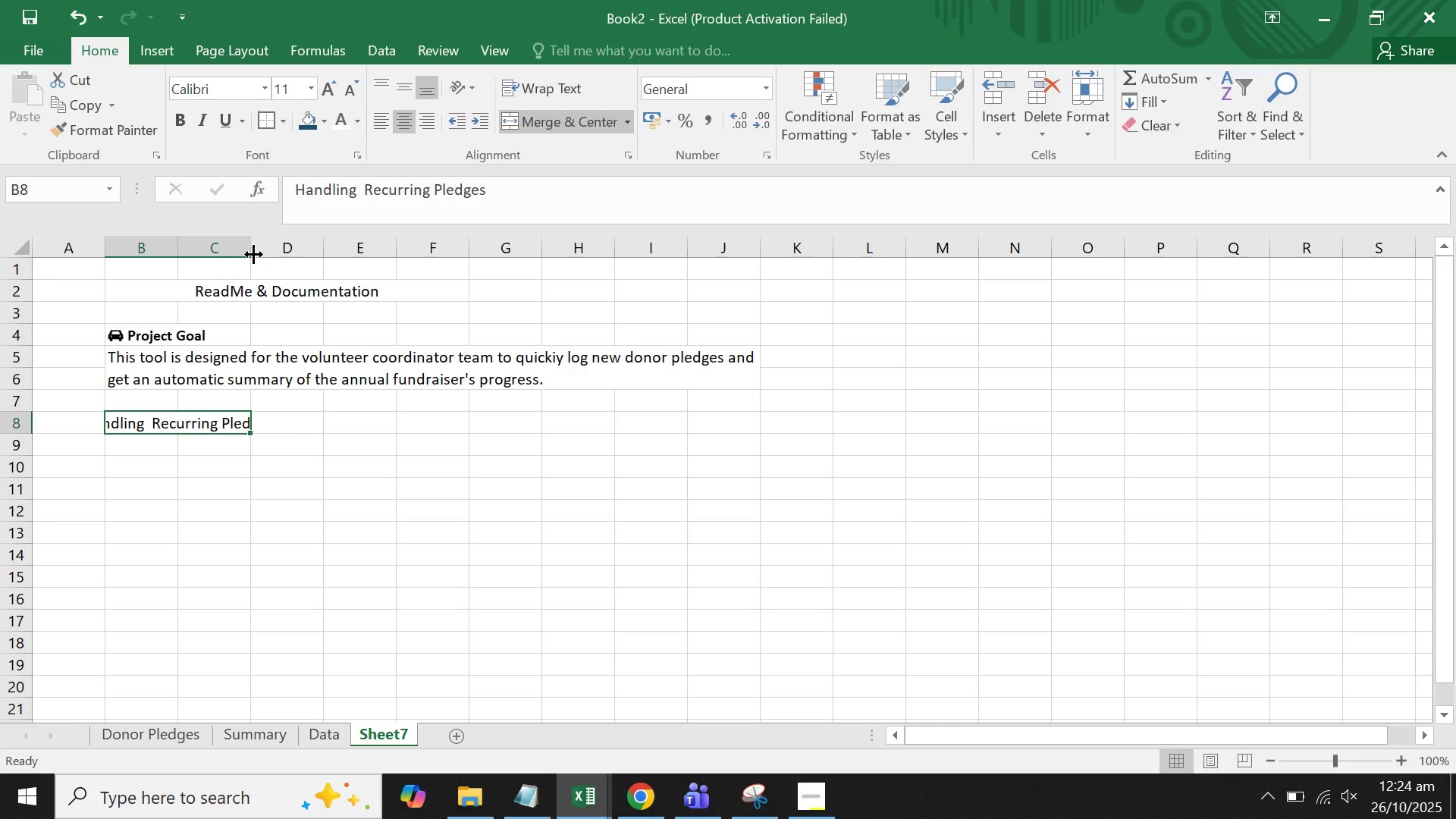 
double_click([253, 251])
 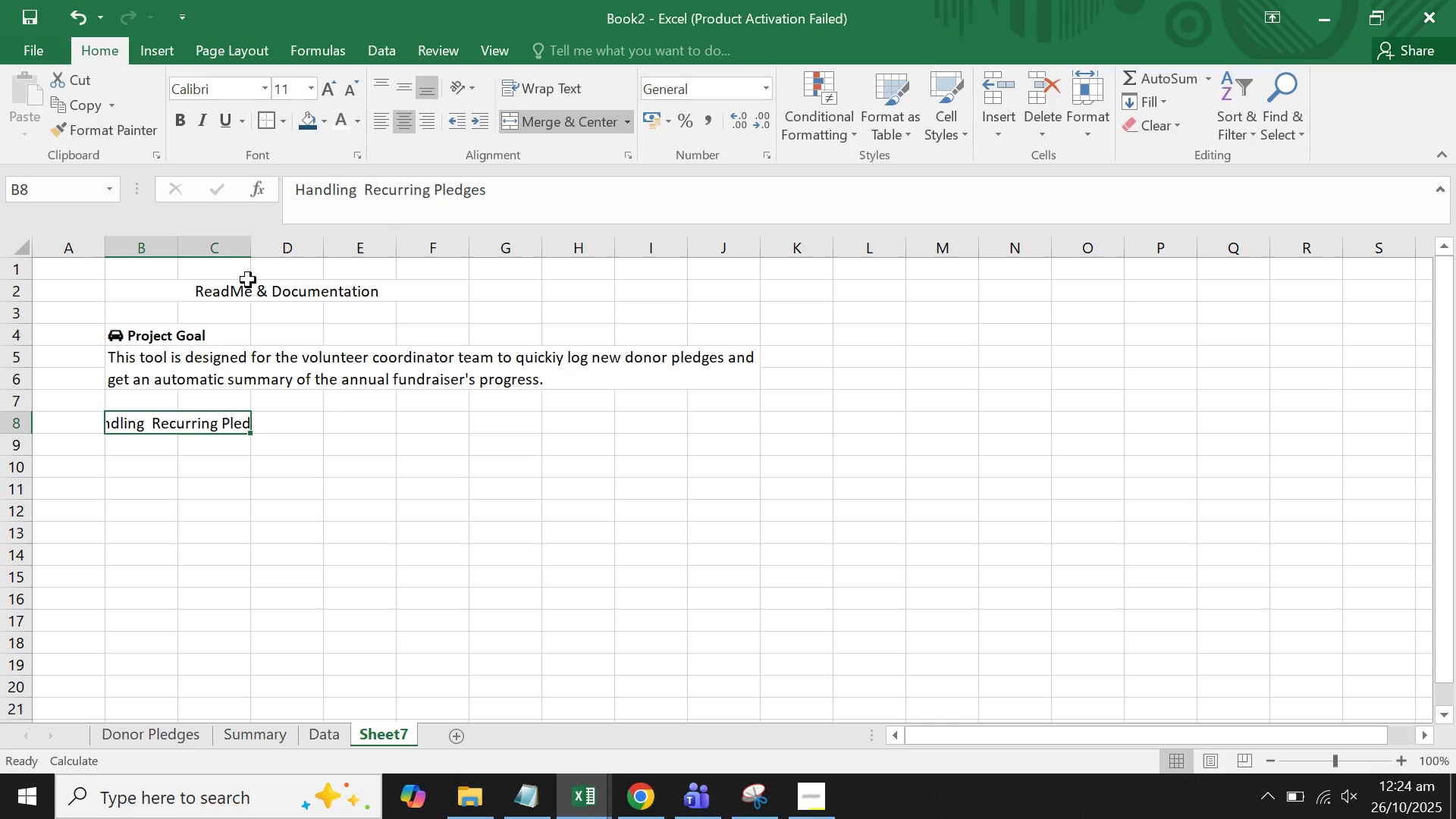 
left_click_drag(start_coordinate=[250, 248], to_coordinate=[328, 256])
 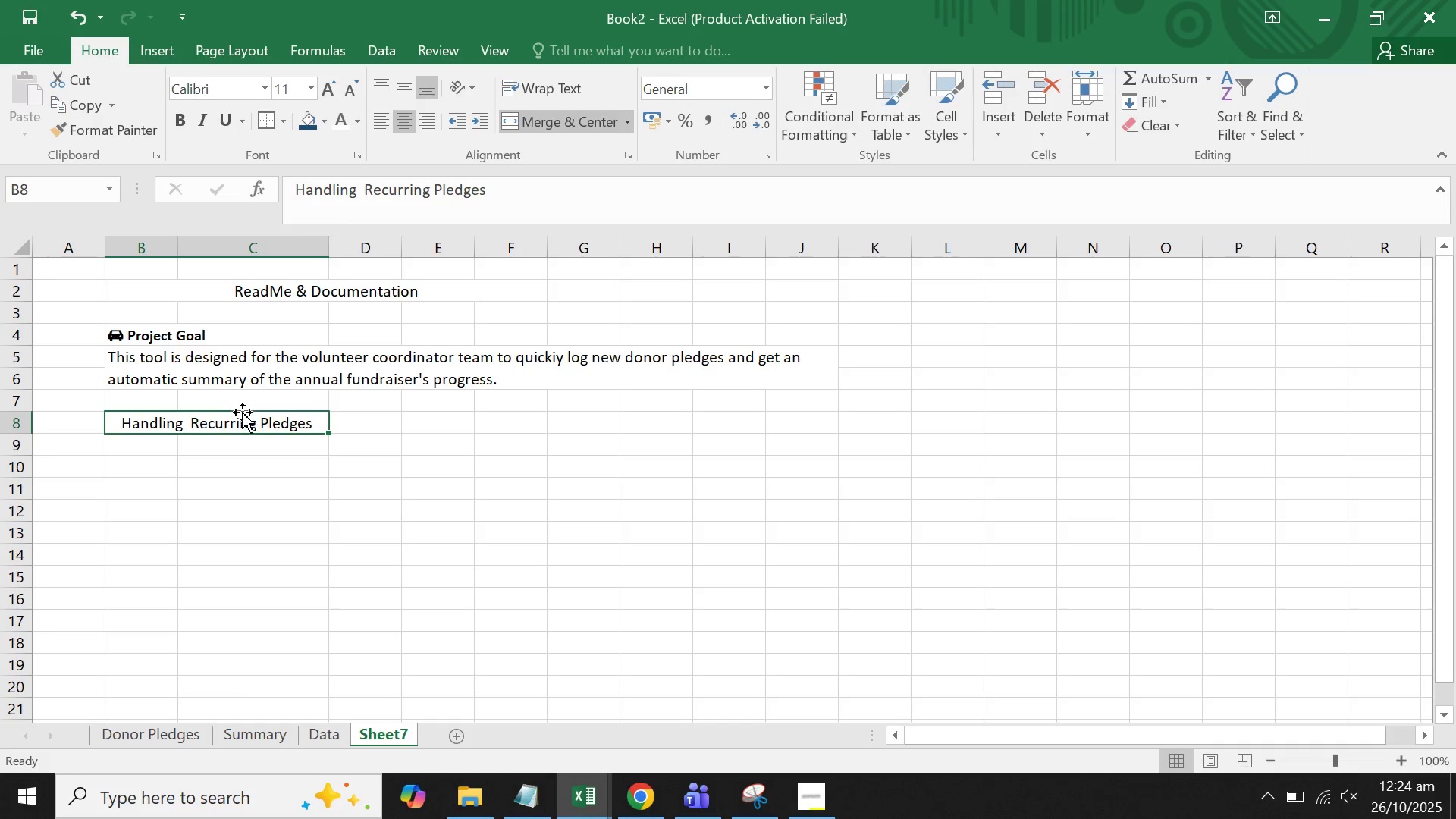 
double_click([221, 423])
 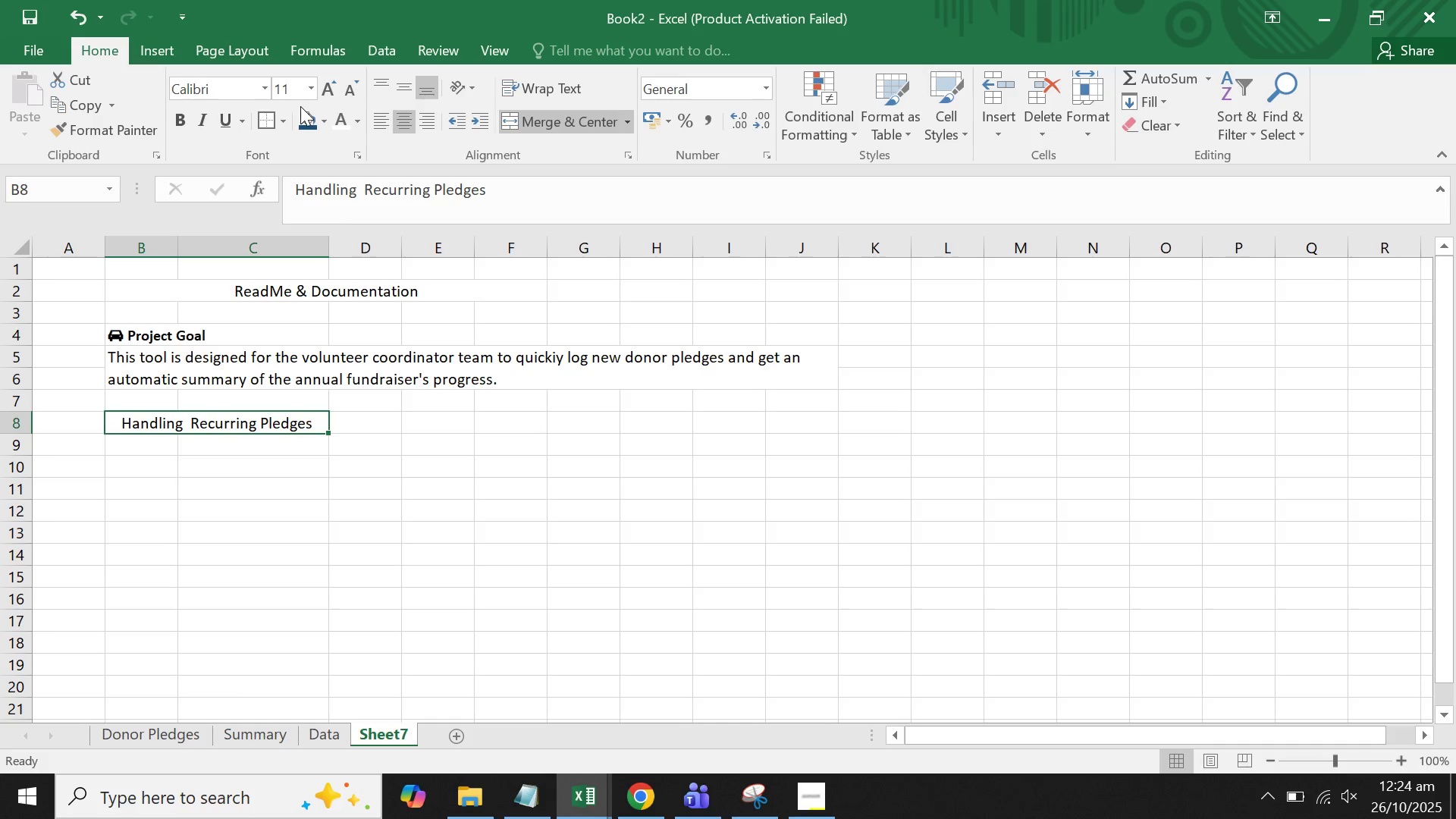 
wait(8.79)
 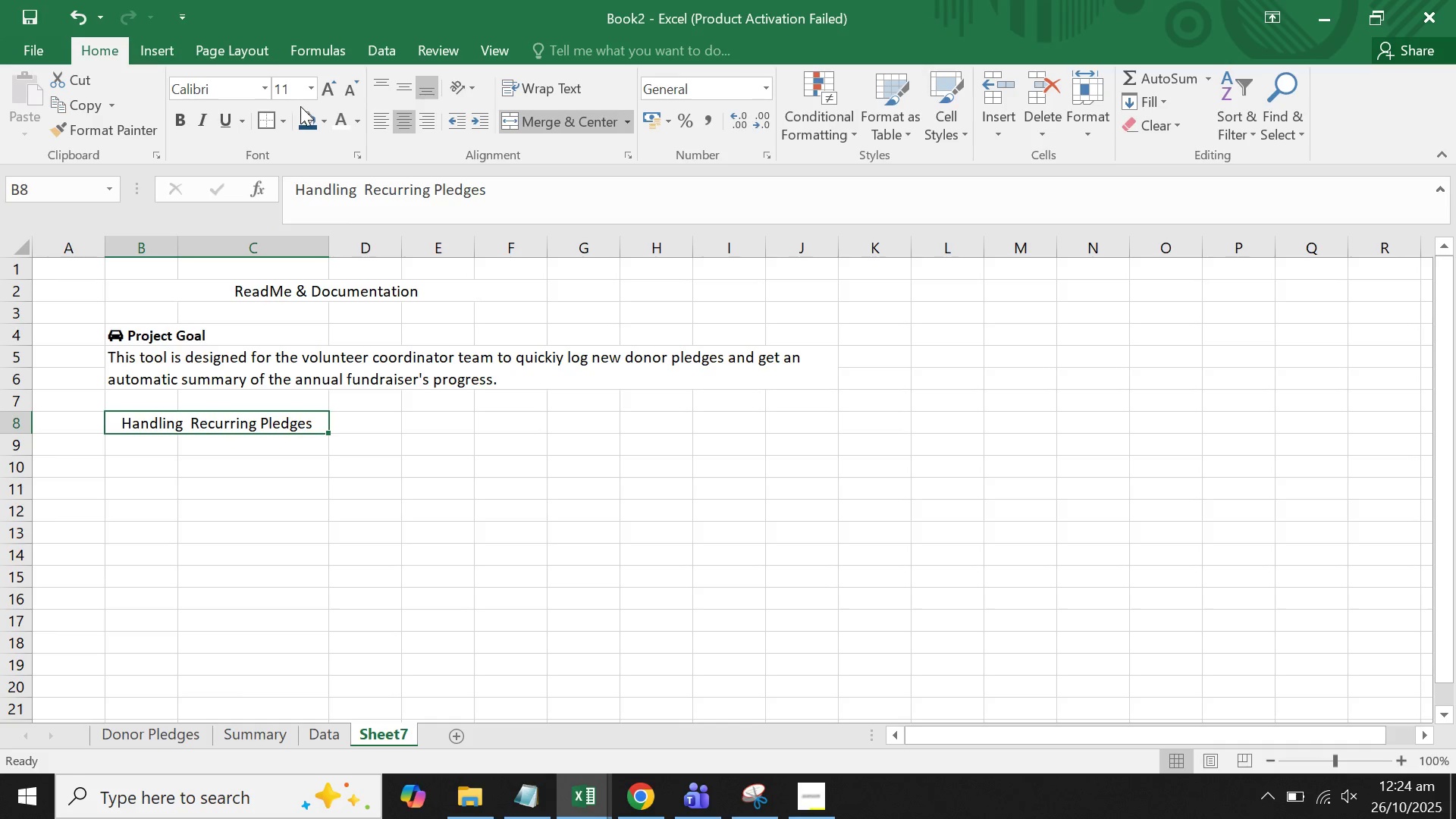 
left_click([171, 350])
 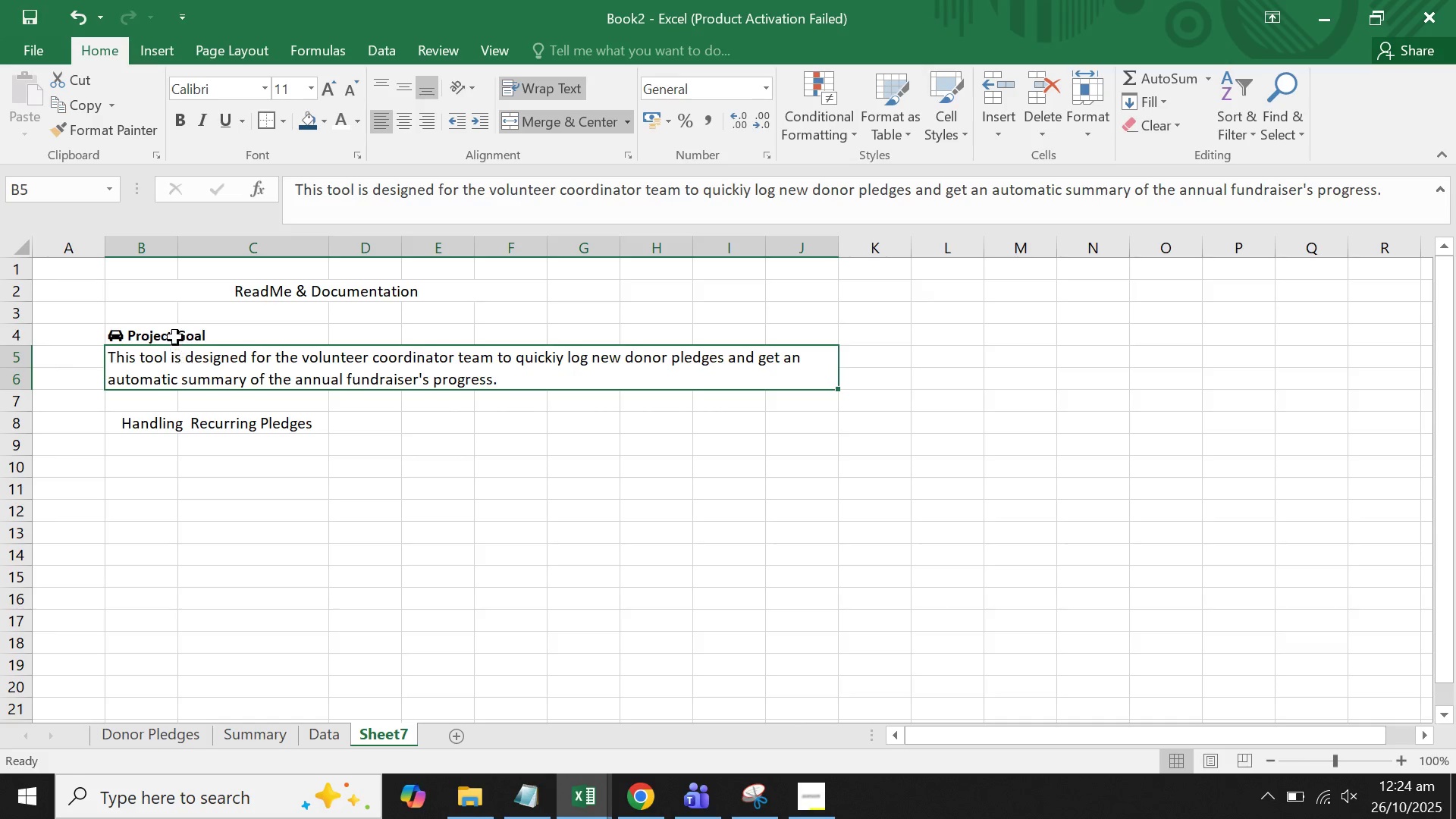 
left_click([175, 337])
 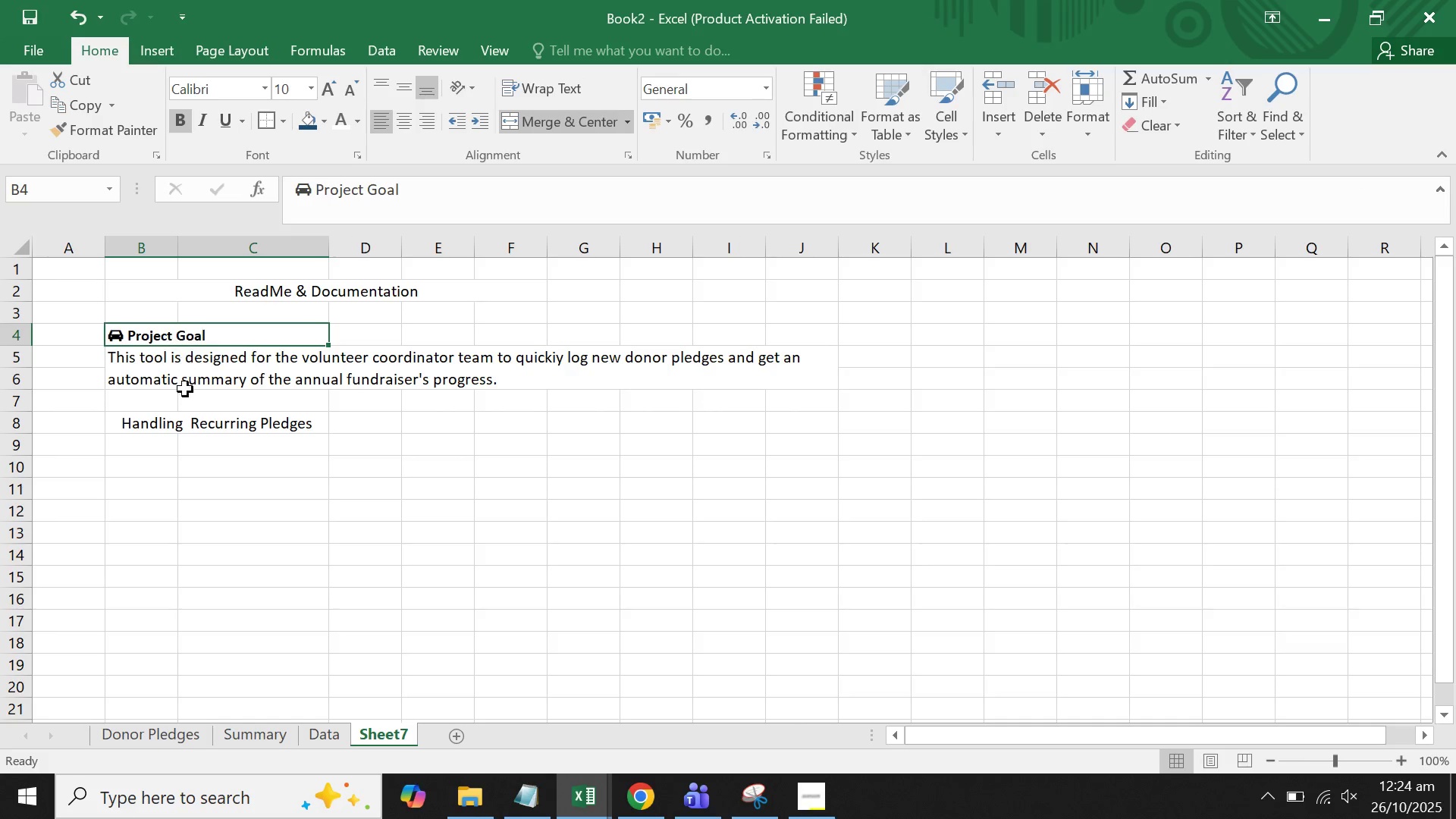 
left_click([182, 421])
 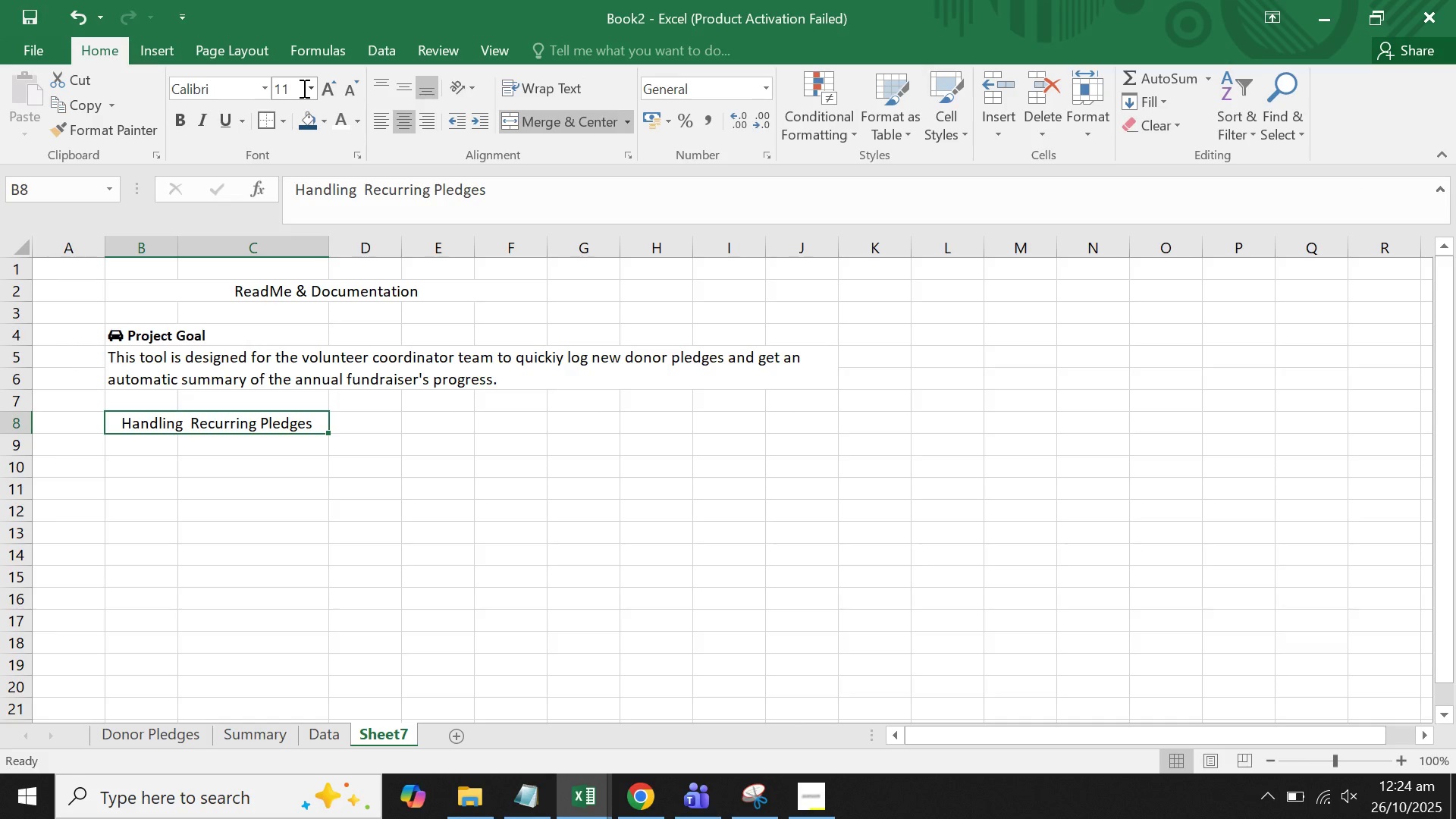 
left_click([304, 87])
 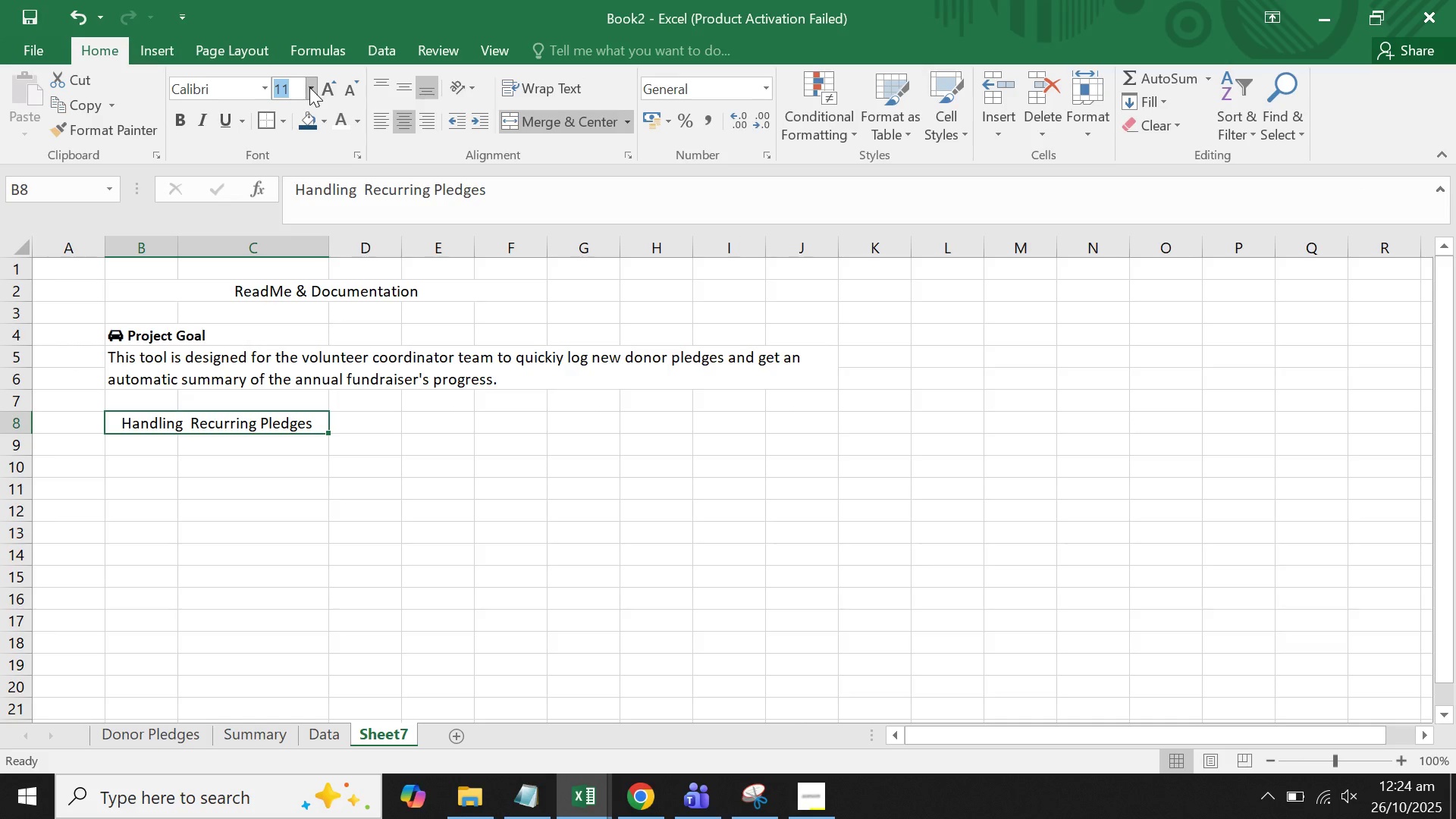 
left_click([309, 87])
 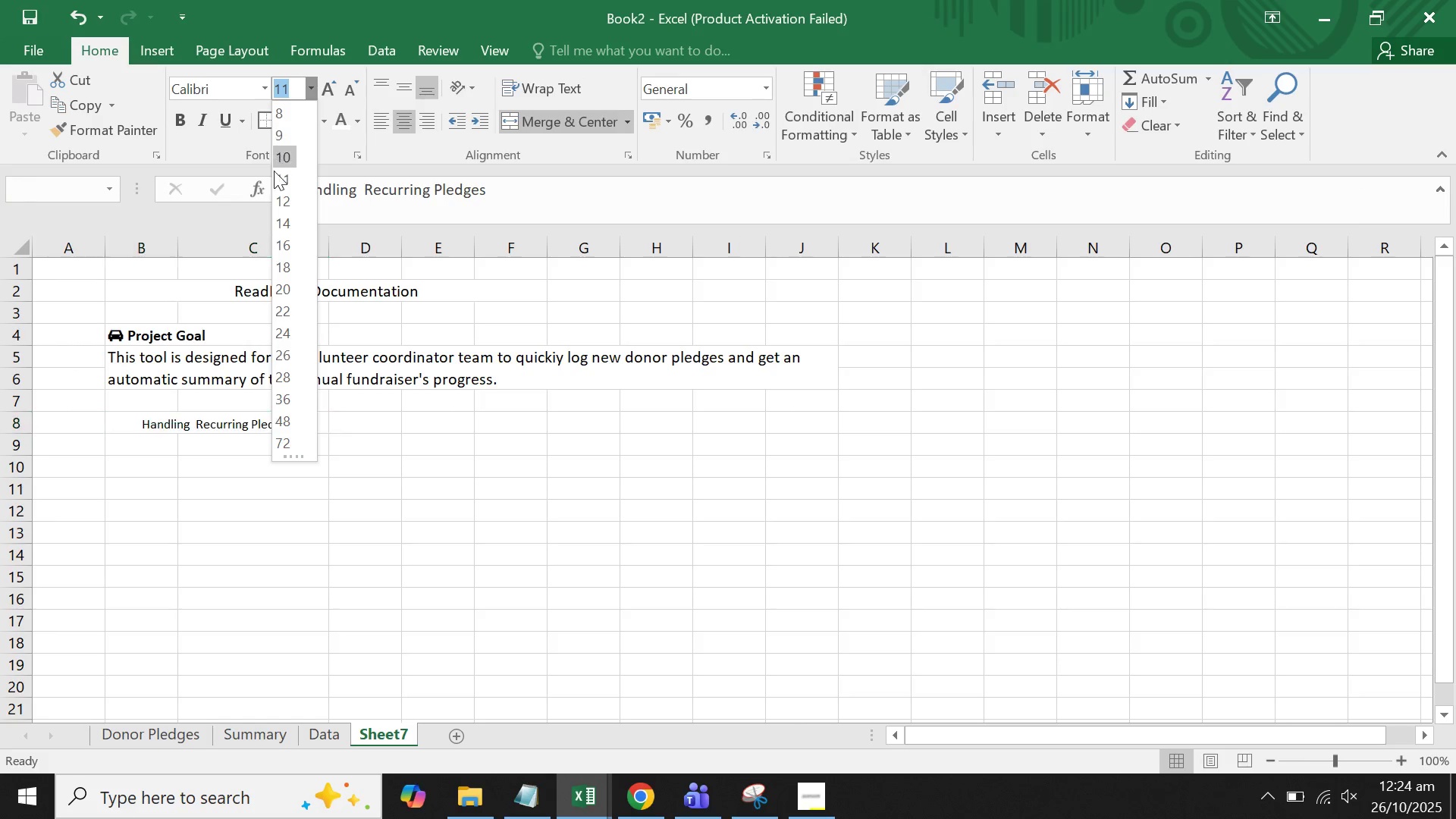 
left_click_drag(start_coordinate=[274, 172], to_coordinate=[278, 164])
 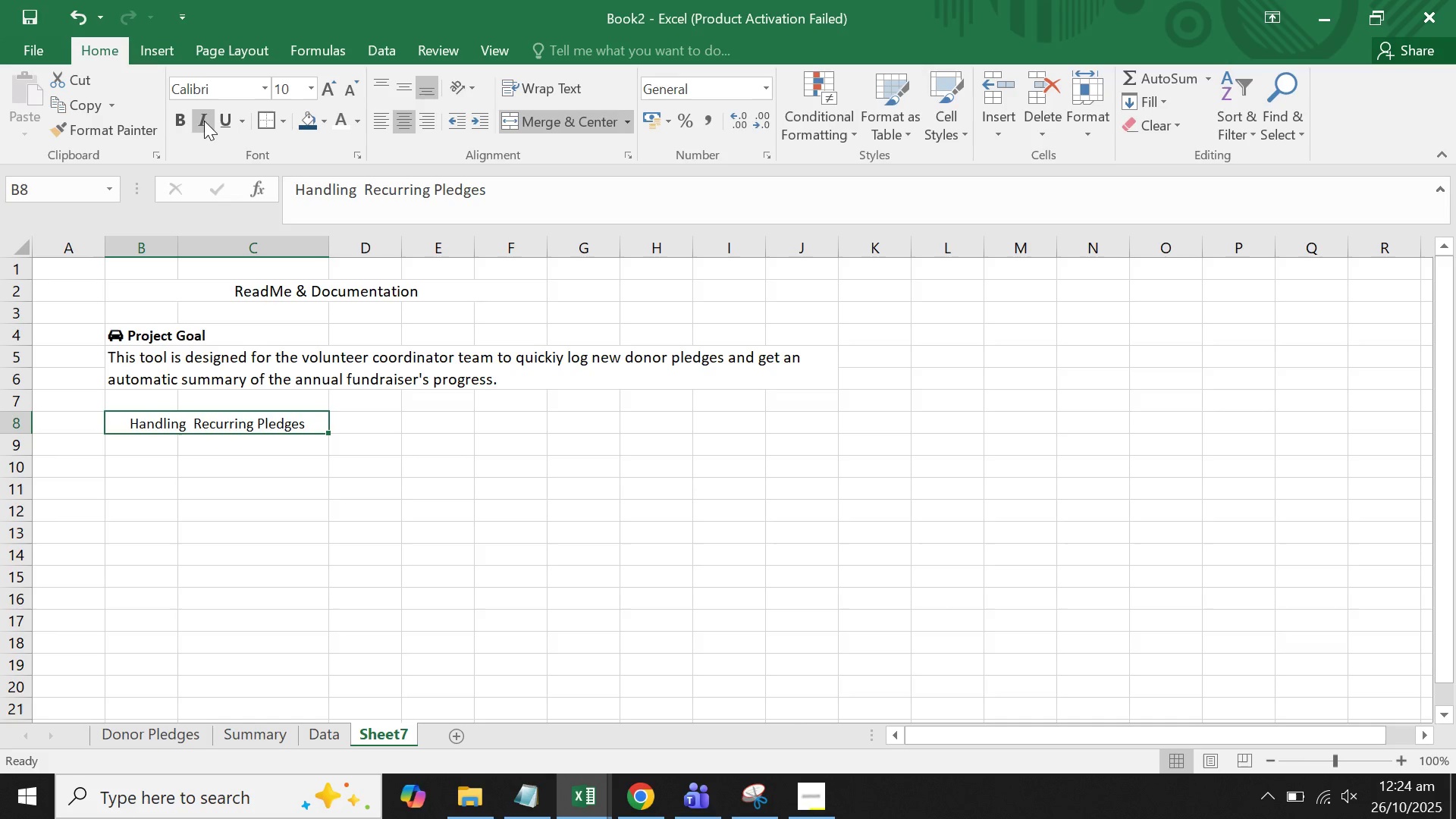 
left_click([186, 115])
 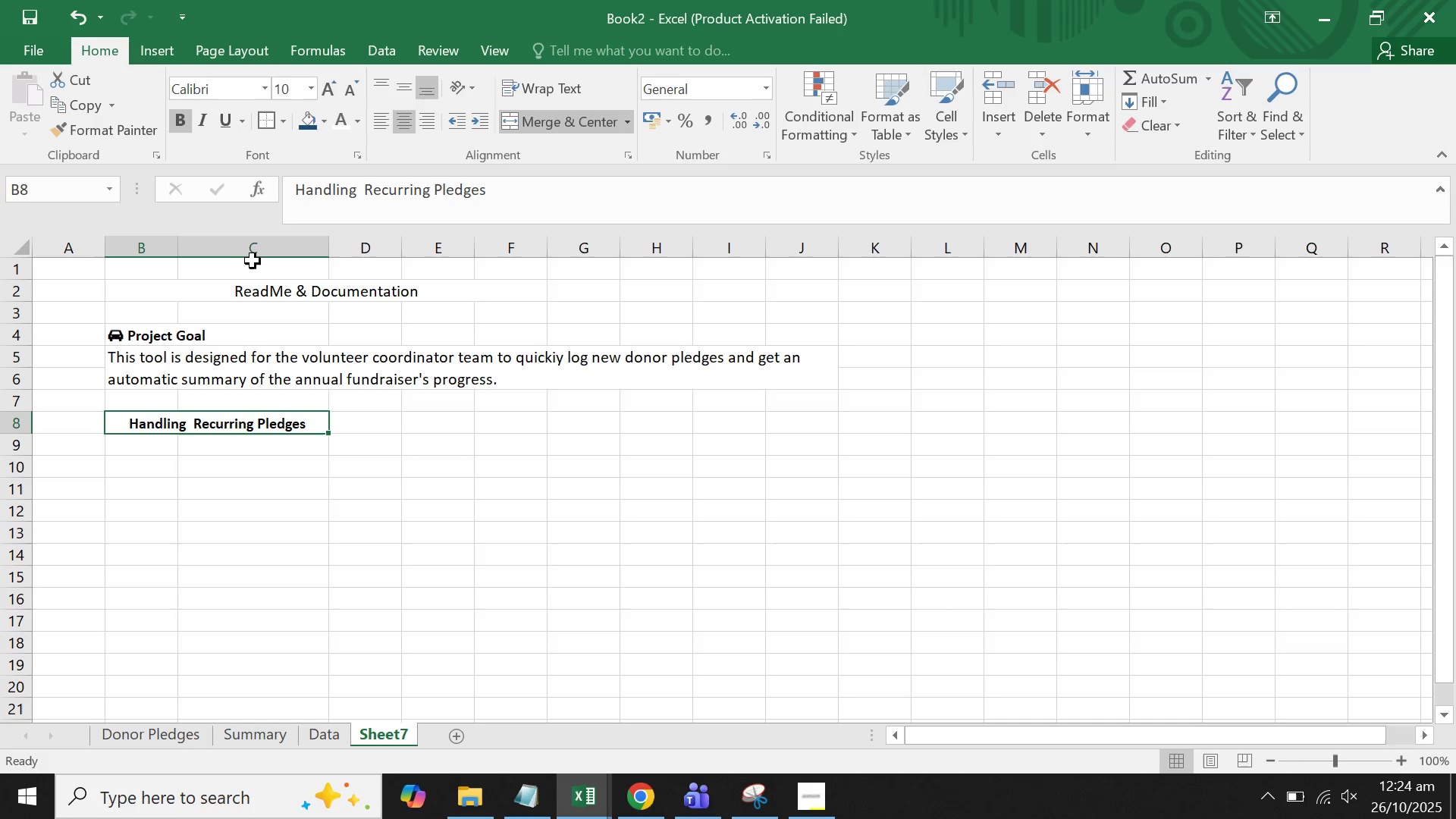 
wait(6.07)
 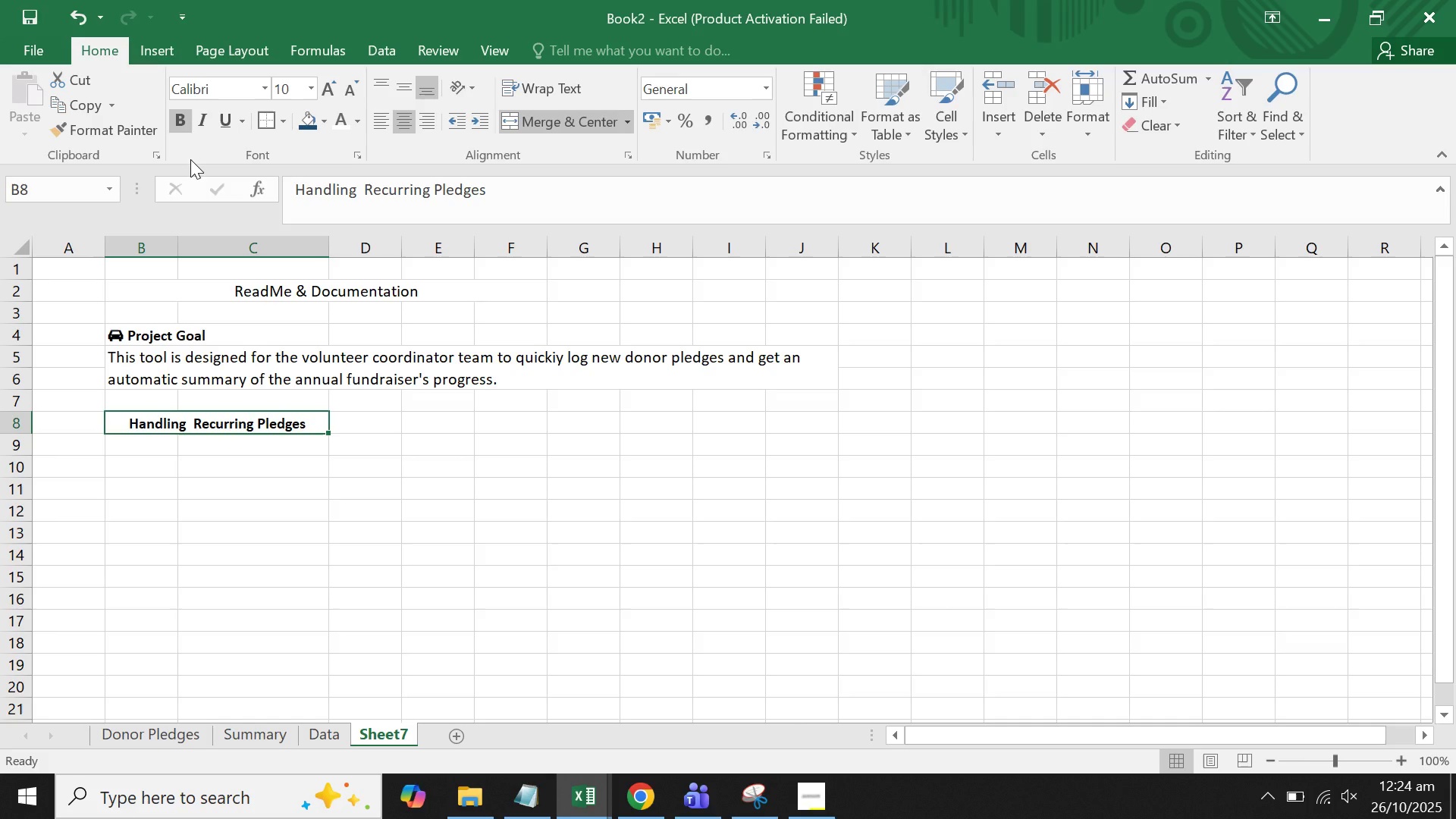 
left_click([309, 91])
 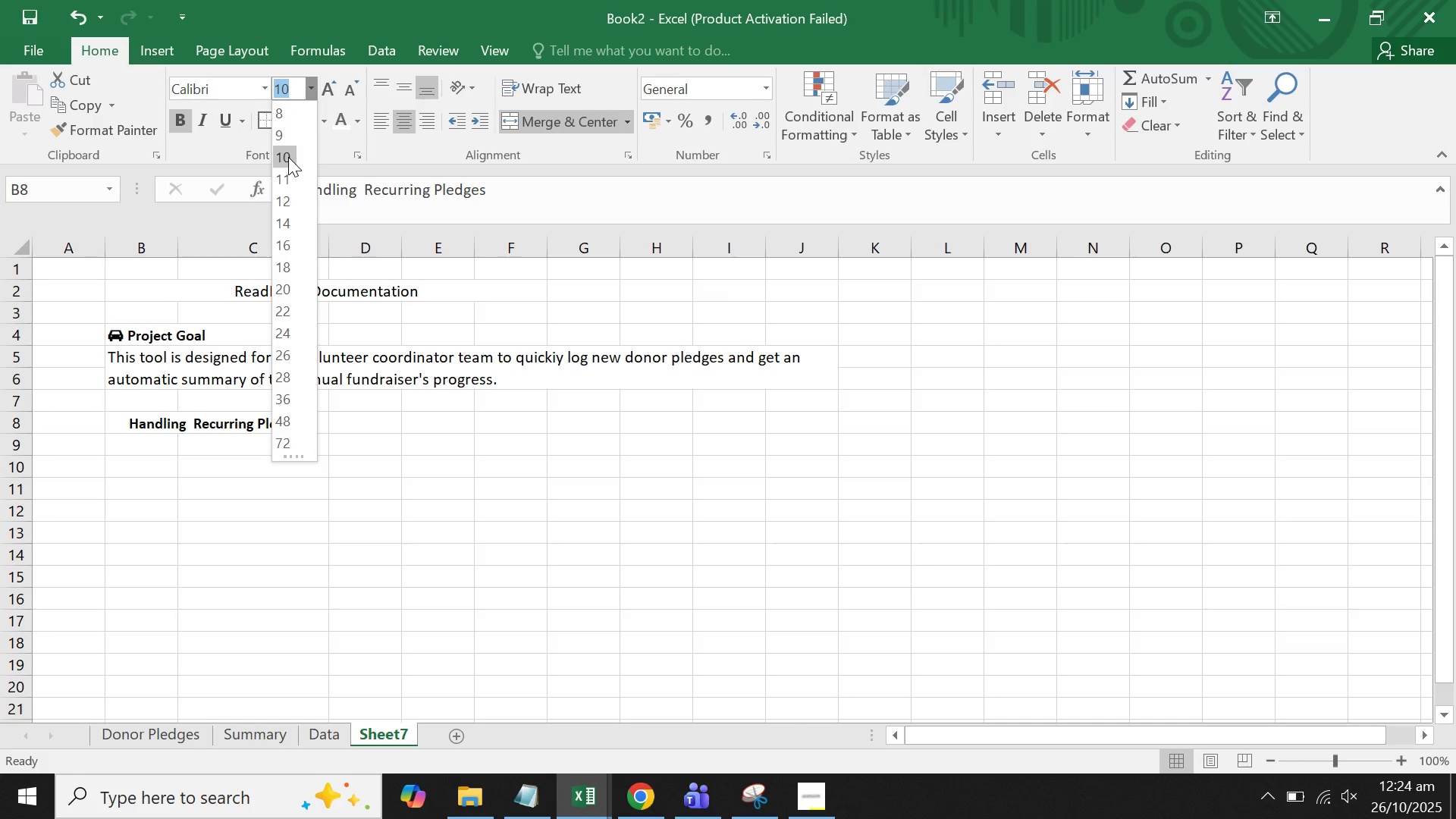 
left_click([288, 161])
 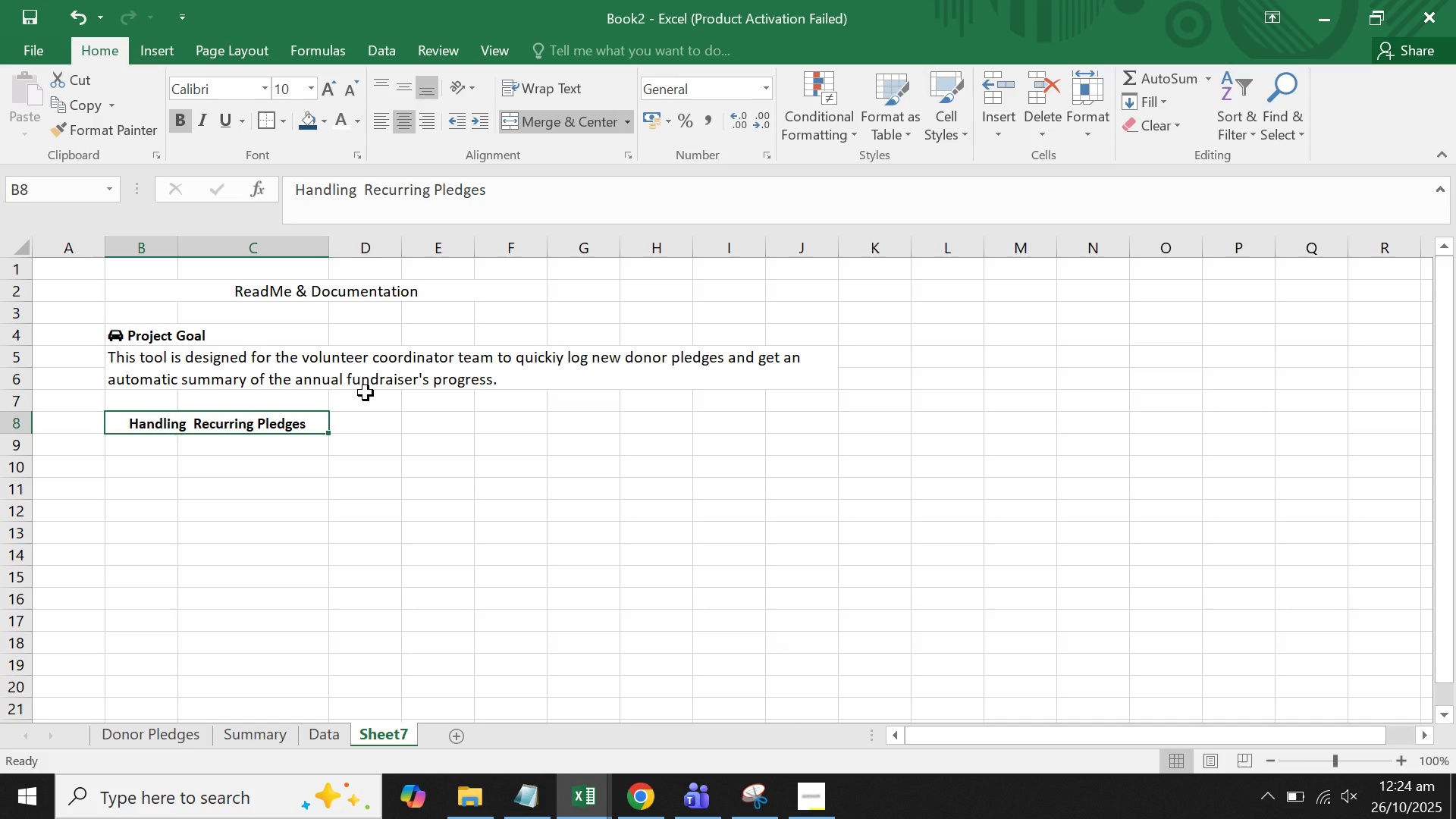 
key(Meta+MetaLeft)
 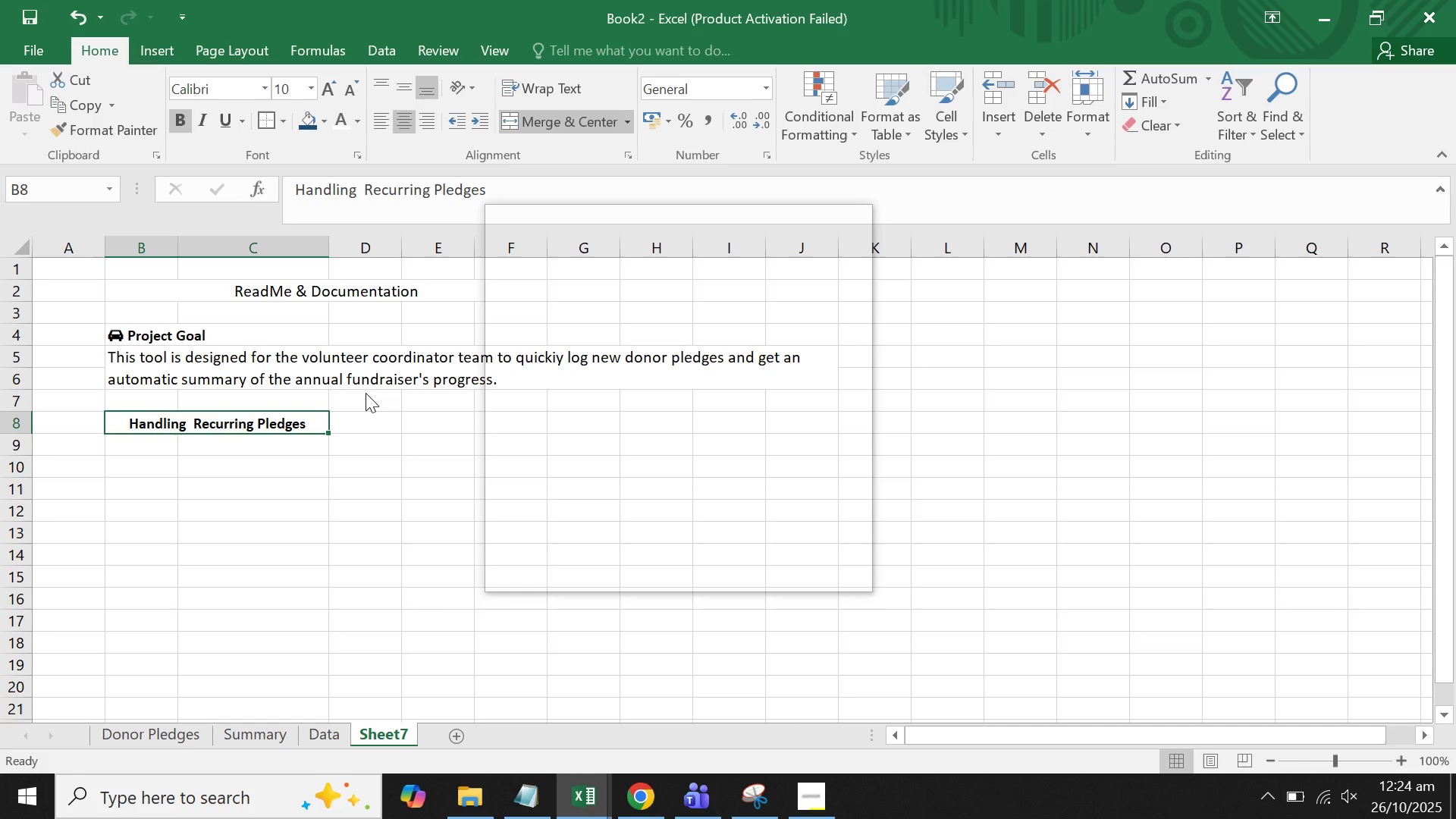 
key(Meta+Period)
 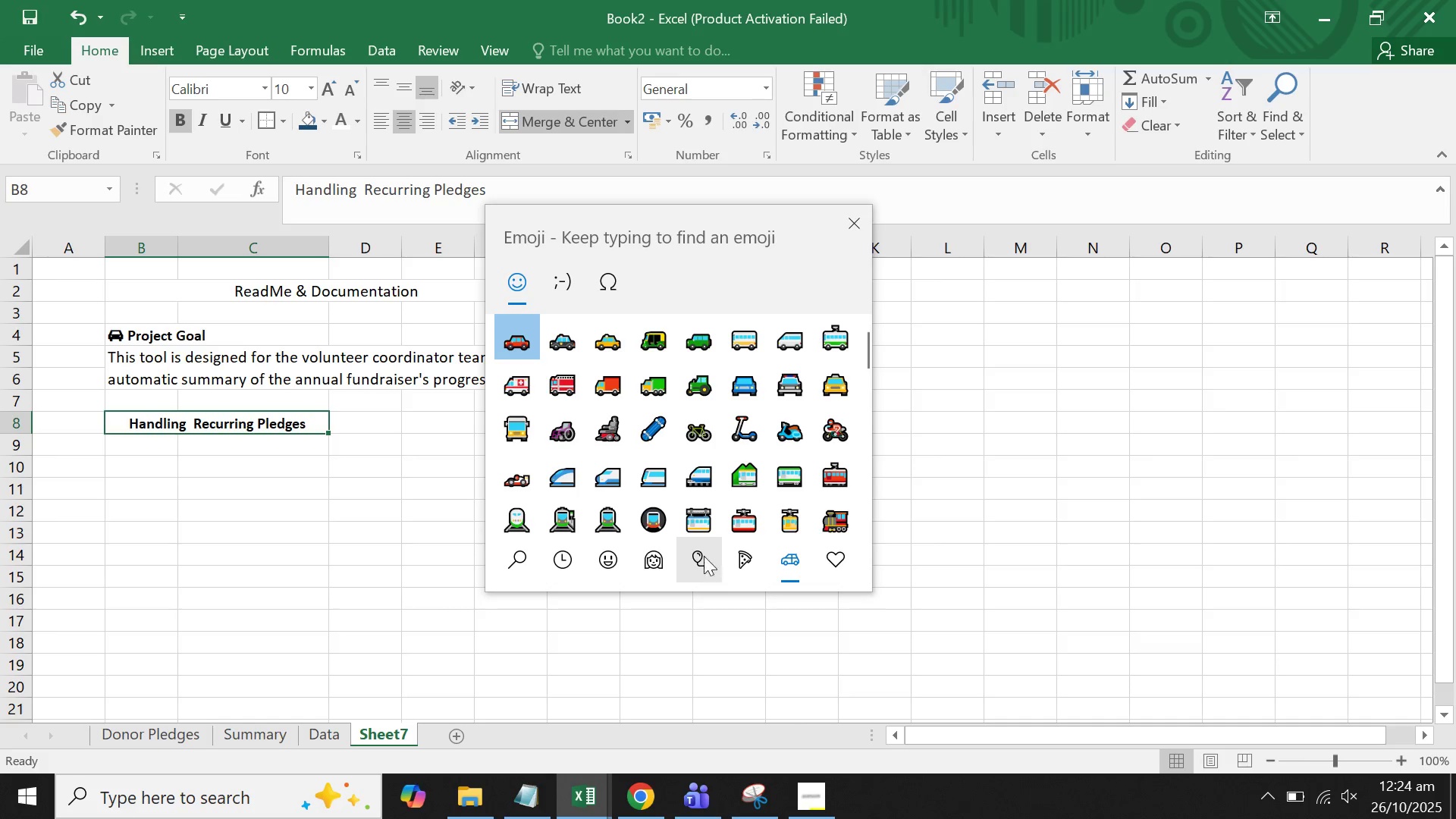 
left_click([733, 554])
 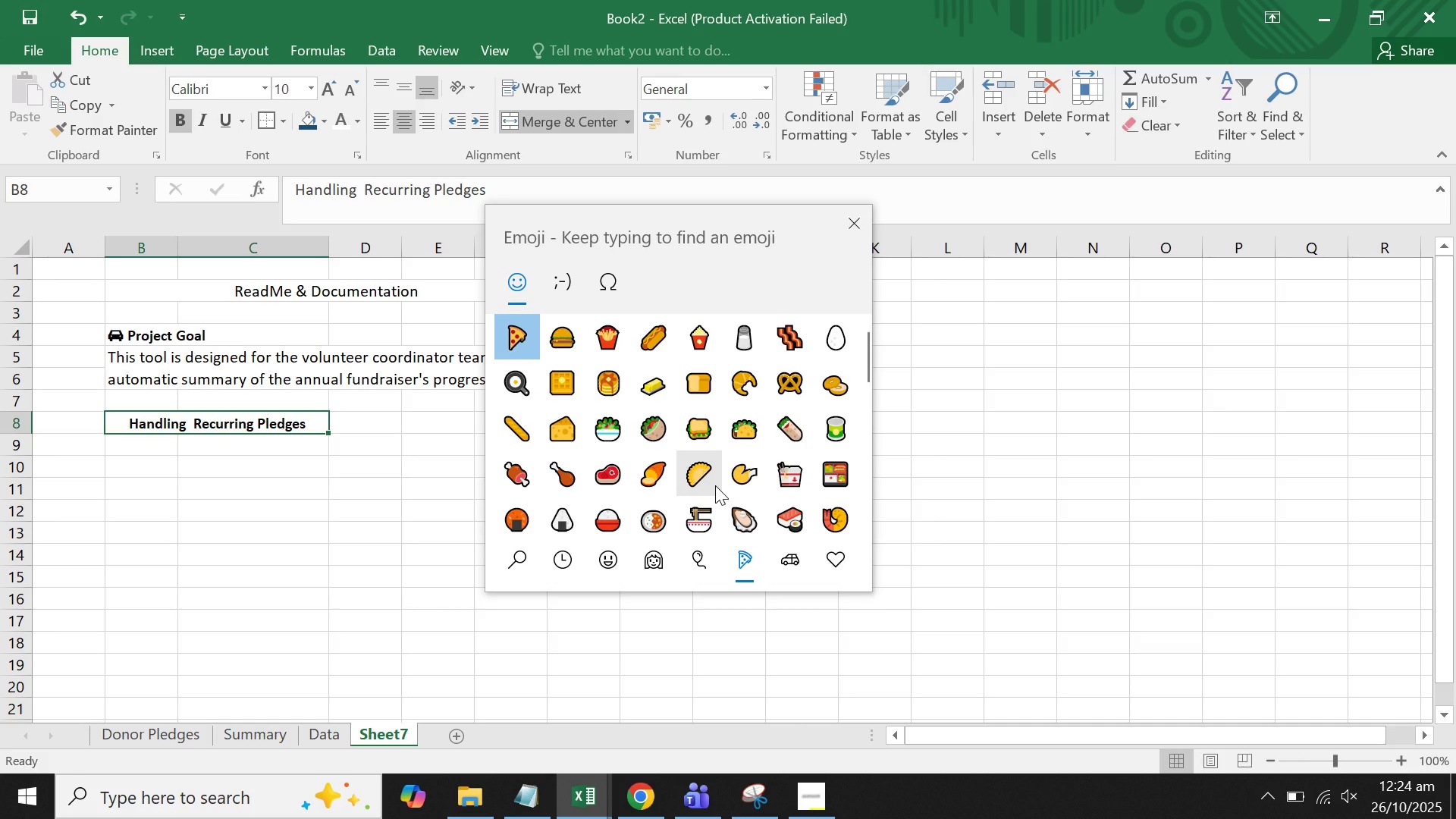 
scroll: coordinate [715, 485], scroll_direction: down, amount: 2.0
 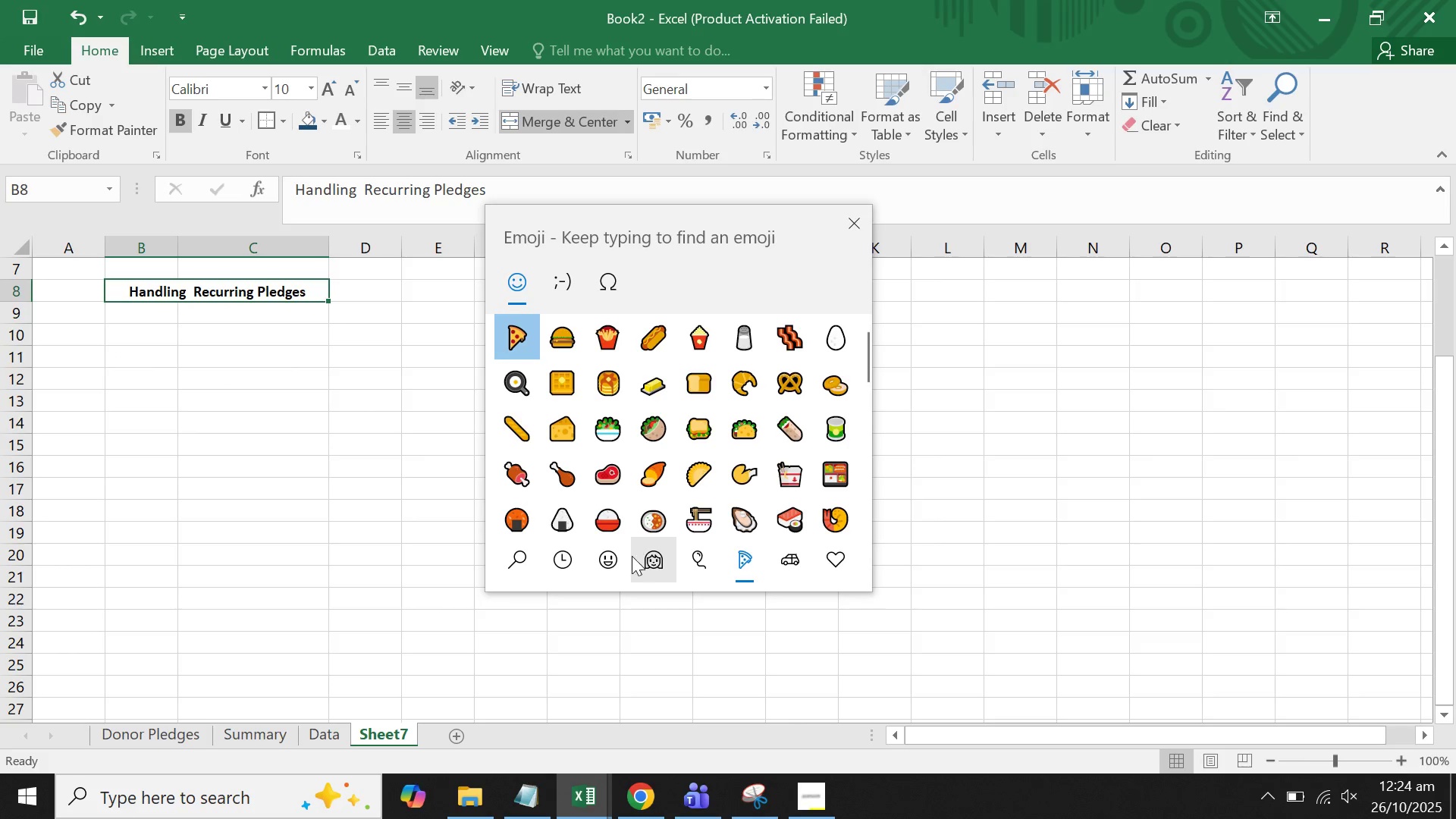 
left_click([582, 561])
 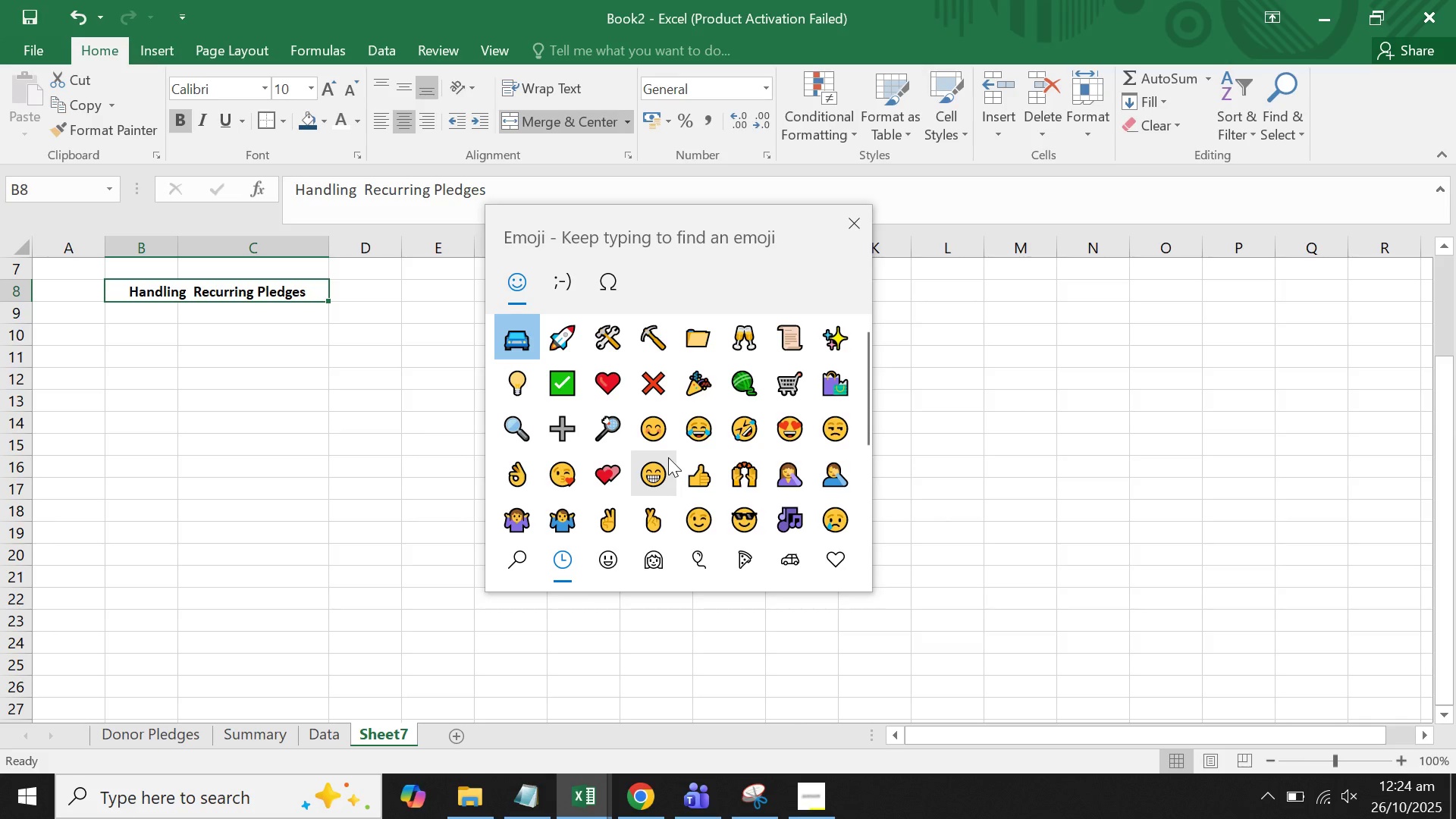 
scroll: coordinate [668, 457], scroll_direction: down, amount: 3.0
 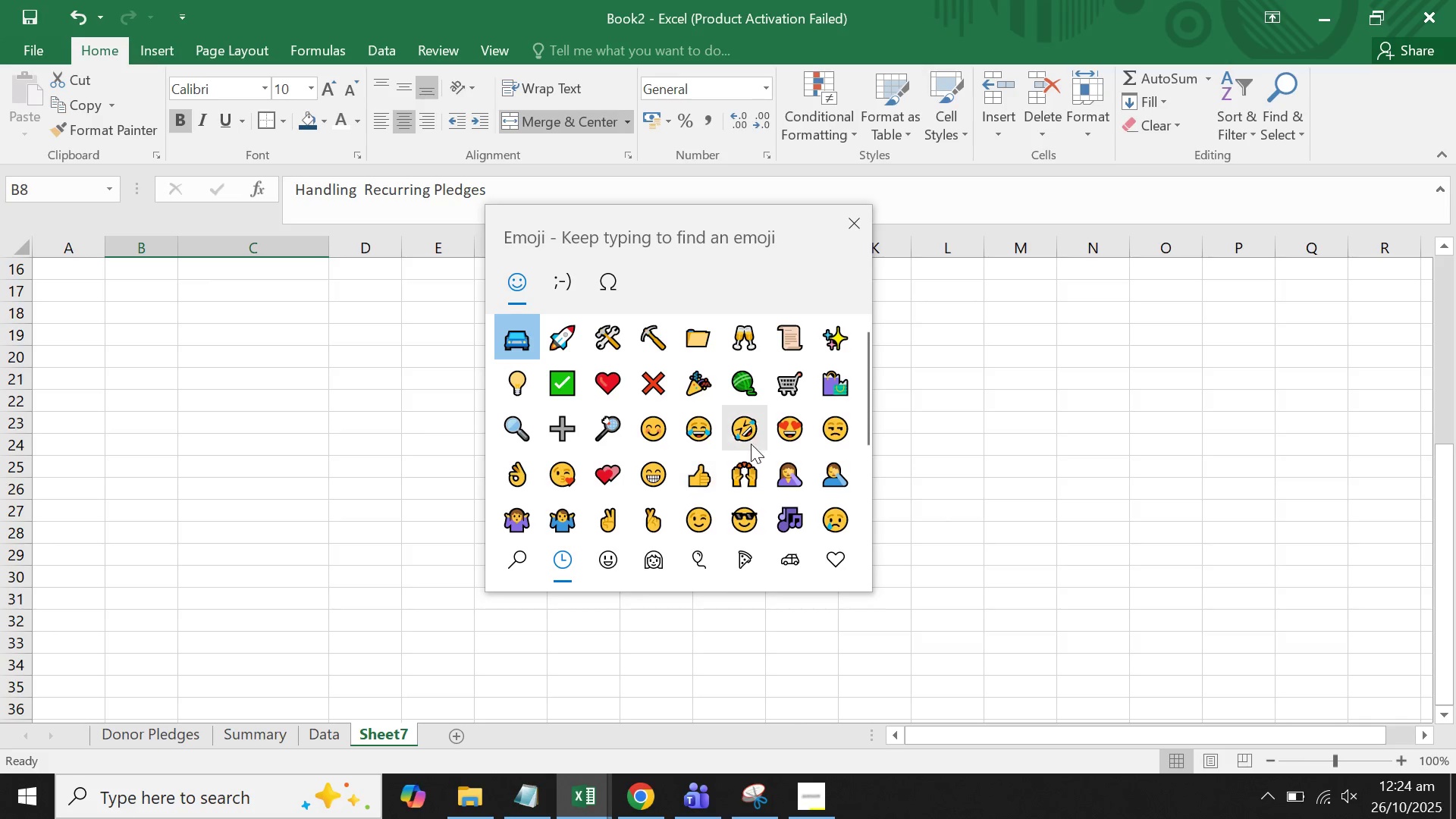 
scroll: coordinate [756, 443], scroll_direction: up, amount: 7.0
 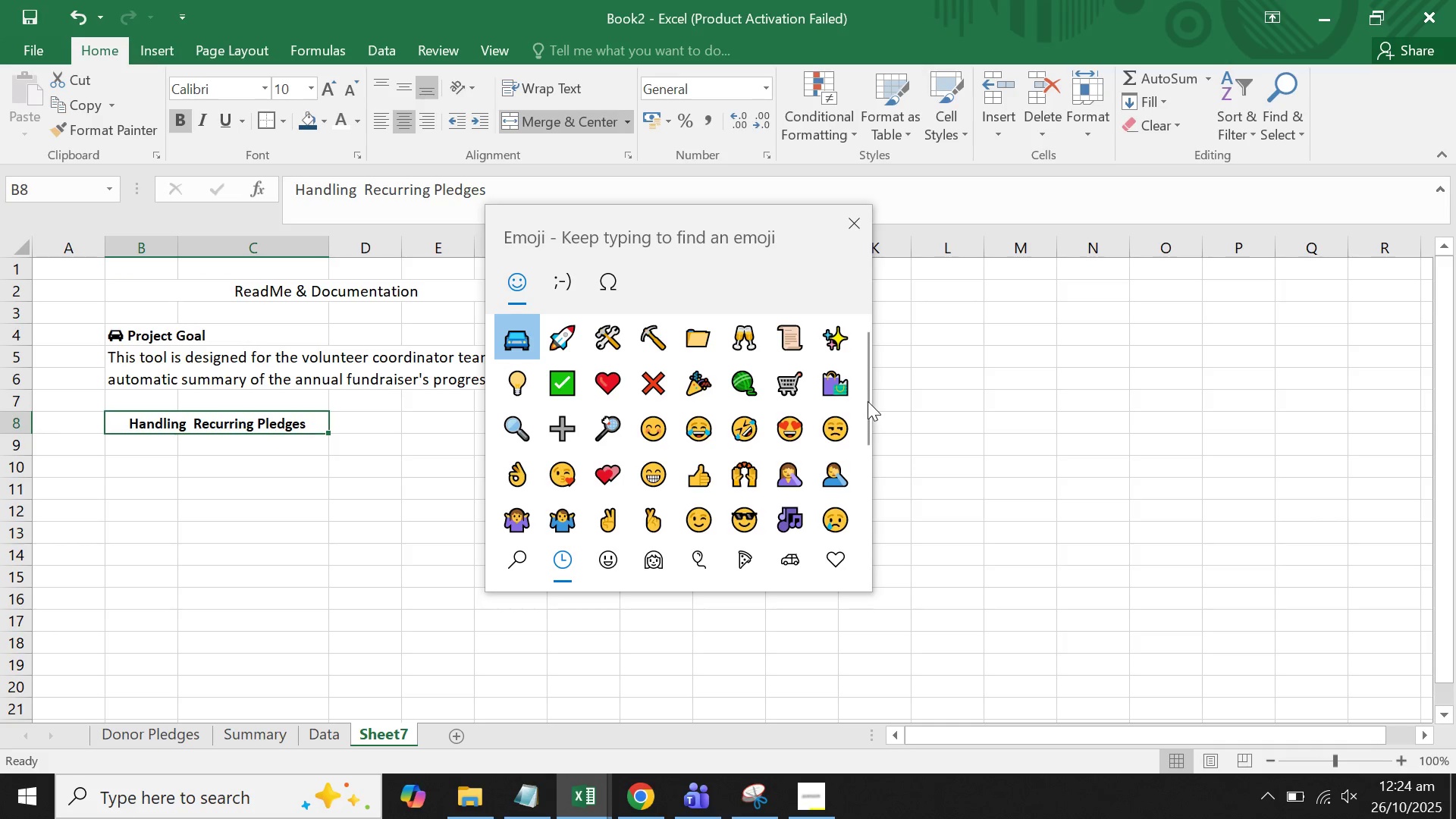 
left_click_drag(start_coordinate=[866, 400], to_coordinate=[865, 474])
 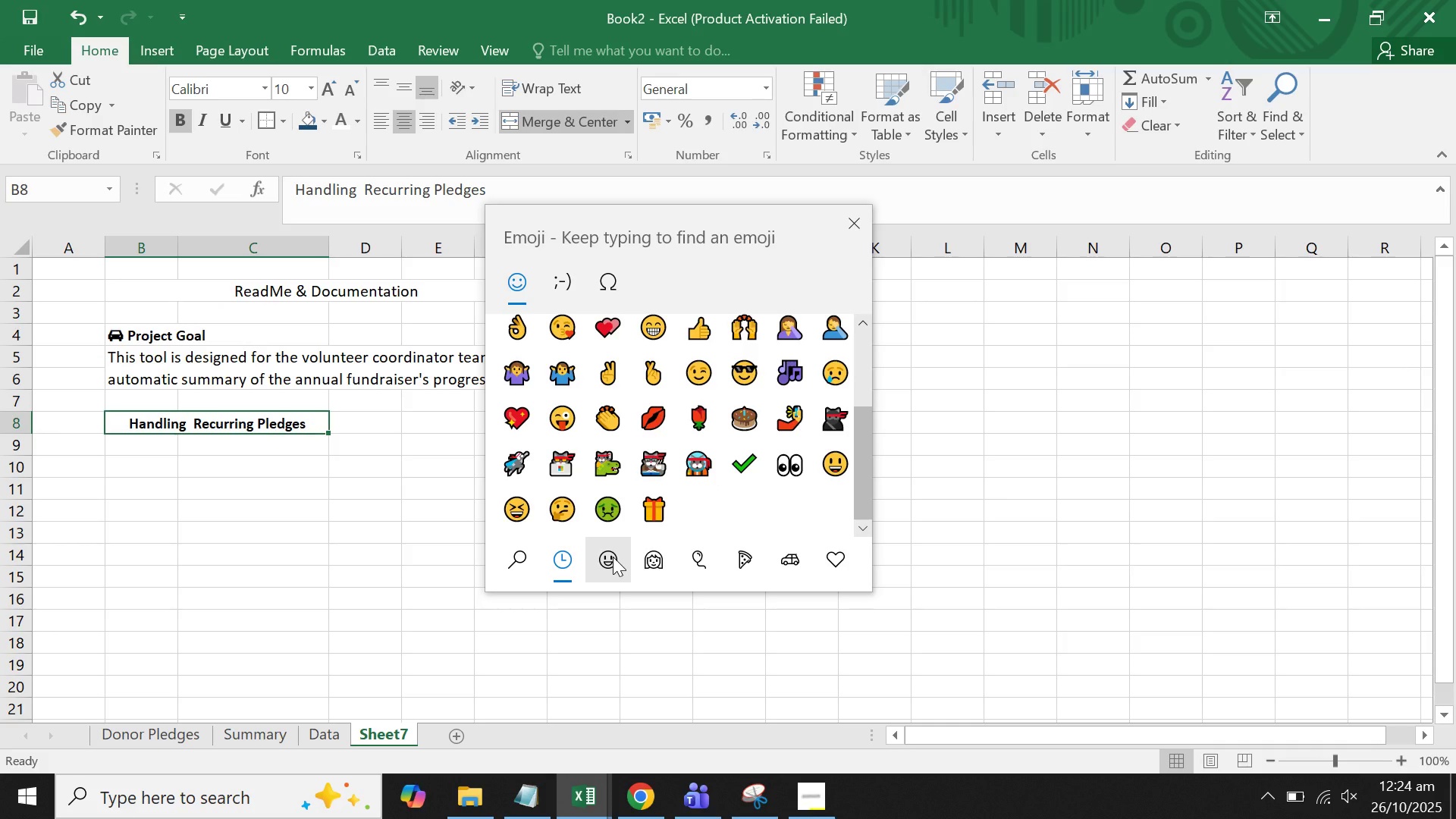 
left_click([649, 557])
 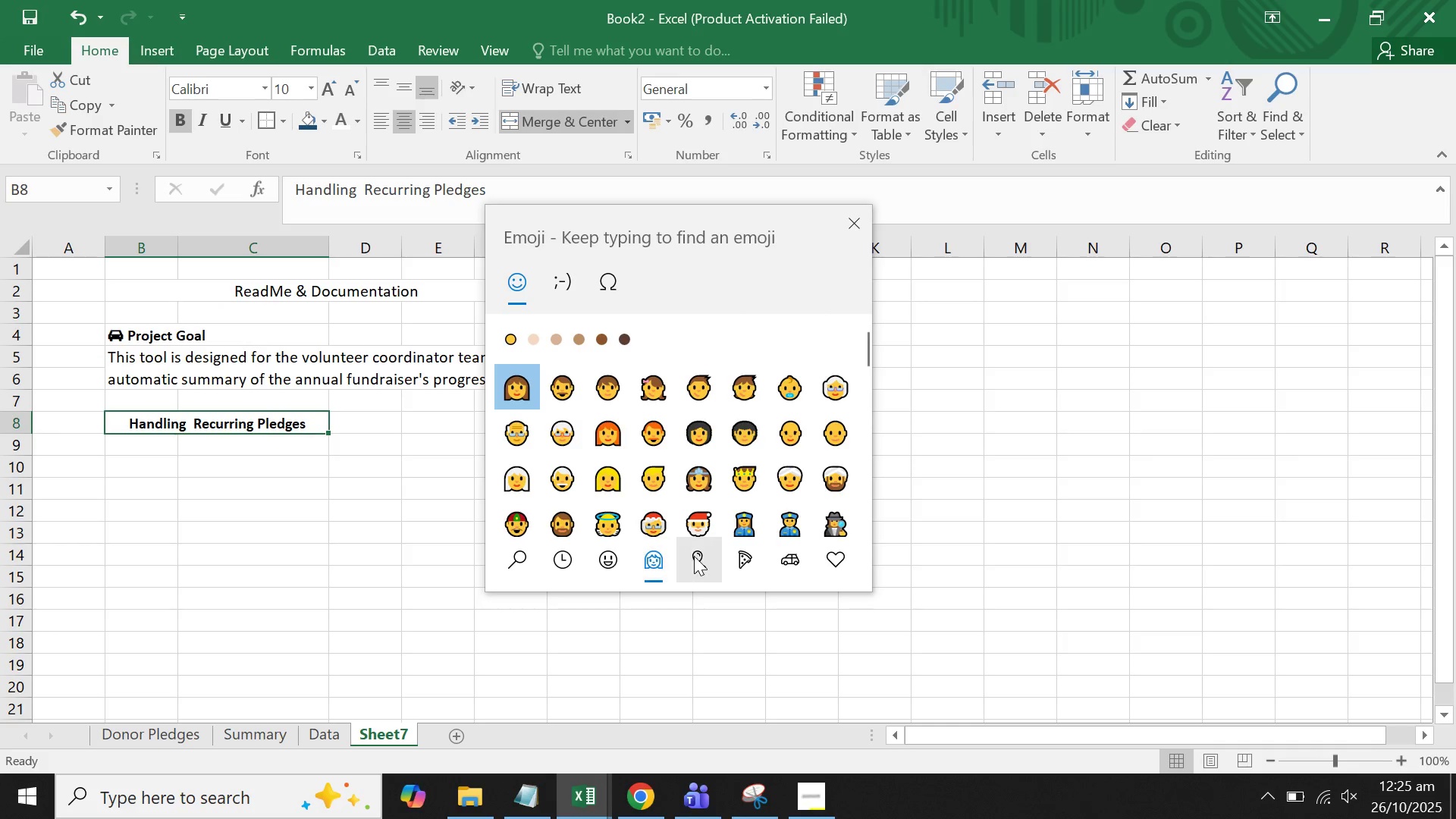 
left_click([694, 556])
 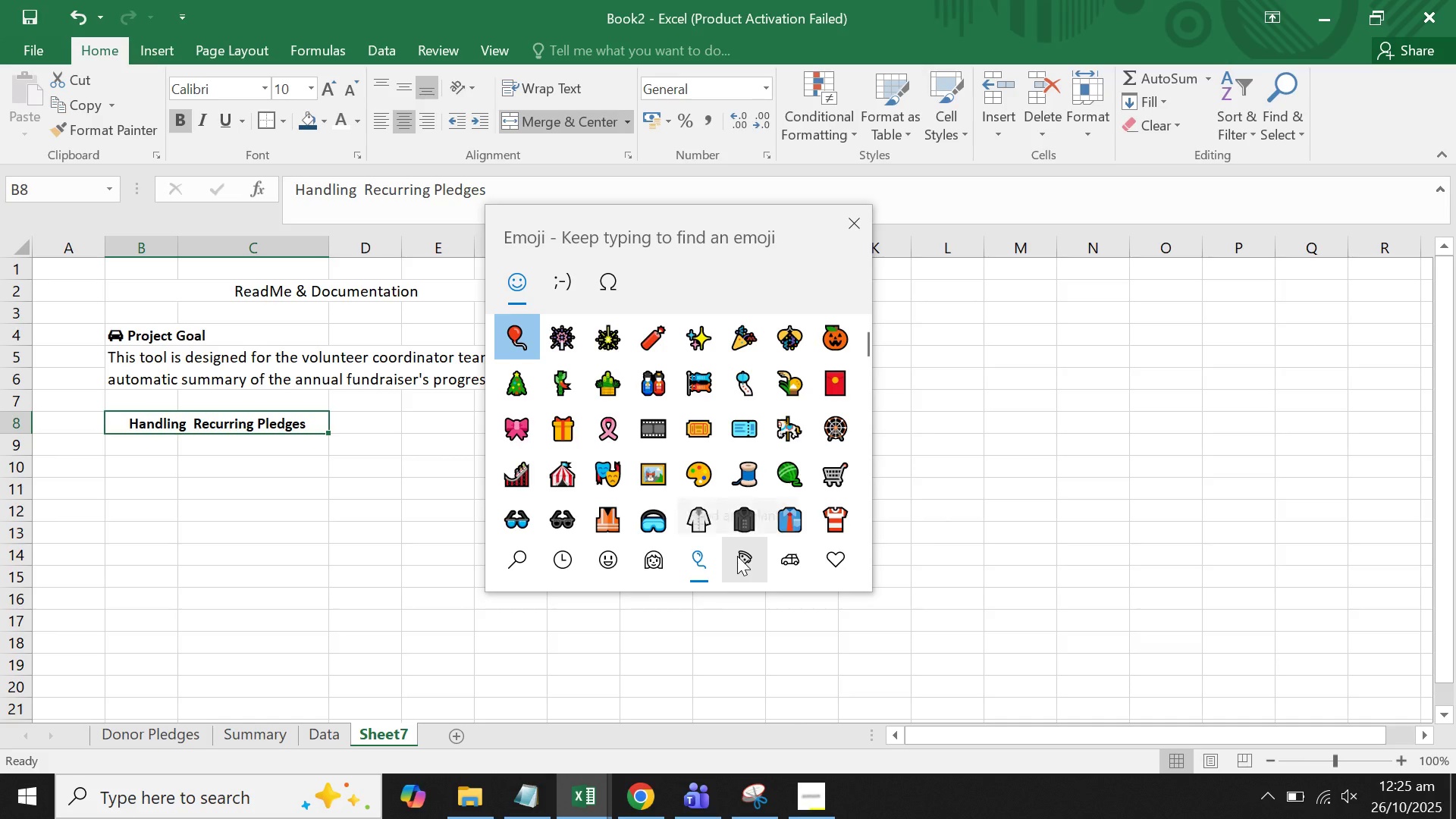 
scroll: coordinate [720, 475], scroll_direction: down, amount: 3.0
 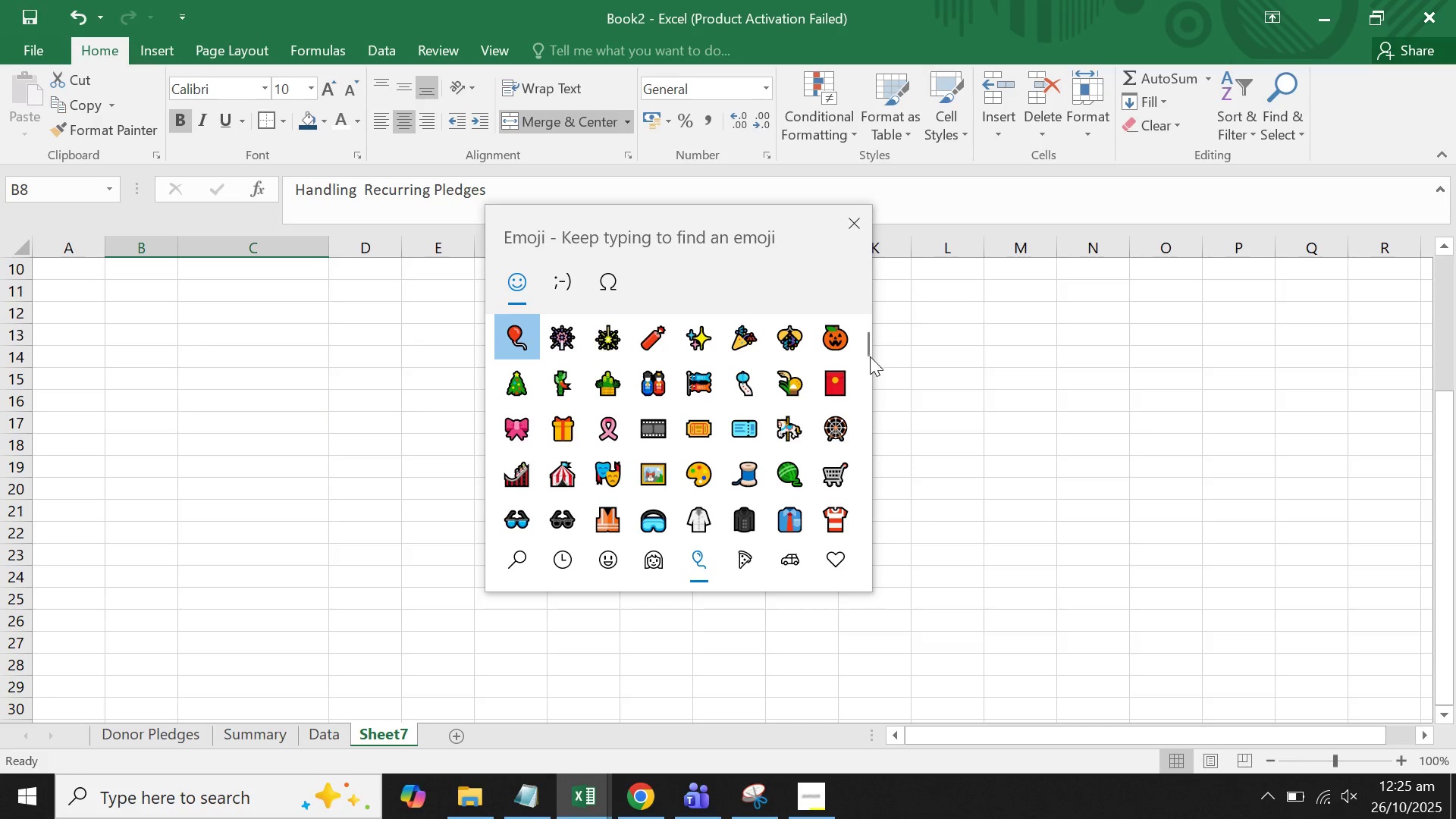 
left_click_drag(start_coordinate=[865, 340], to_coordinate=[834, 397])
 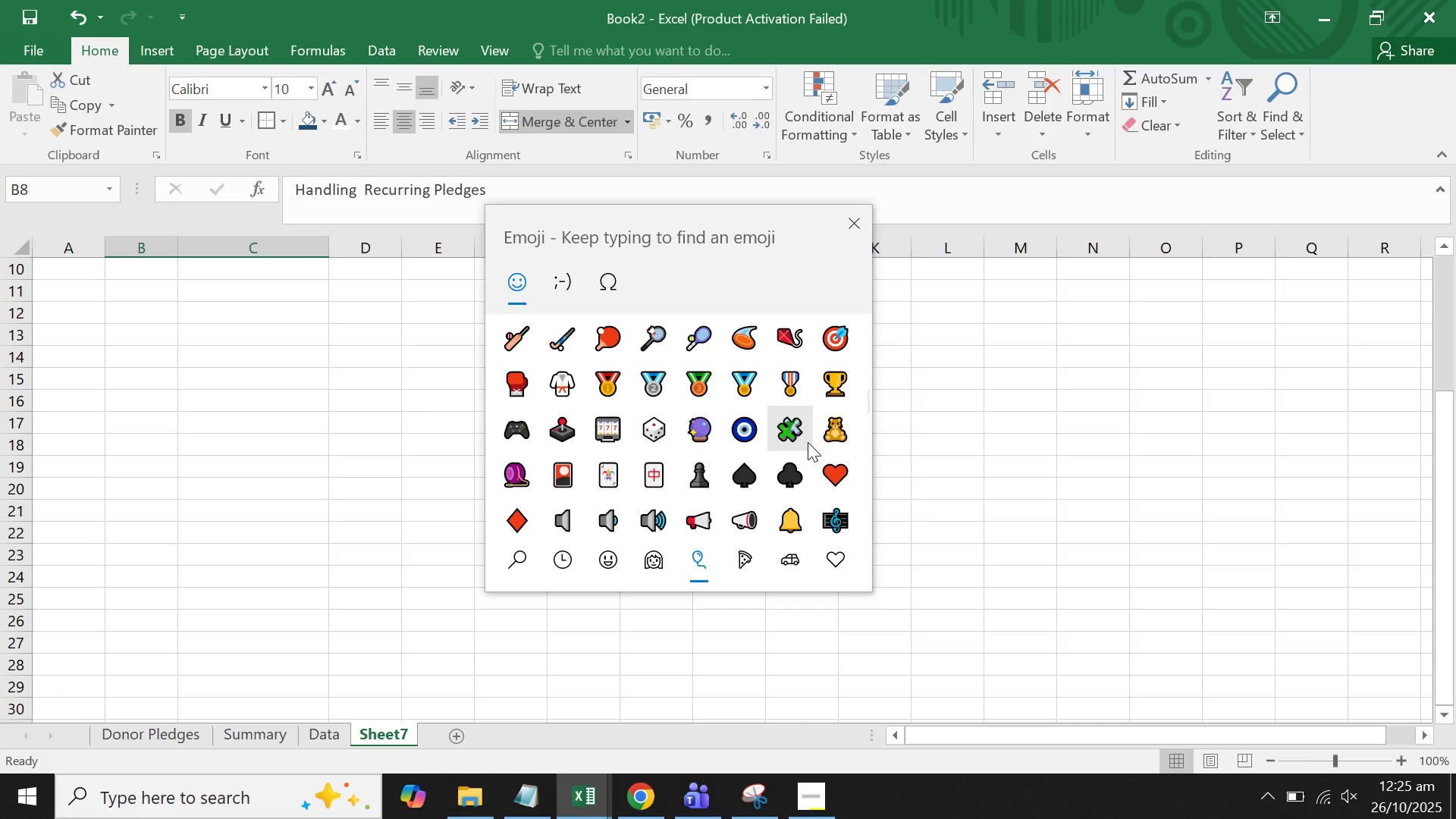 
wait(9.23)
 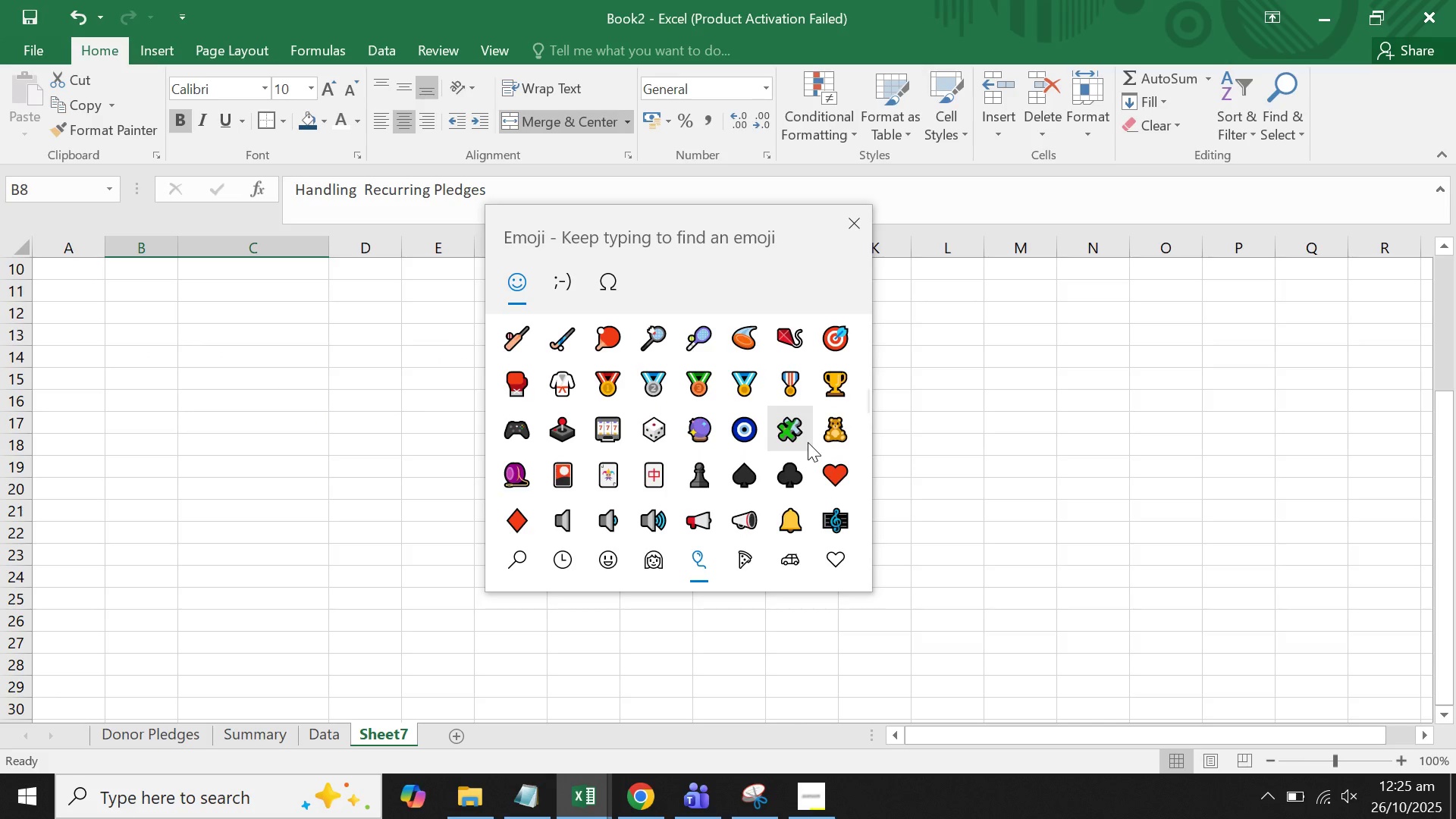 
scroll: coordinate [765, 475], scroll_direction: down, amount: 3.0
 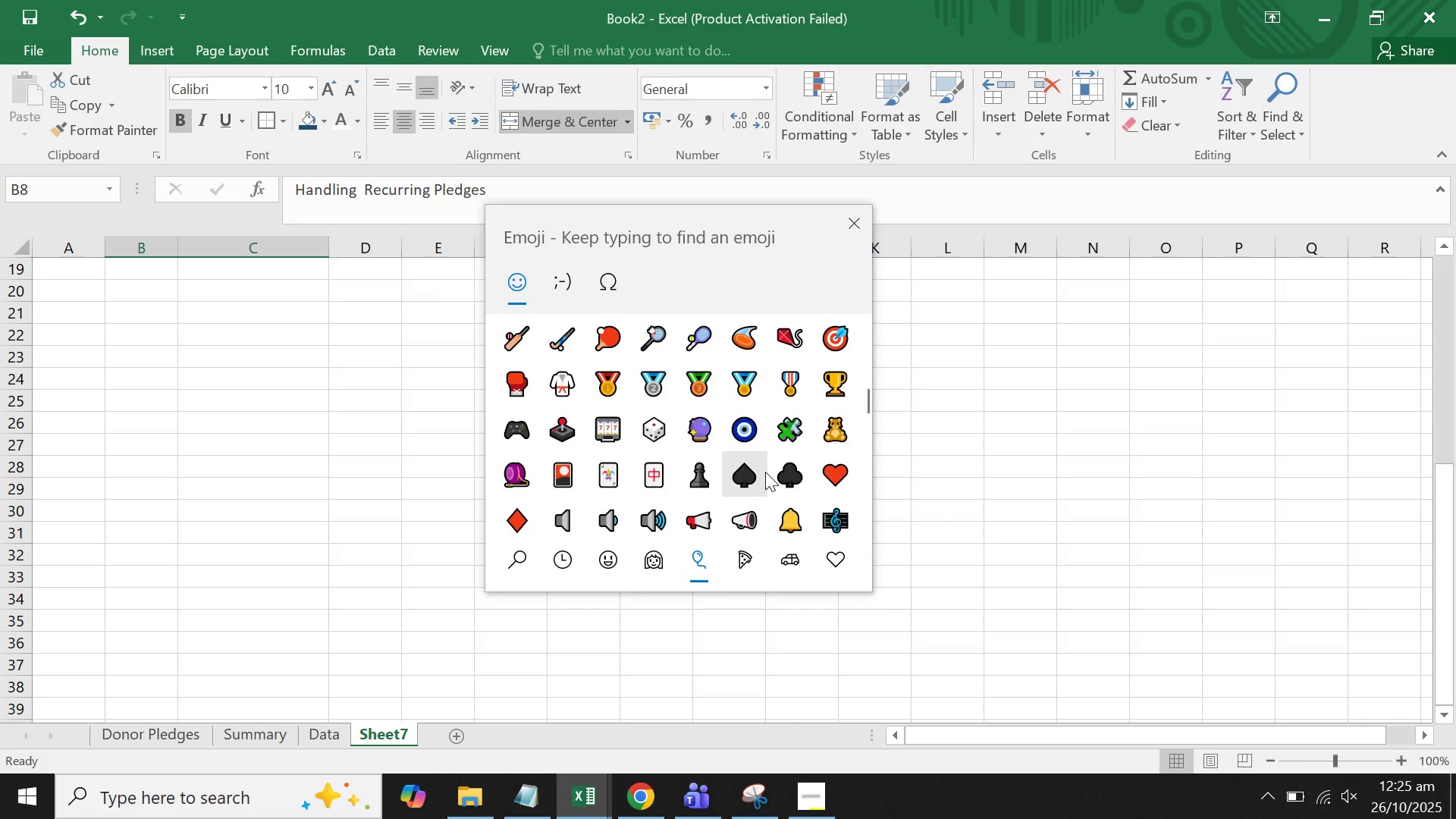 
scroll: coordinate [765, 466], scroll_direction: up, amount: 3.0
 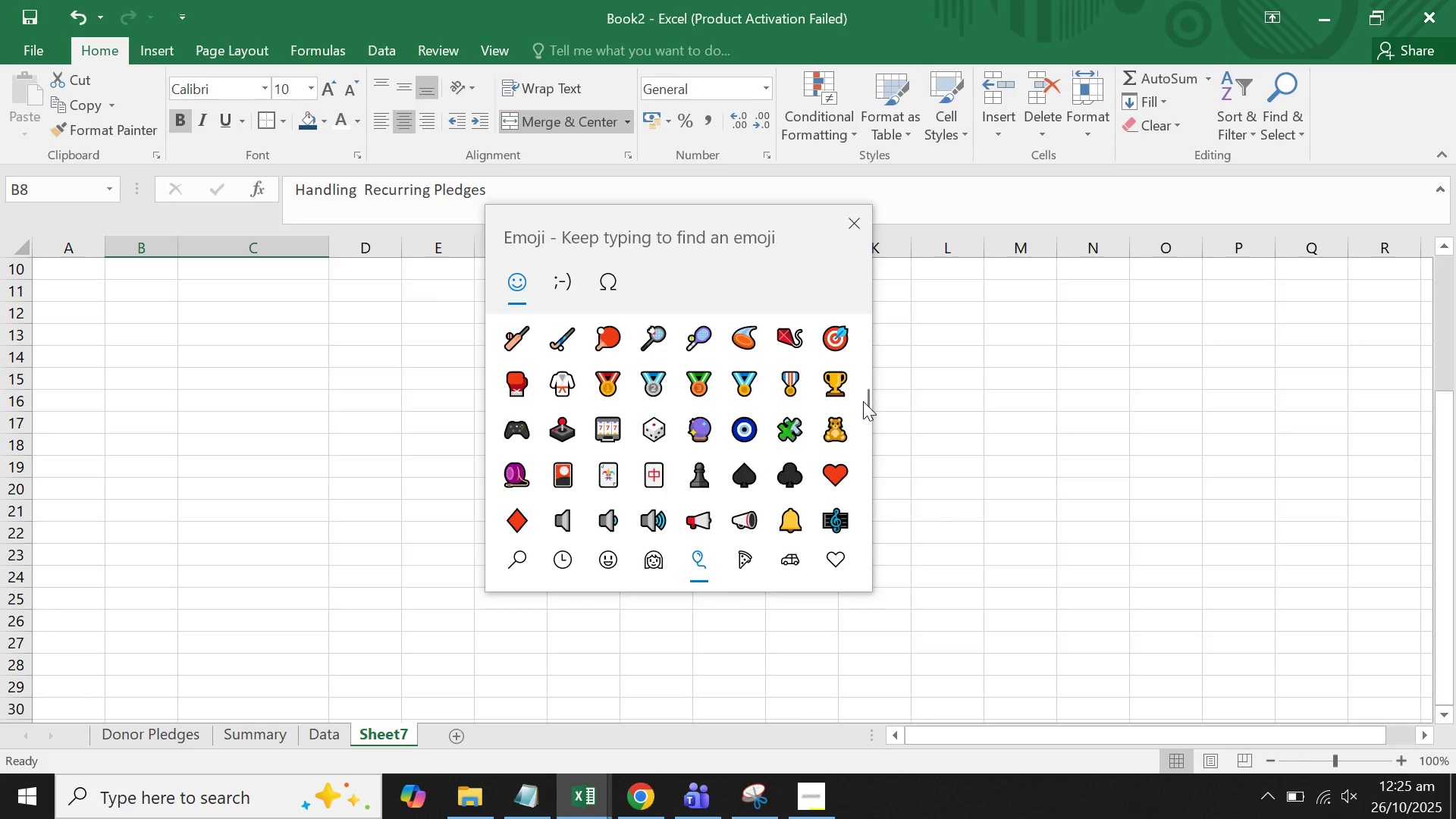 
left_click_drag(start_coordinate=[868, 401], to_coordinate=[865, 365])
 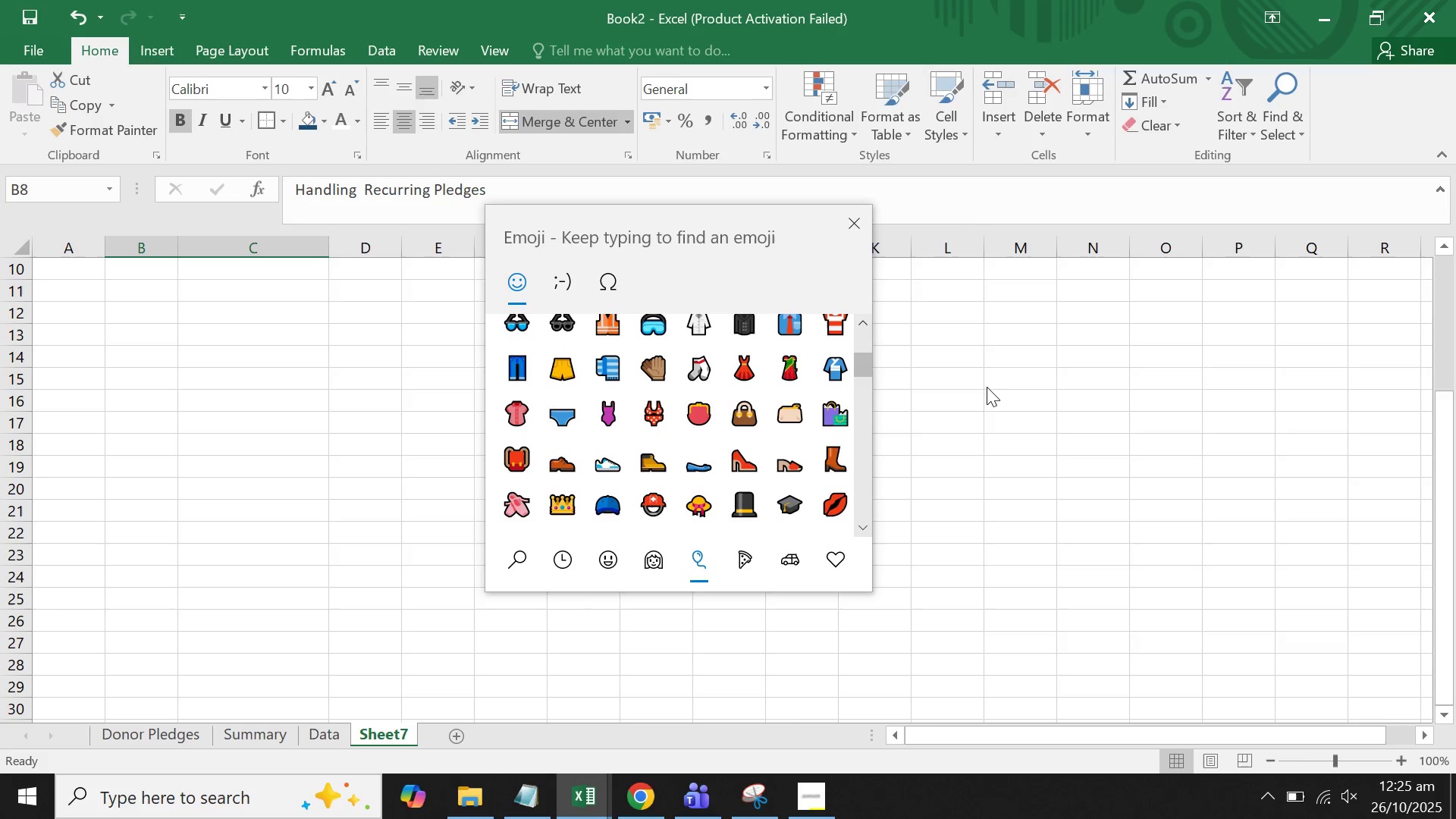 
left_click([987, 387])
 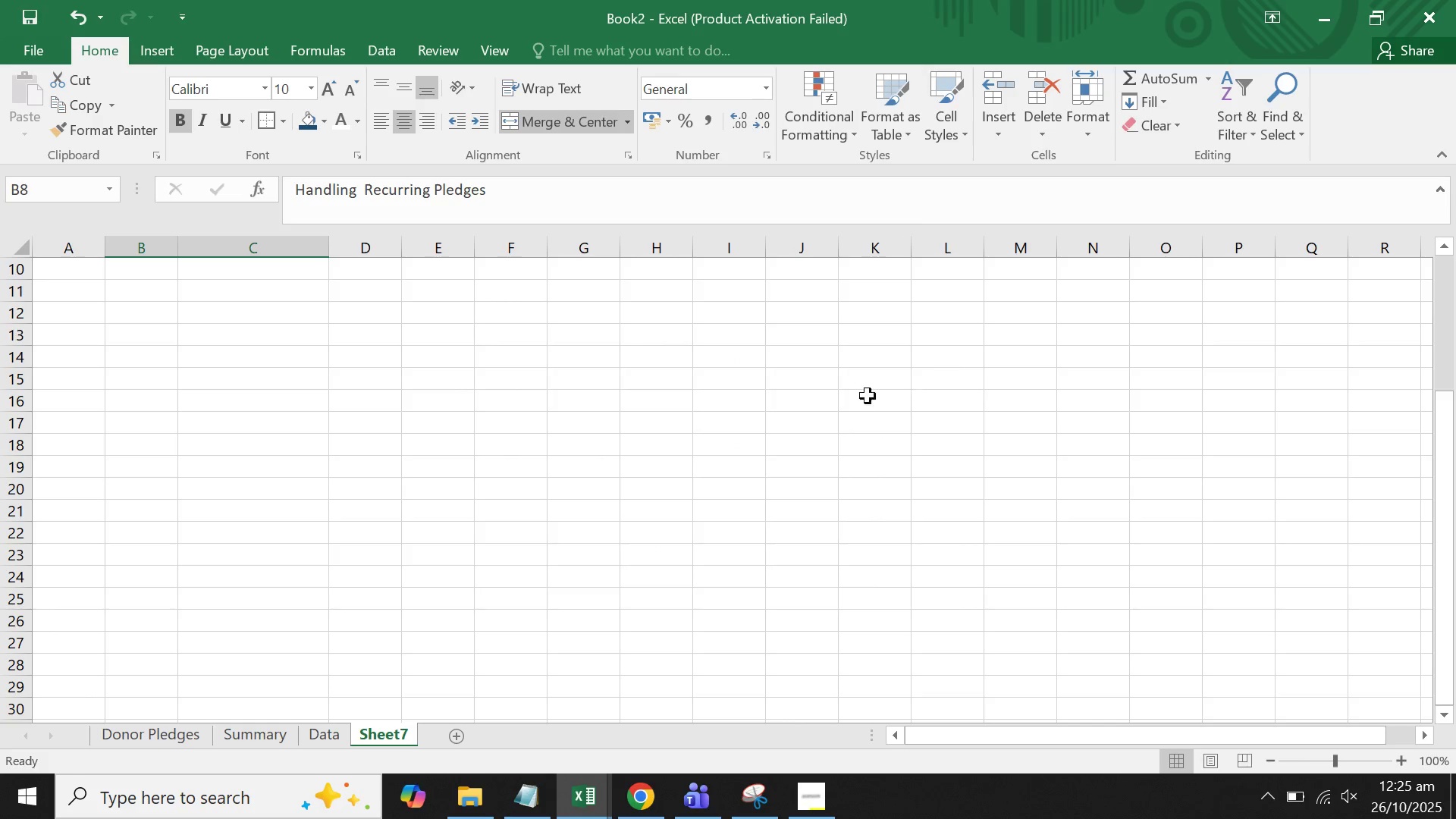 
scroll: coordinate [820, 406], scroll_direction: up, amount: 6.0
 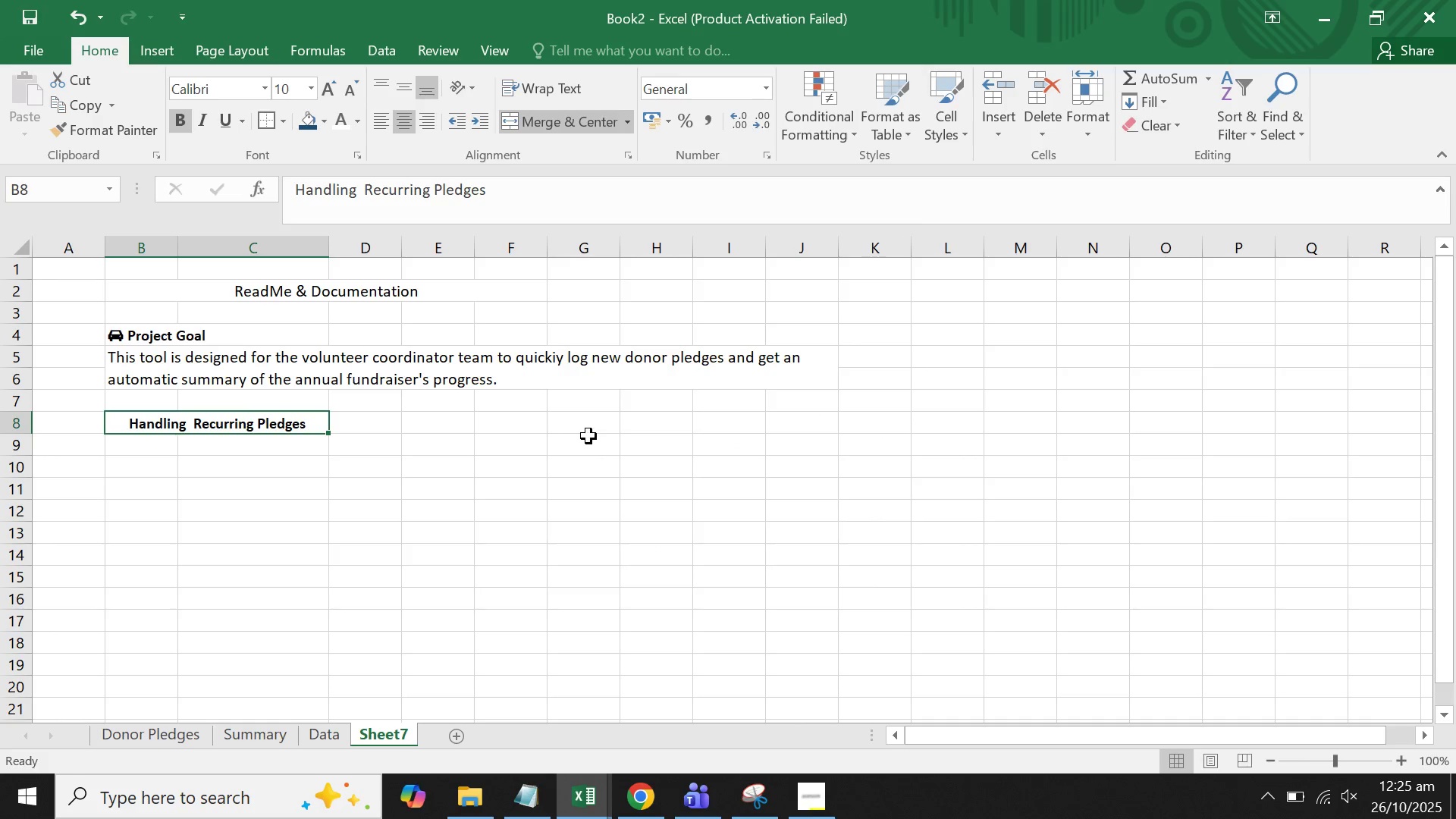 
left_click([588, 436])
 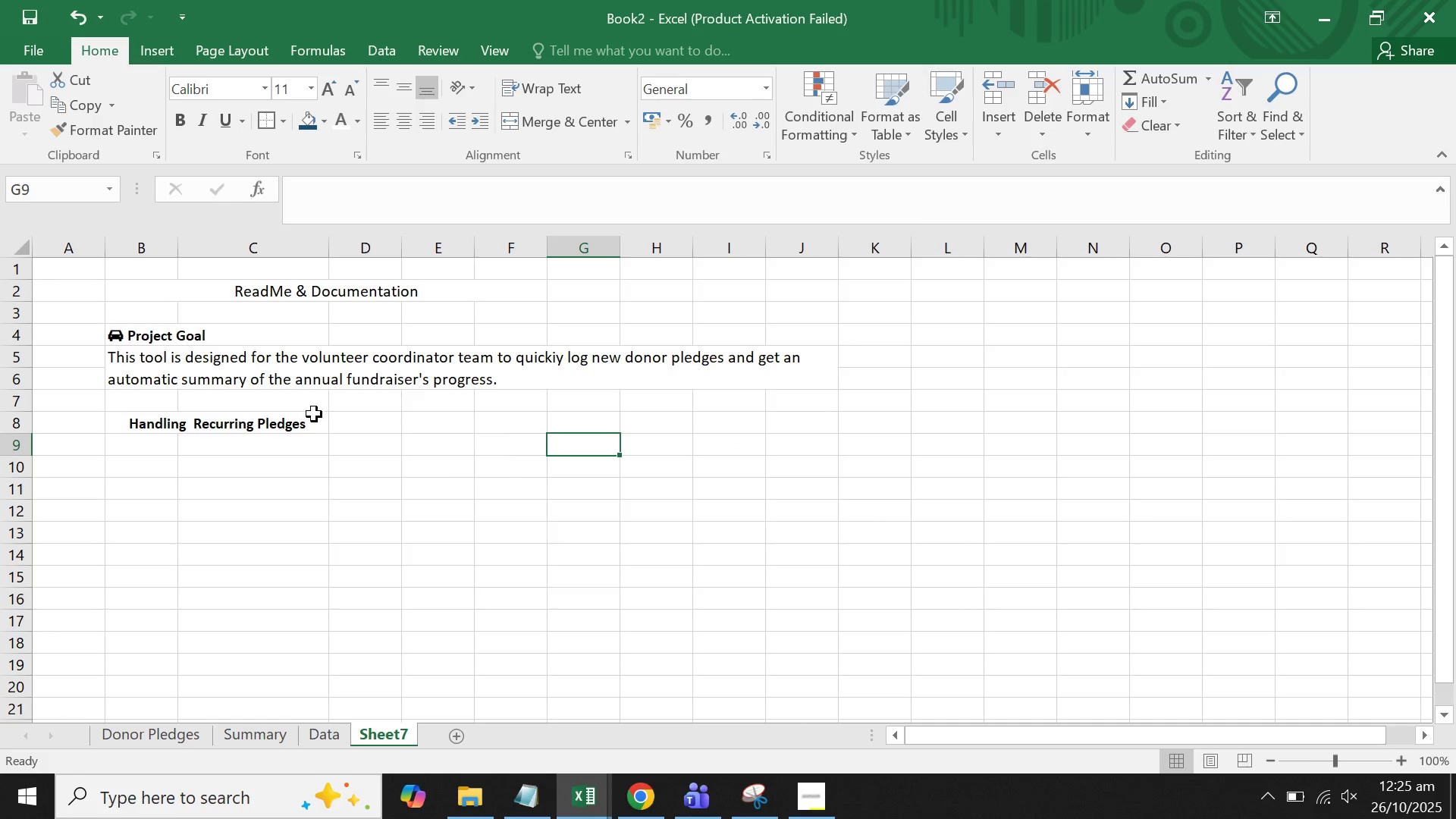 
left_click_drag(start_coordinate=[312, 414], to_coordinate=[302, 414])
 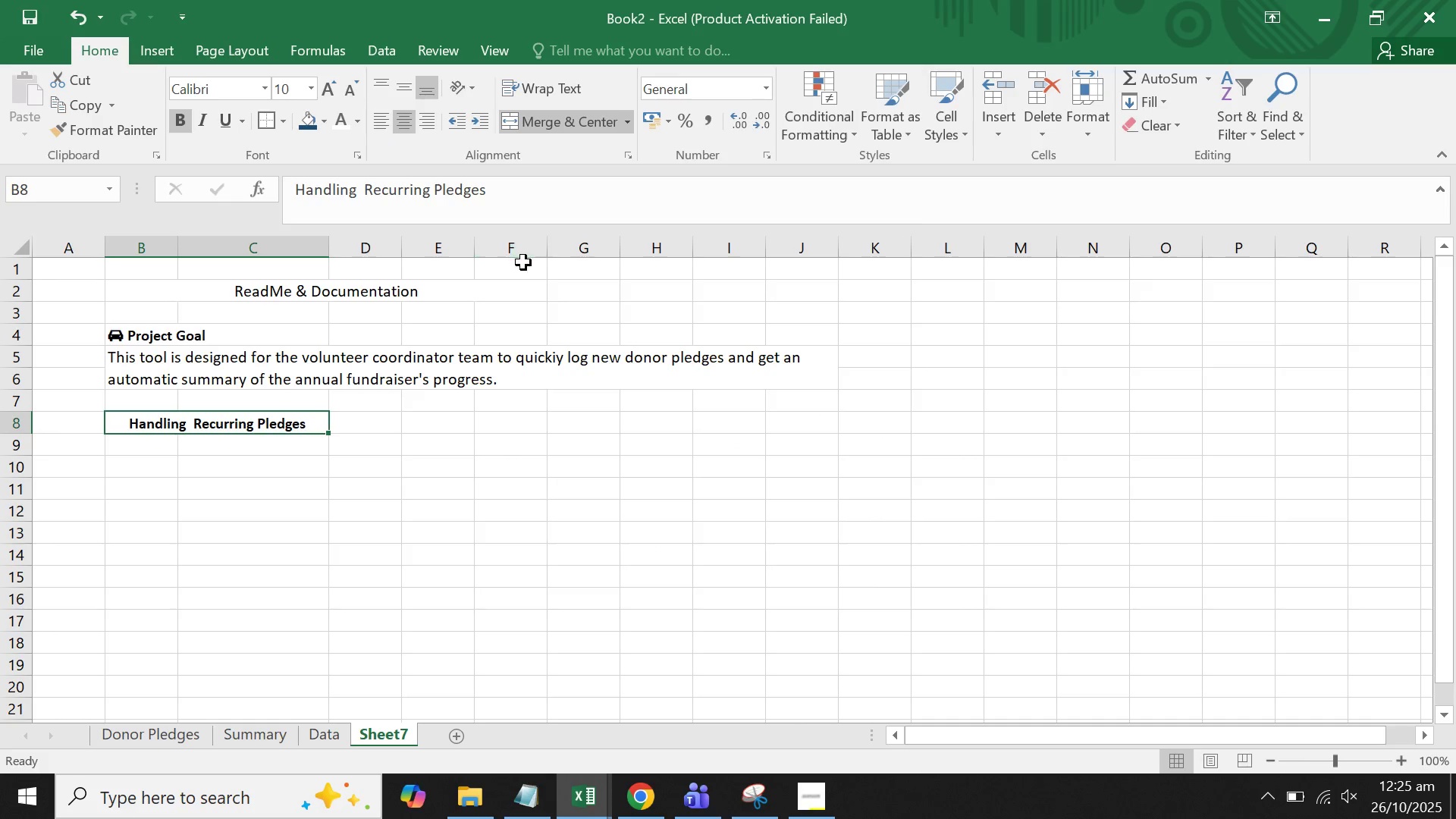 
left_click([383, 122])
 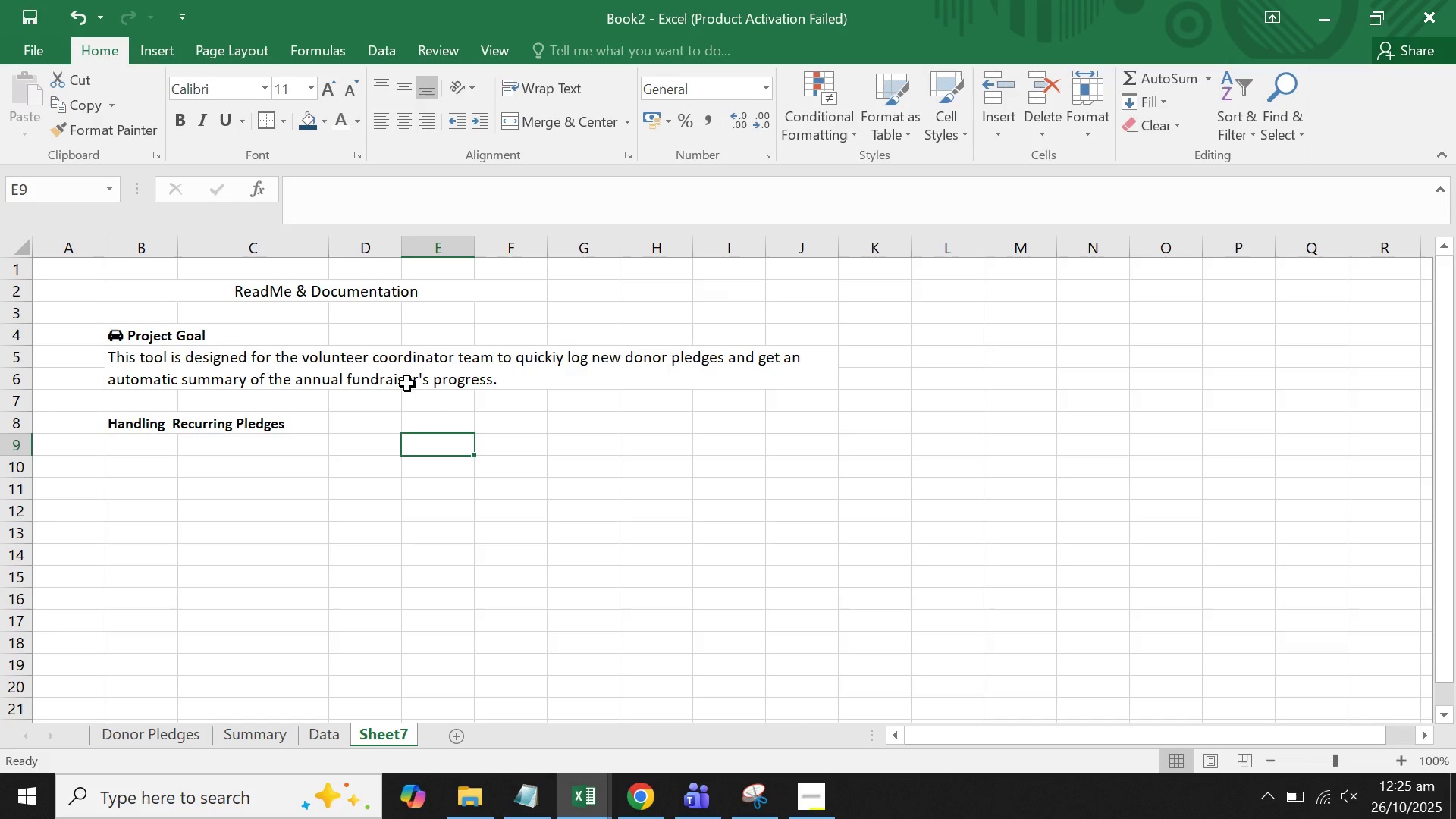 
left_click([394, 371])
 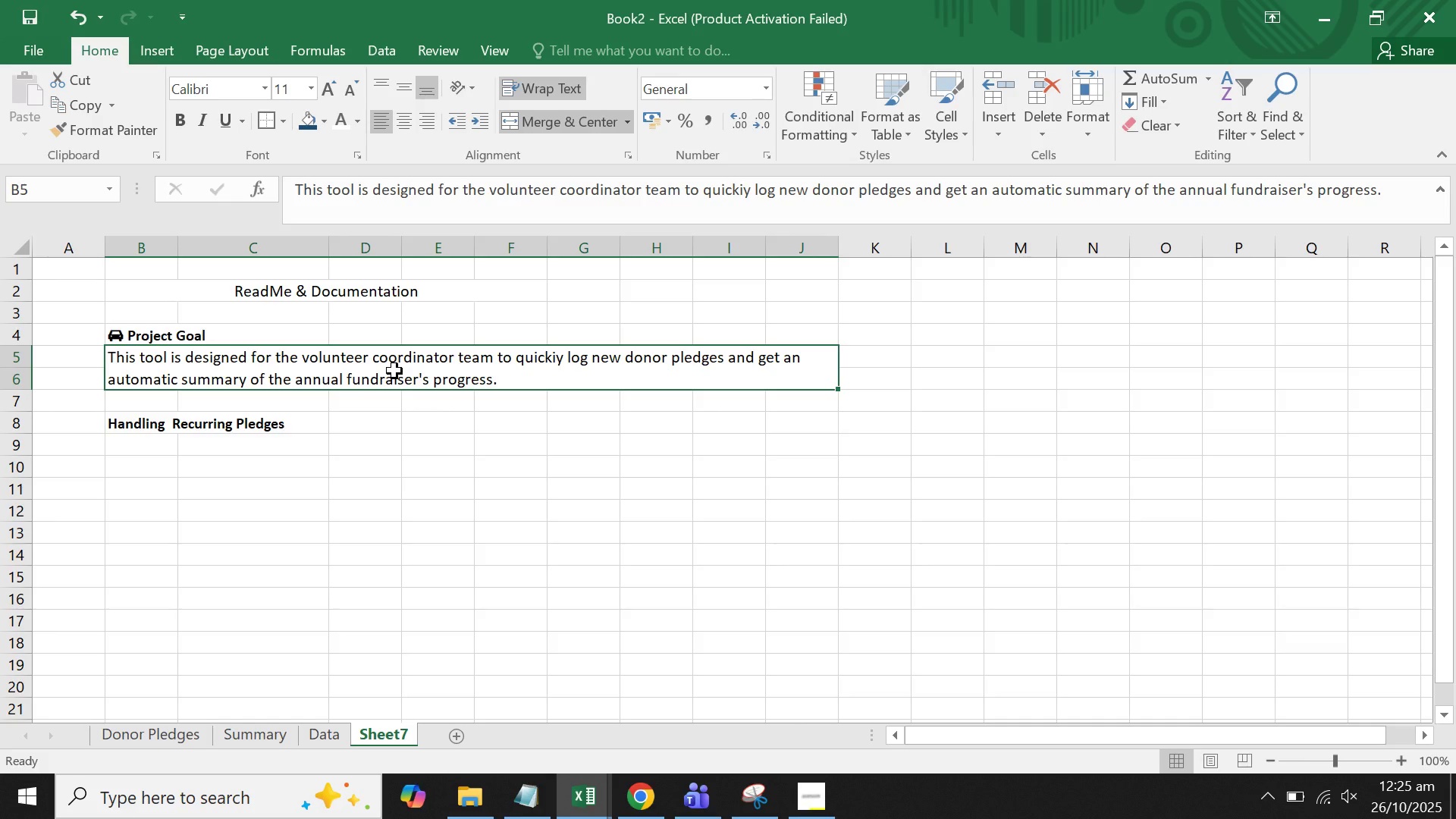 
key(Control+C)
 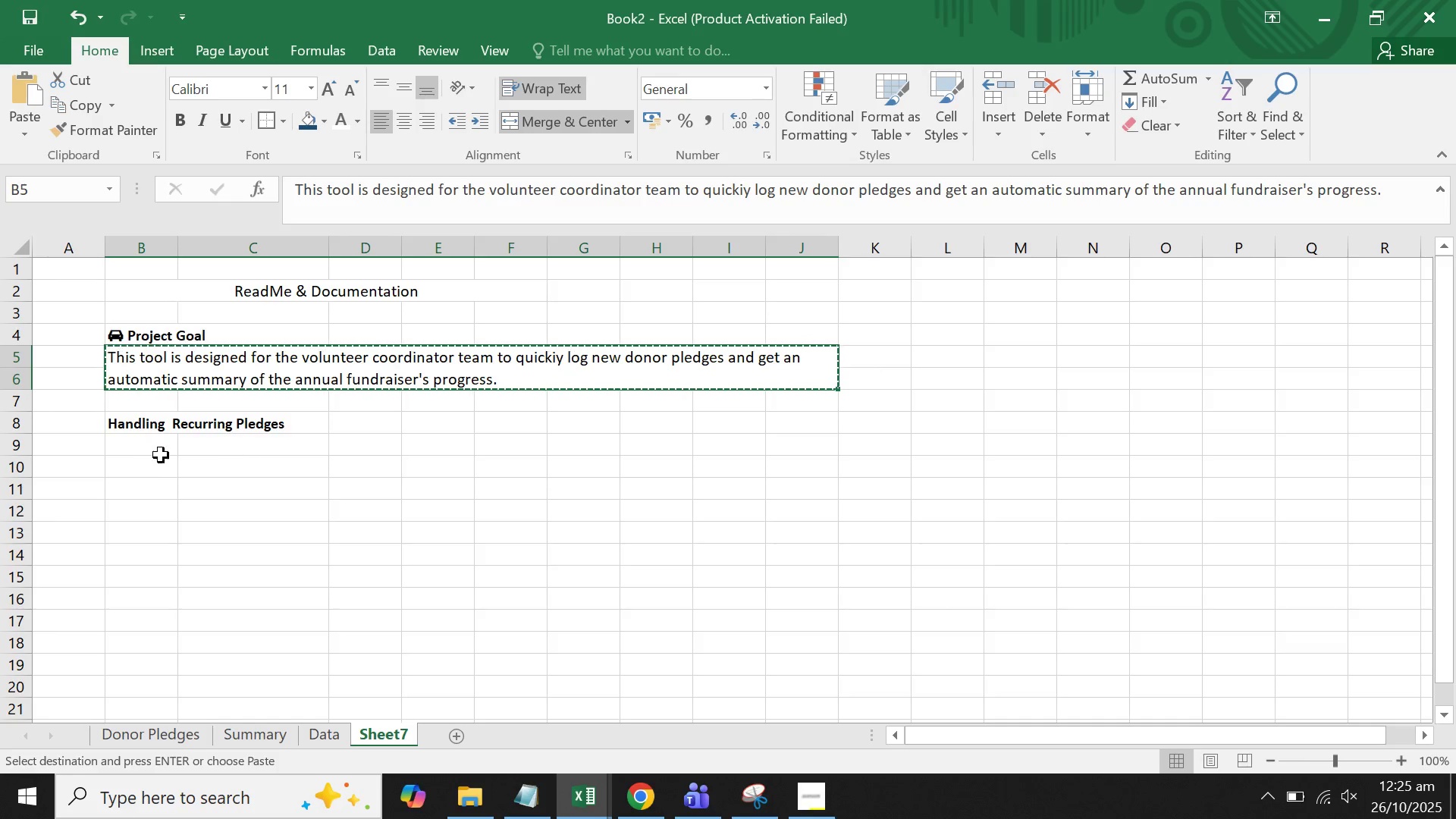 
left_click([153, 457])
 